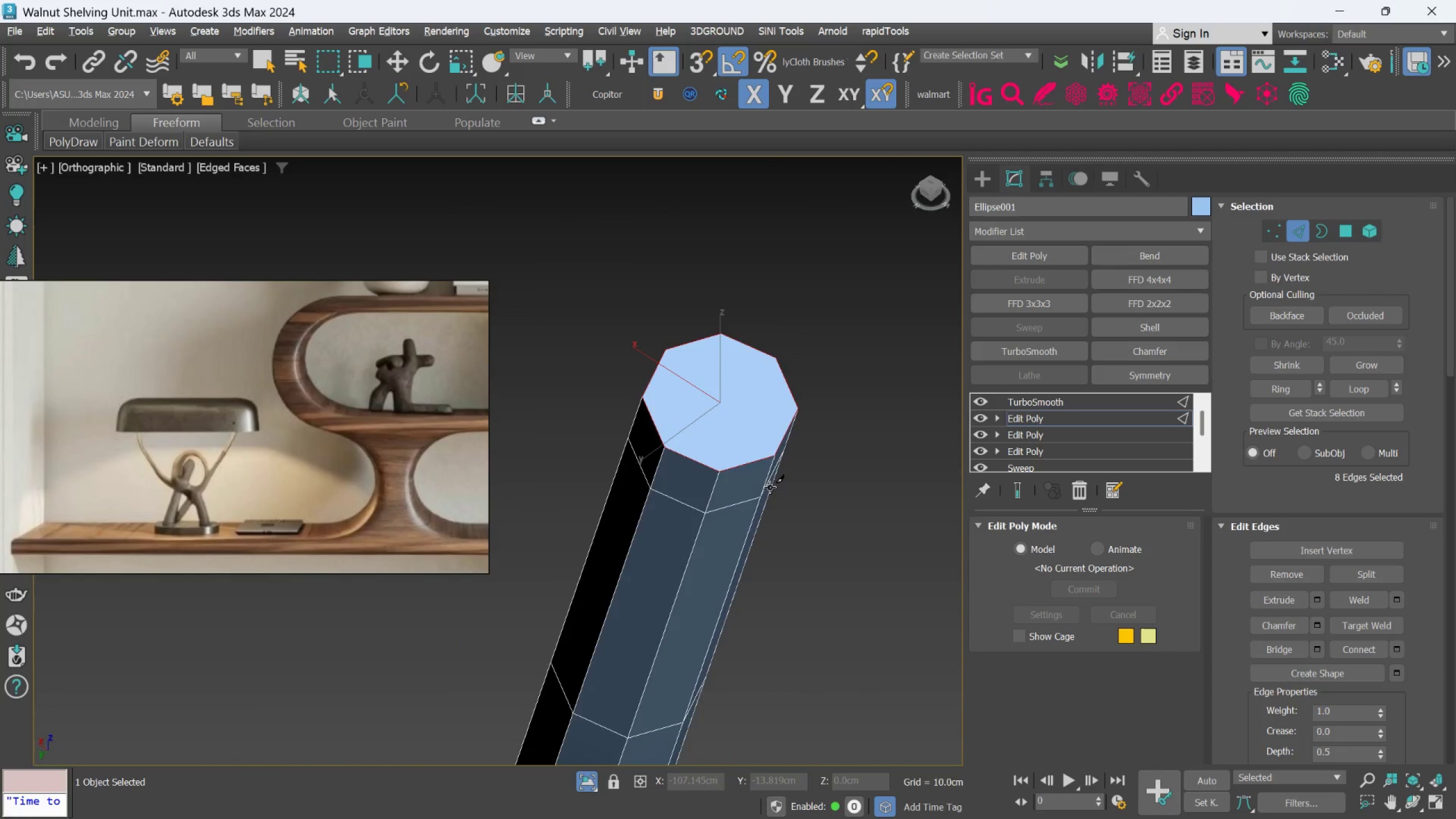 
left_click([780, 350])
 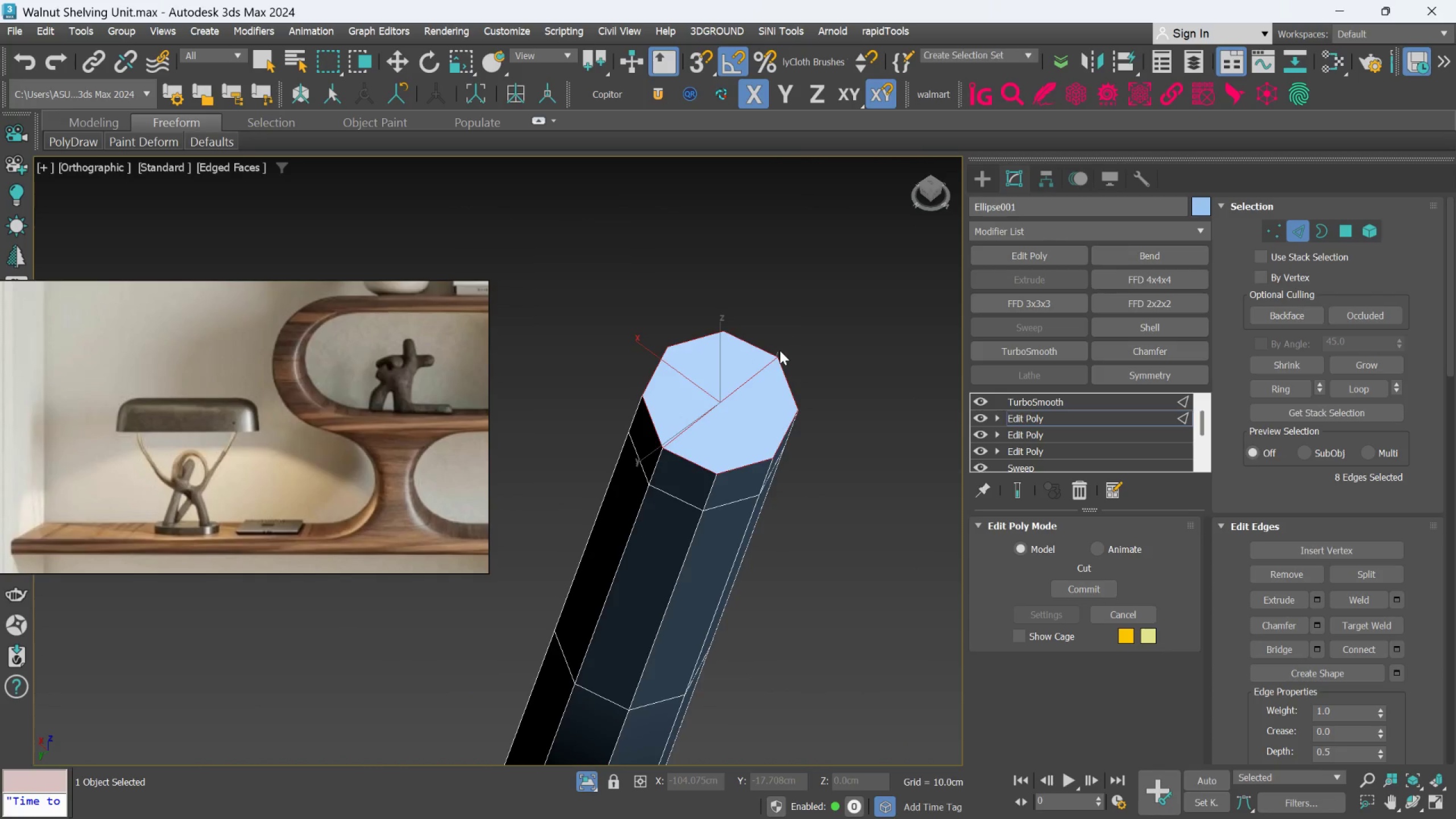 
right_click([779, 350])
 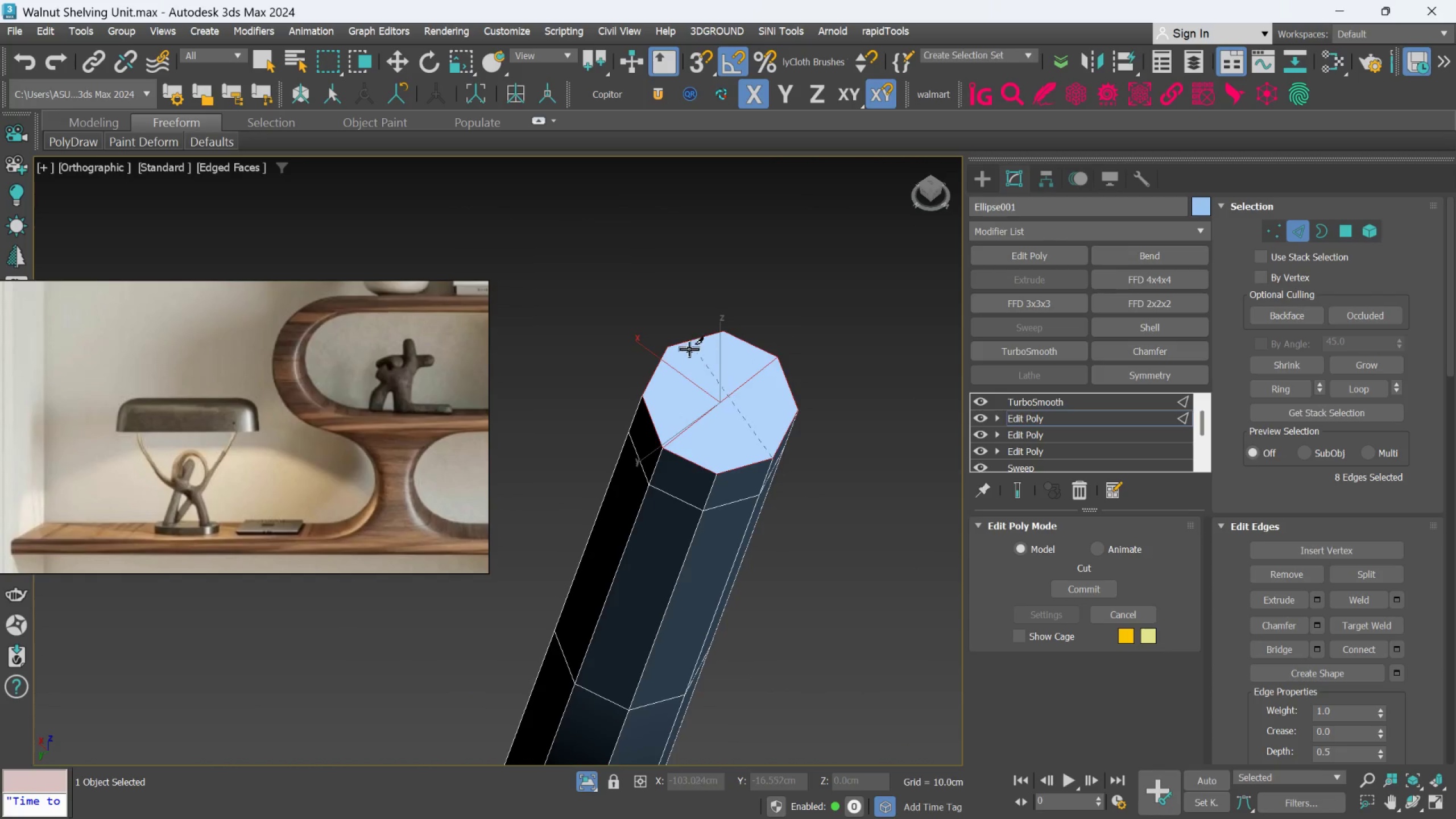 
left_click([673, 339])
 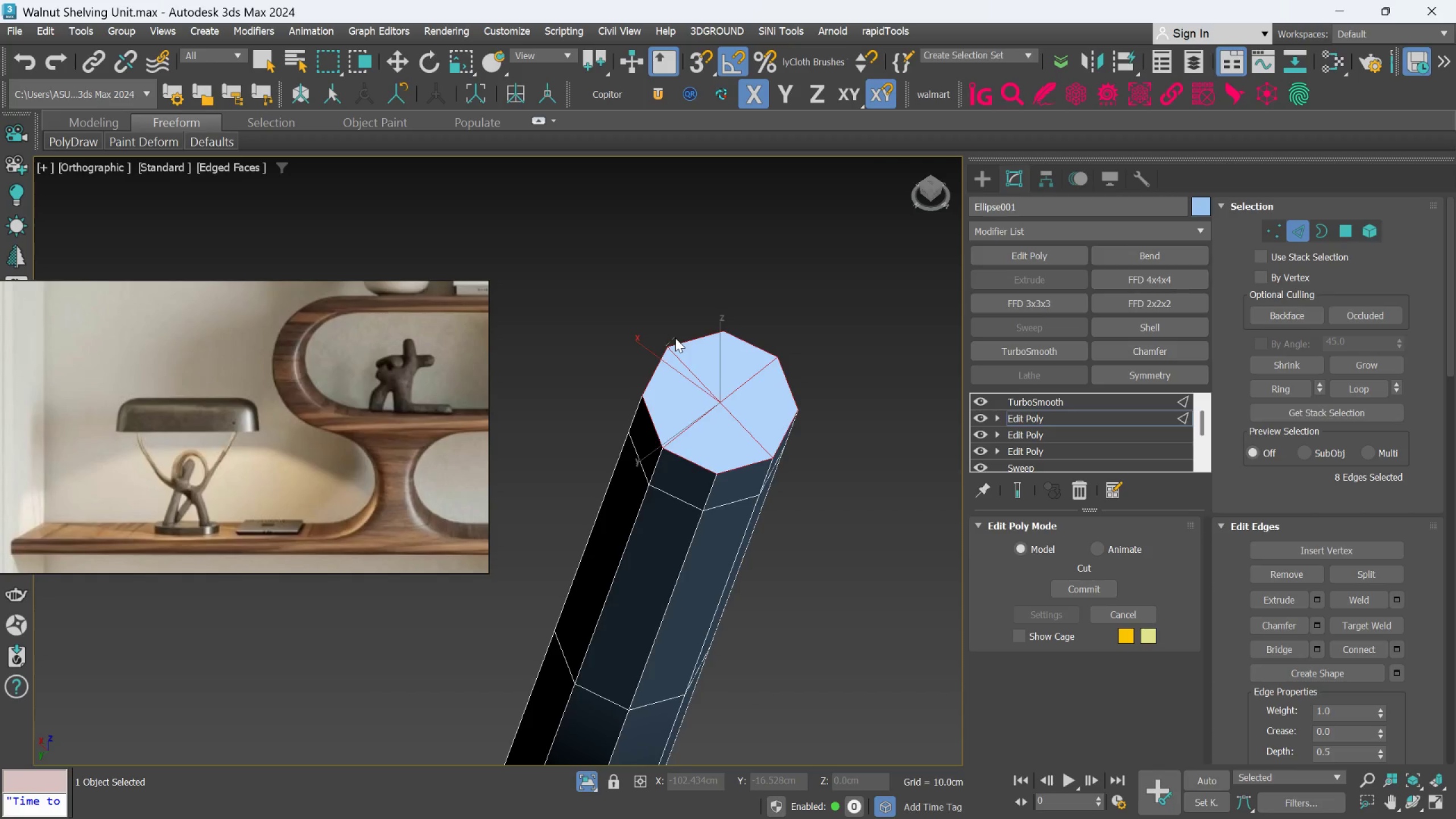 
right_click([675, 338])
 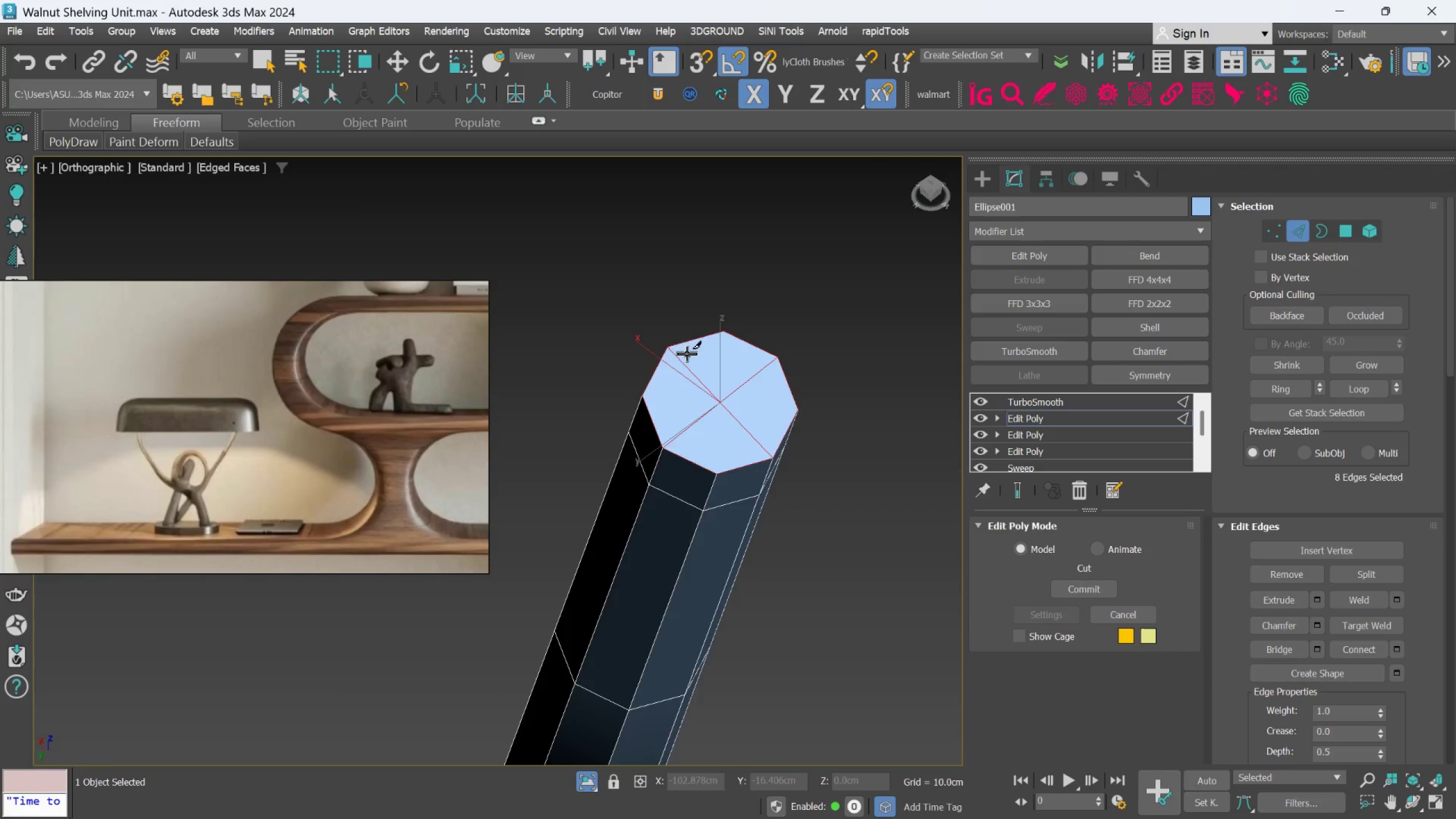 
scroll: coordinate [698, 380], scroll_direction: down, amount: 6.0
 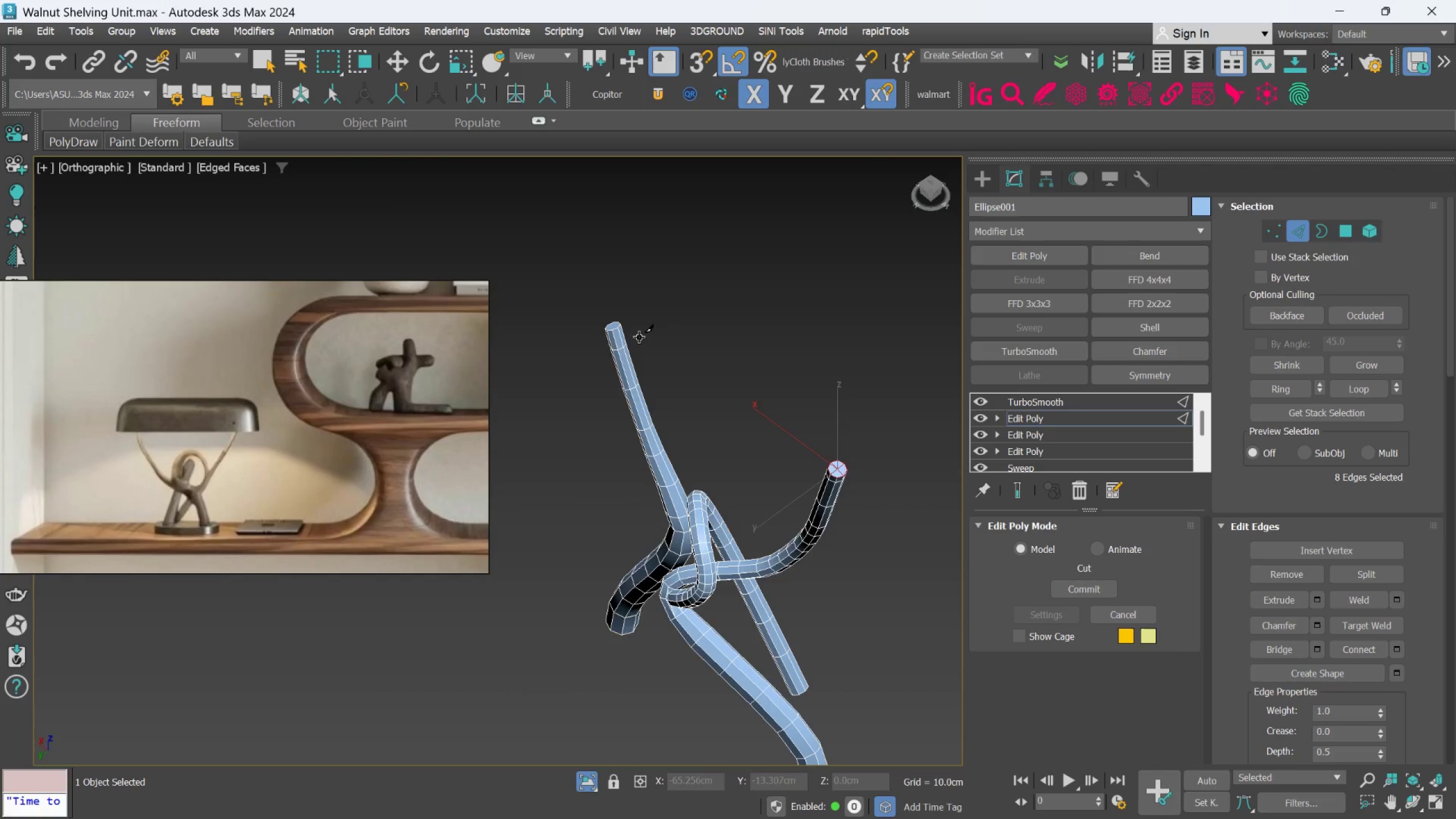 
hold_key(key=AltLeft, duration=0.46)
 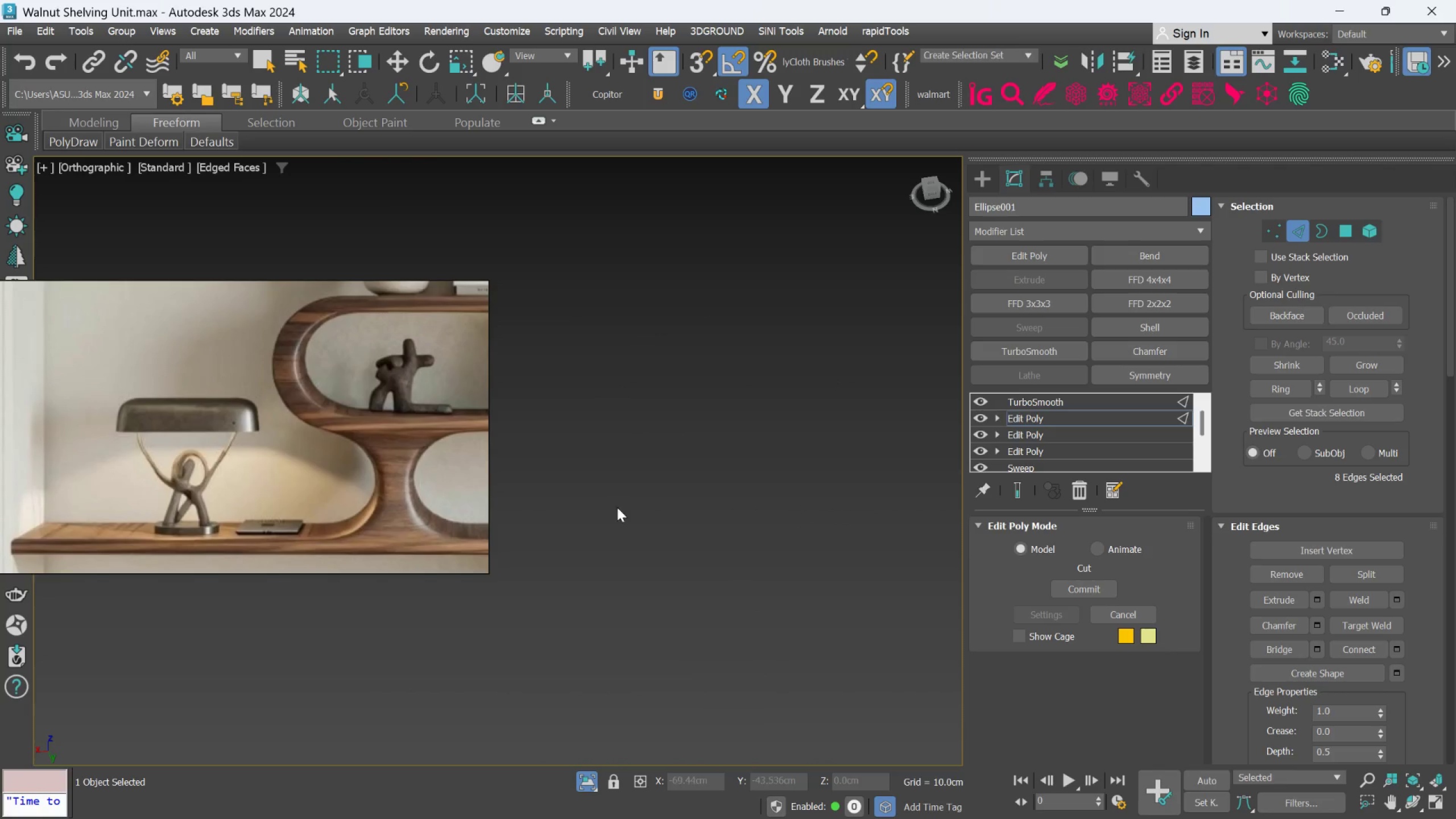 
scroll: coordinate [591, 378], scroll_direction: up, amount: 4.0
 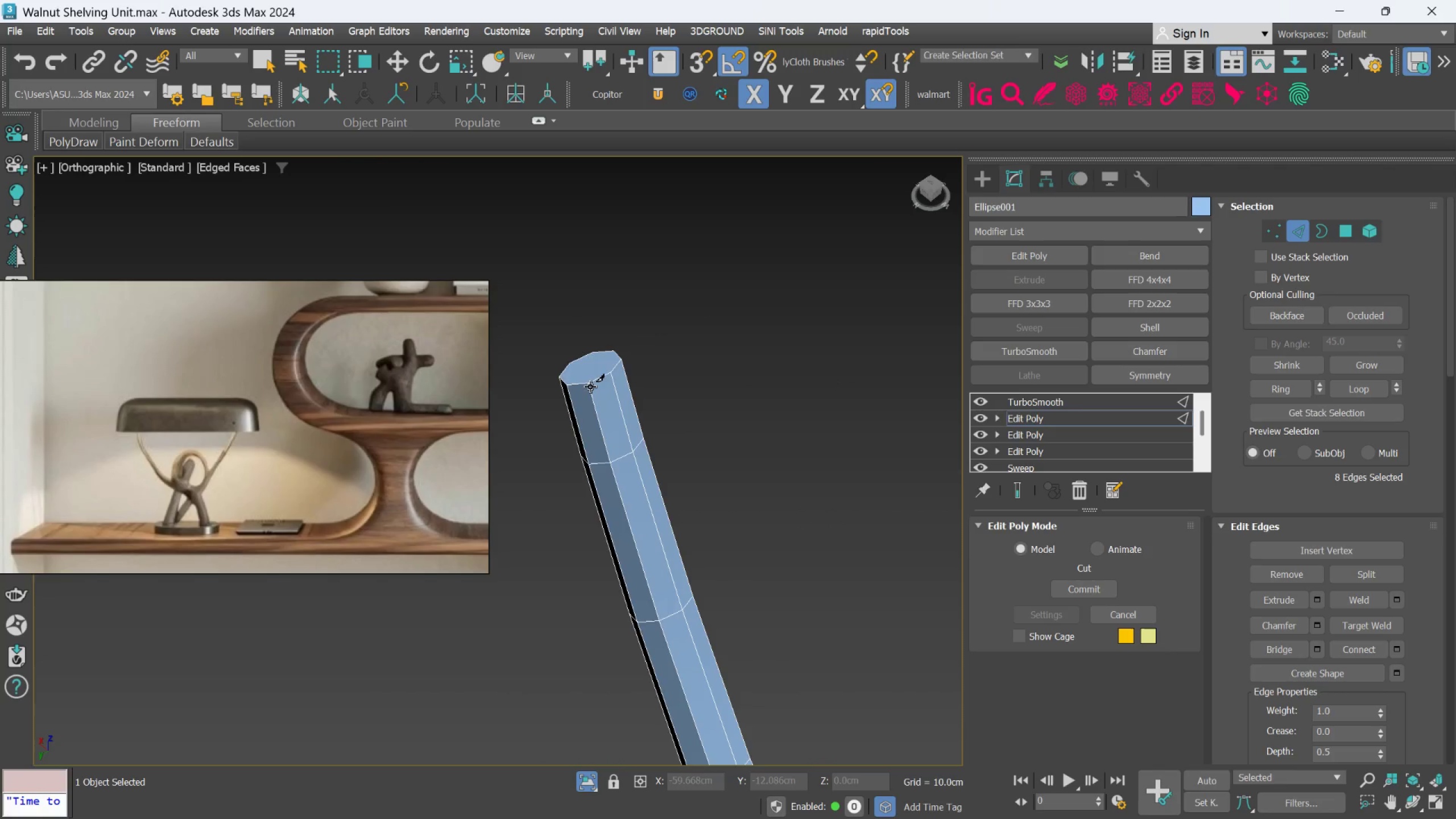 
scroll: coordinate [627, 595], scroll_direction: down, amount: 3.0
 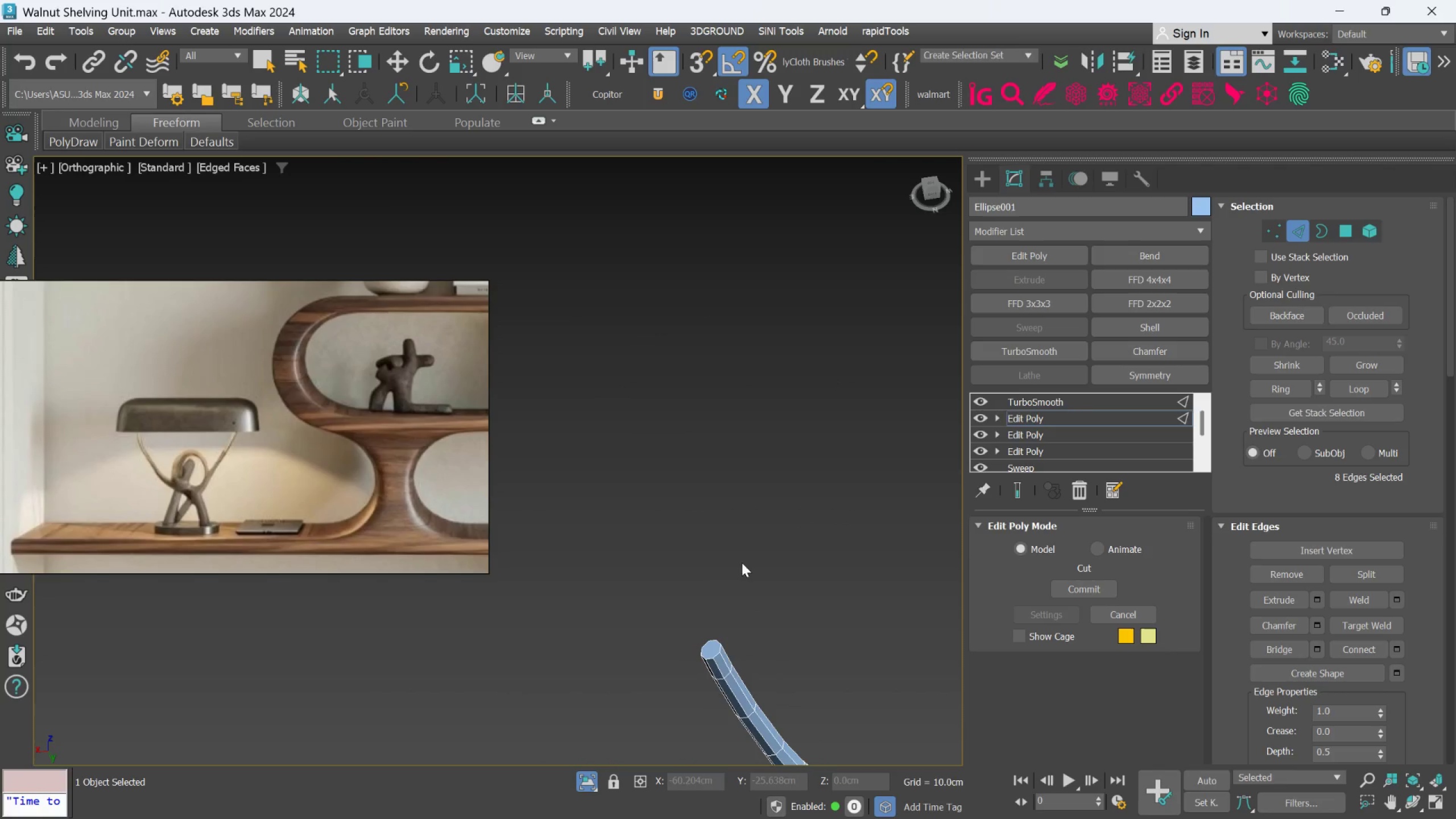 
scroll: coordinate [716, 638], scroll_direction: up, amount: 5.0
 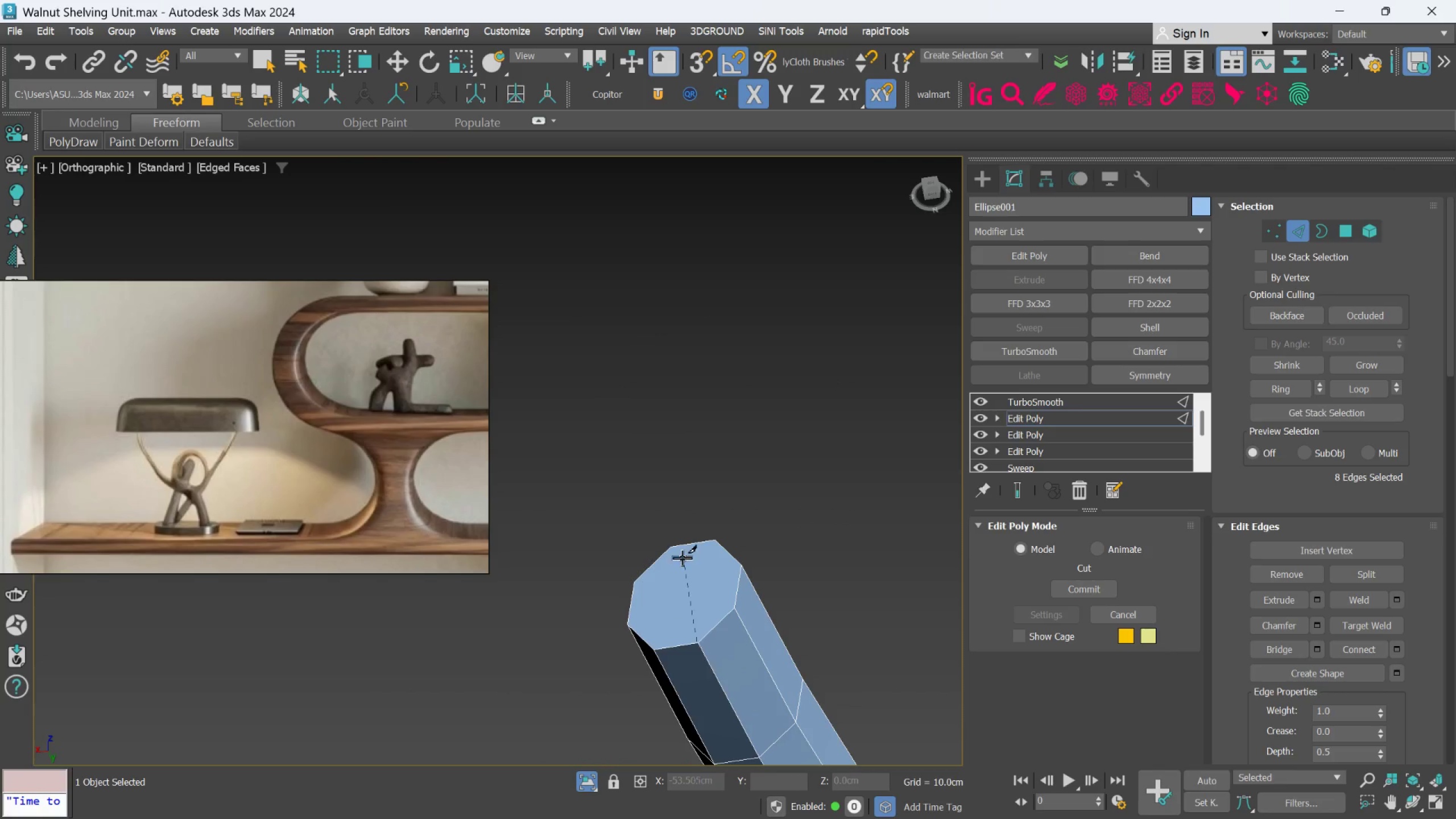 
left_click([672, 546])
 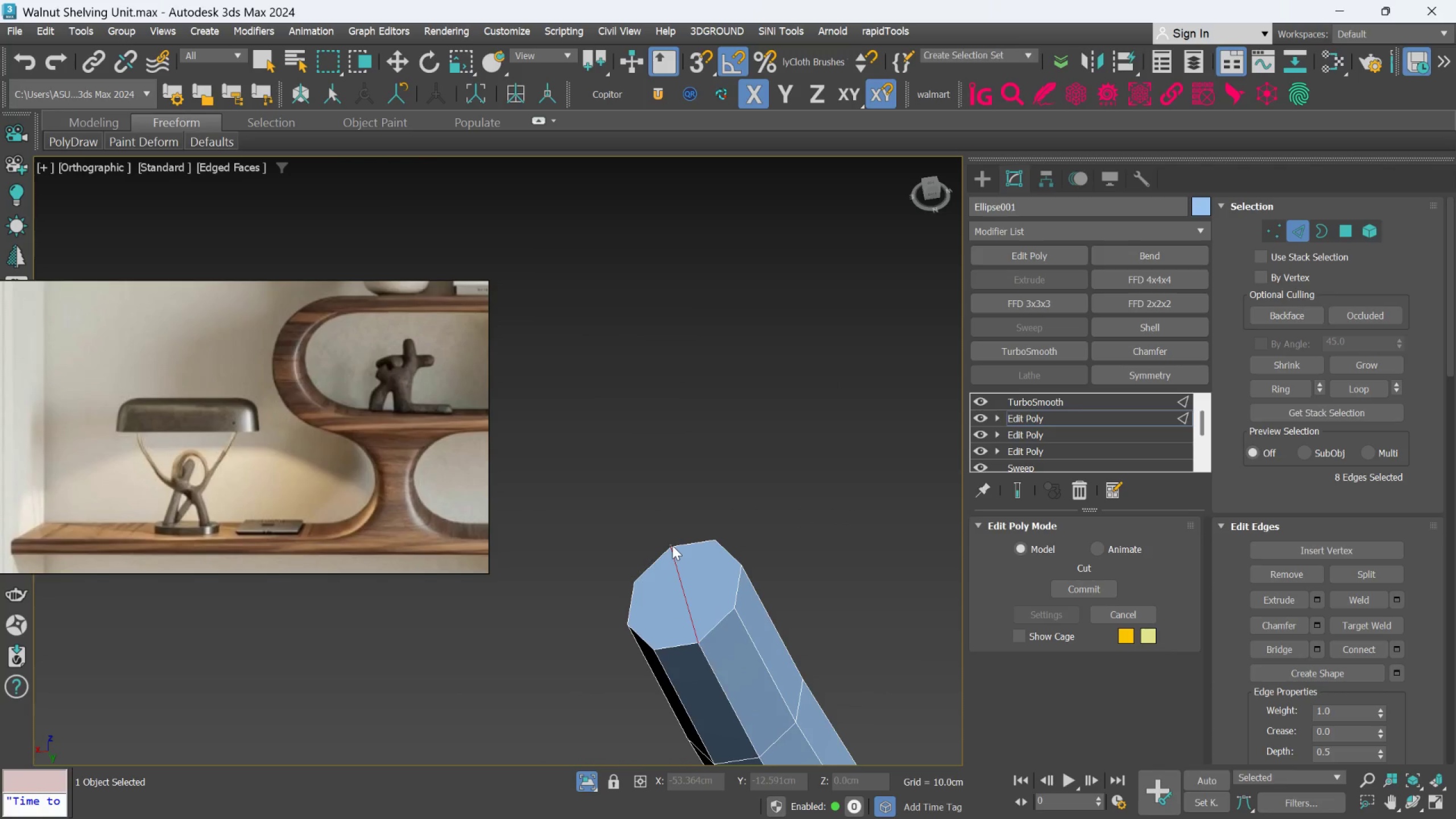 
right_click([672, 545])
 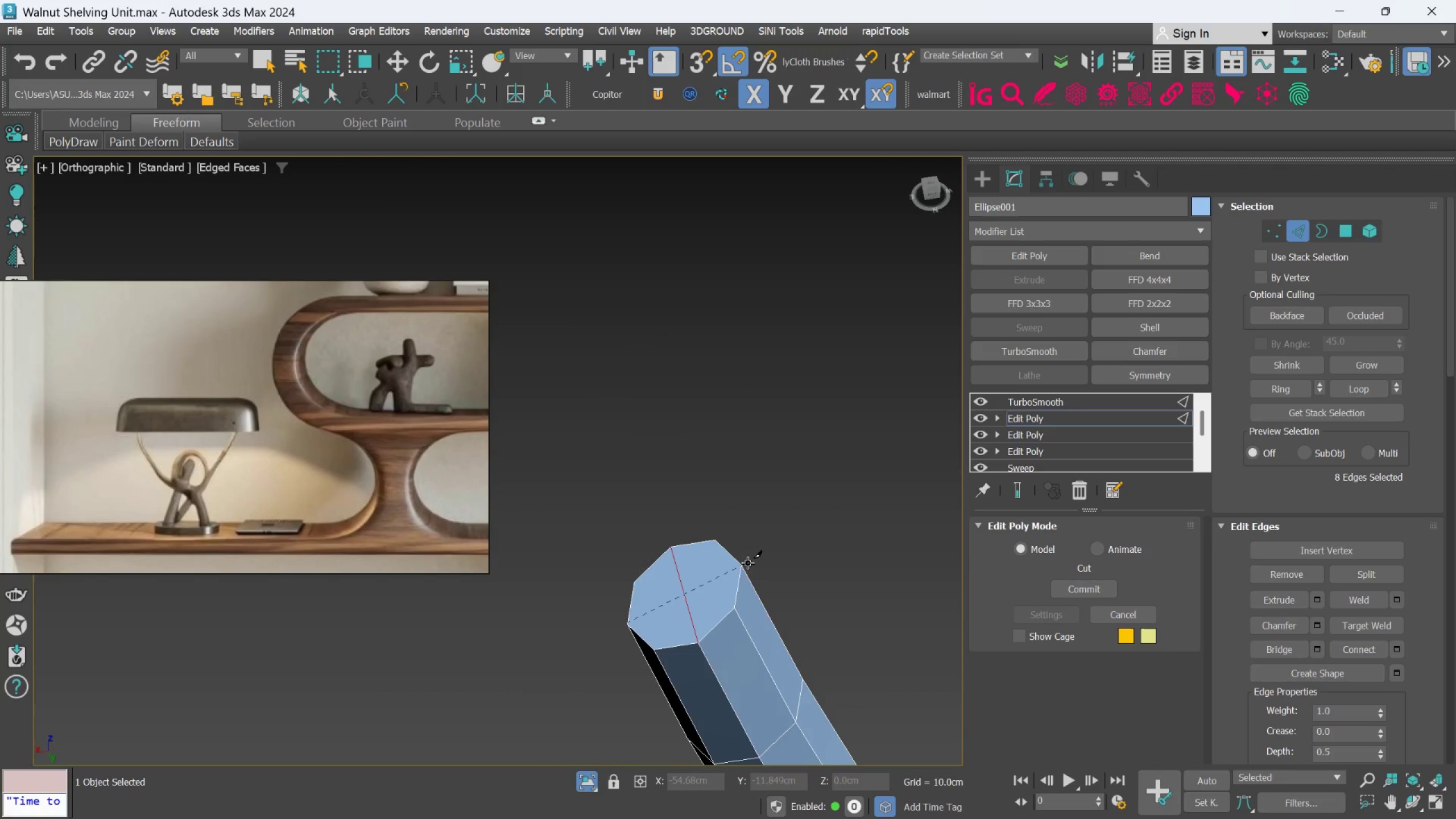 
right_click([743, 562])
 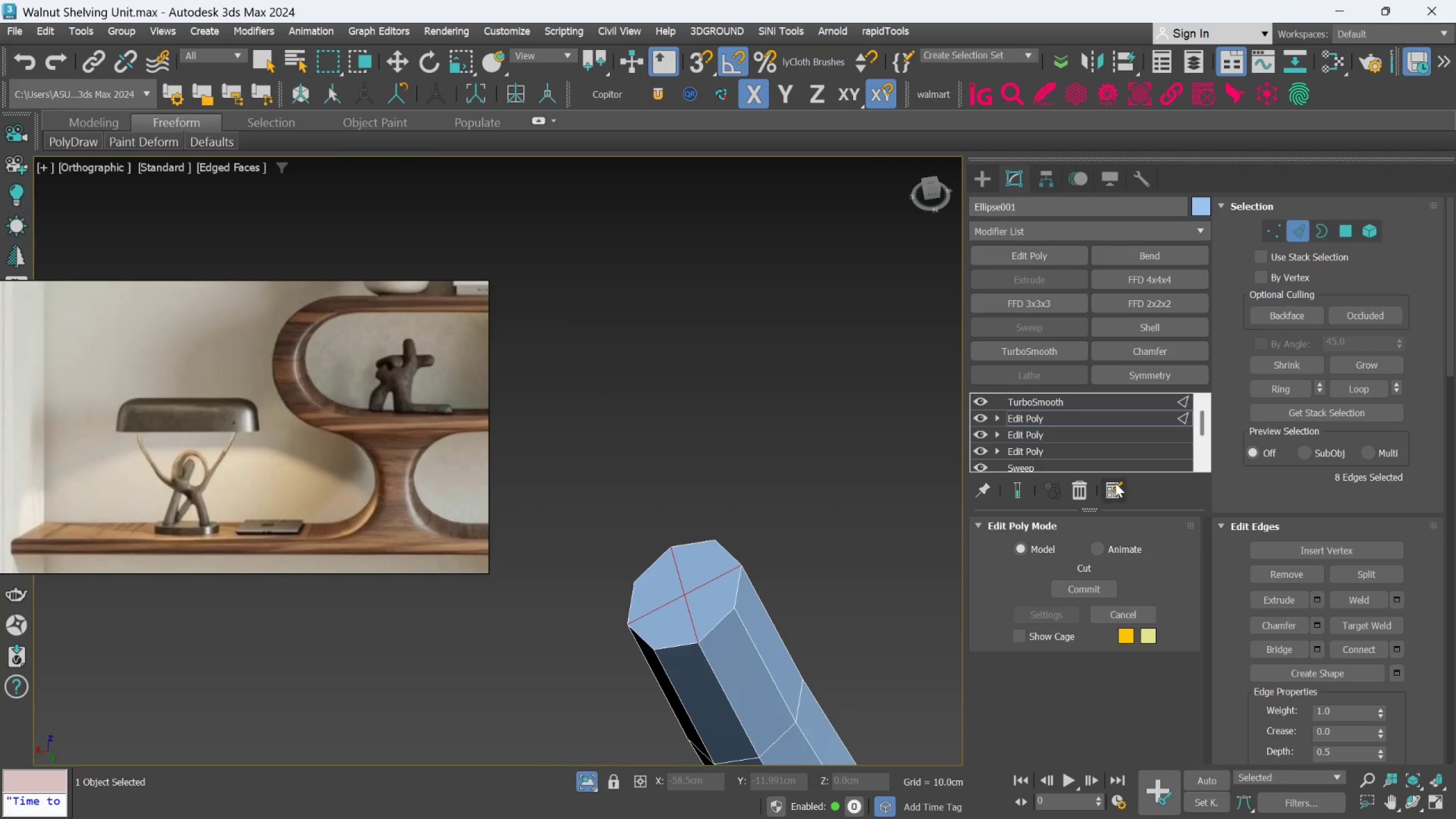 
key(Alt+C)
 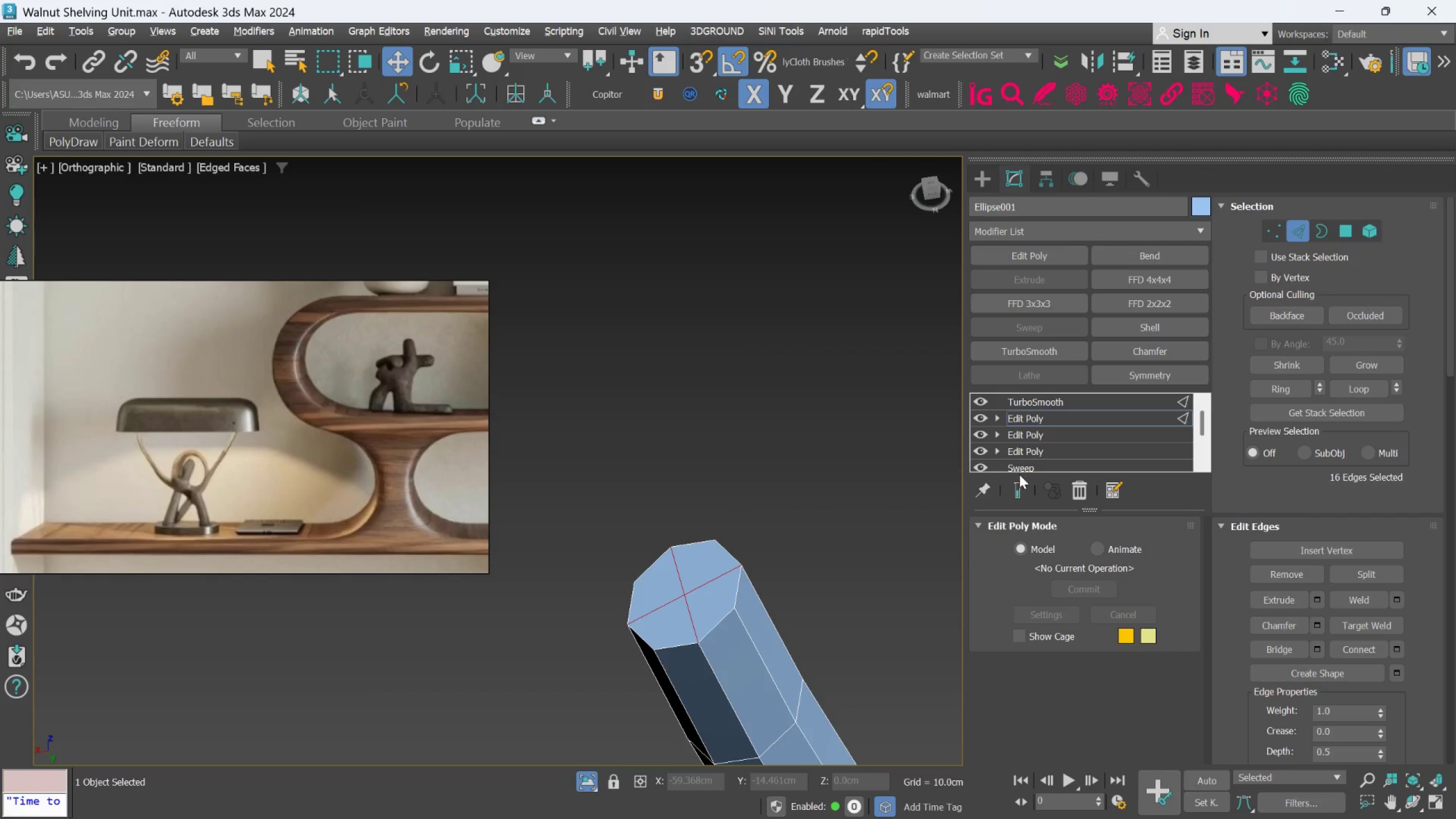 
left_click([1017, 486])
 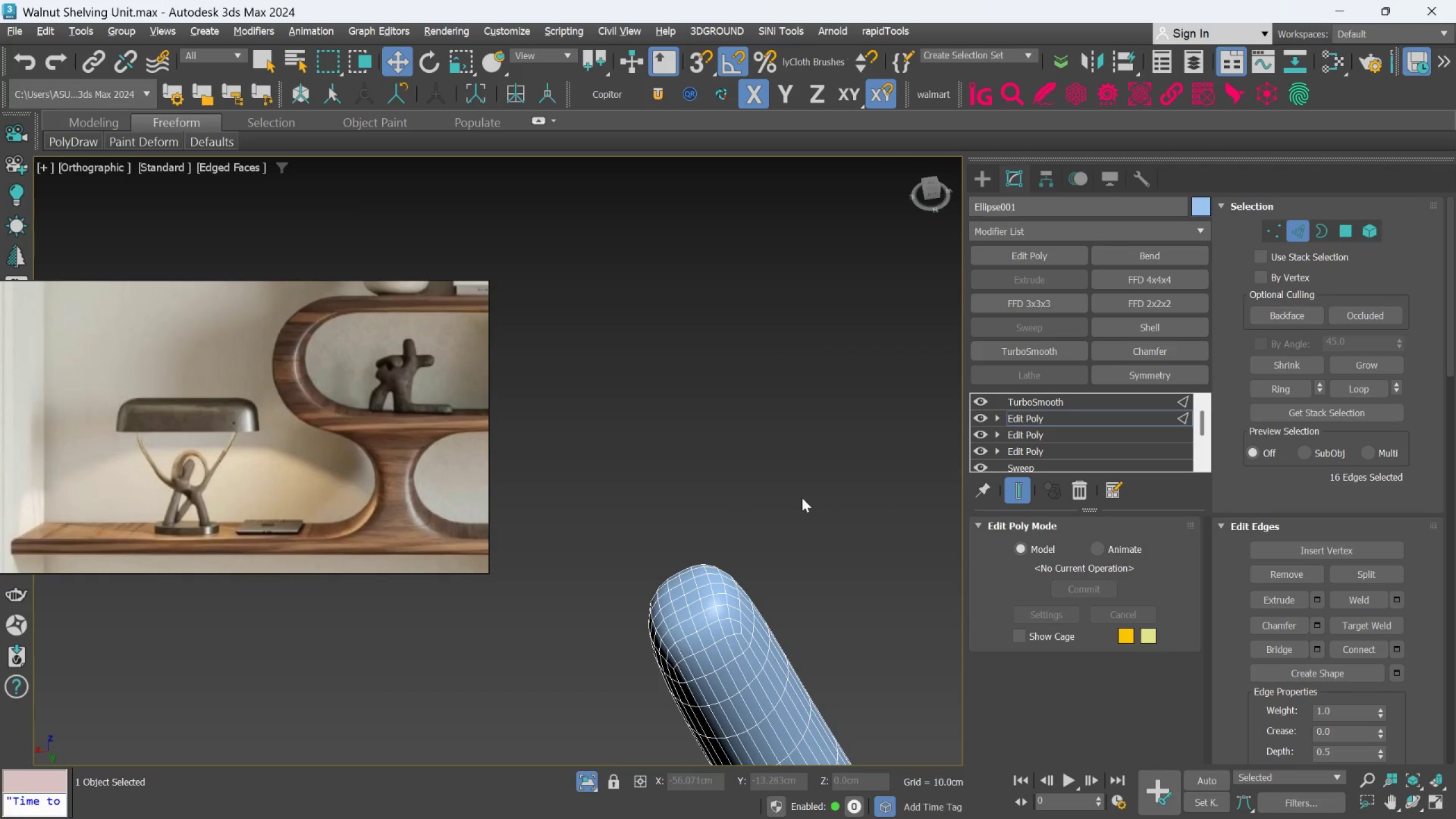 
hold_key(key=AltLeft, duration=0.36)
 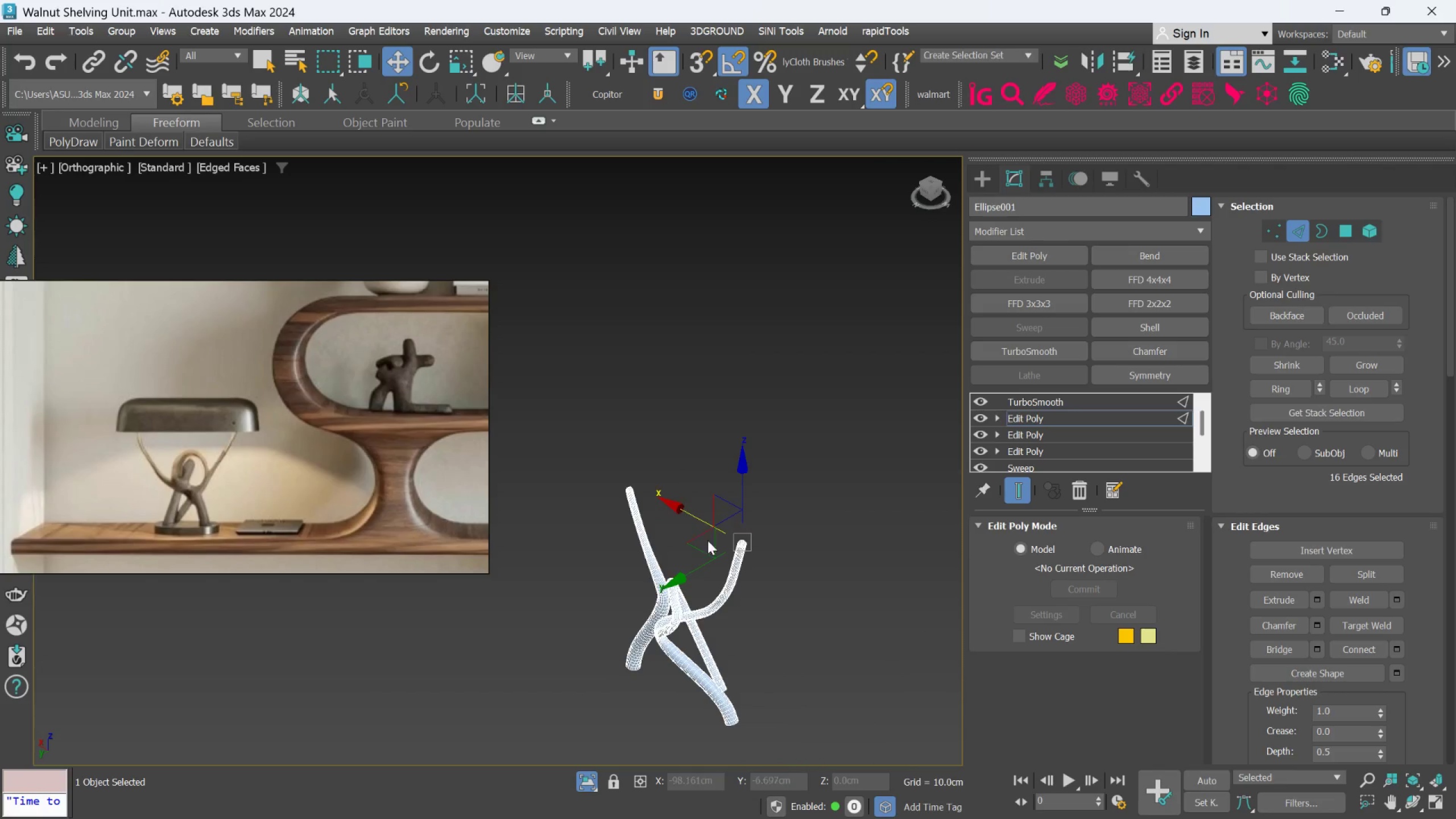 
scroll: coordinate [625, 519], scroll_direction: down, amount: 8.0
 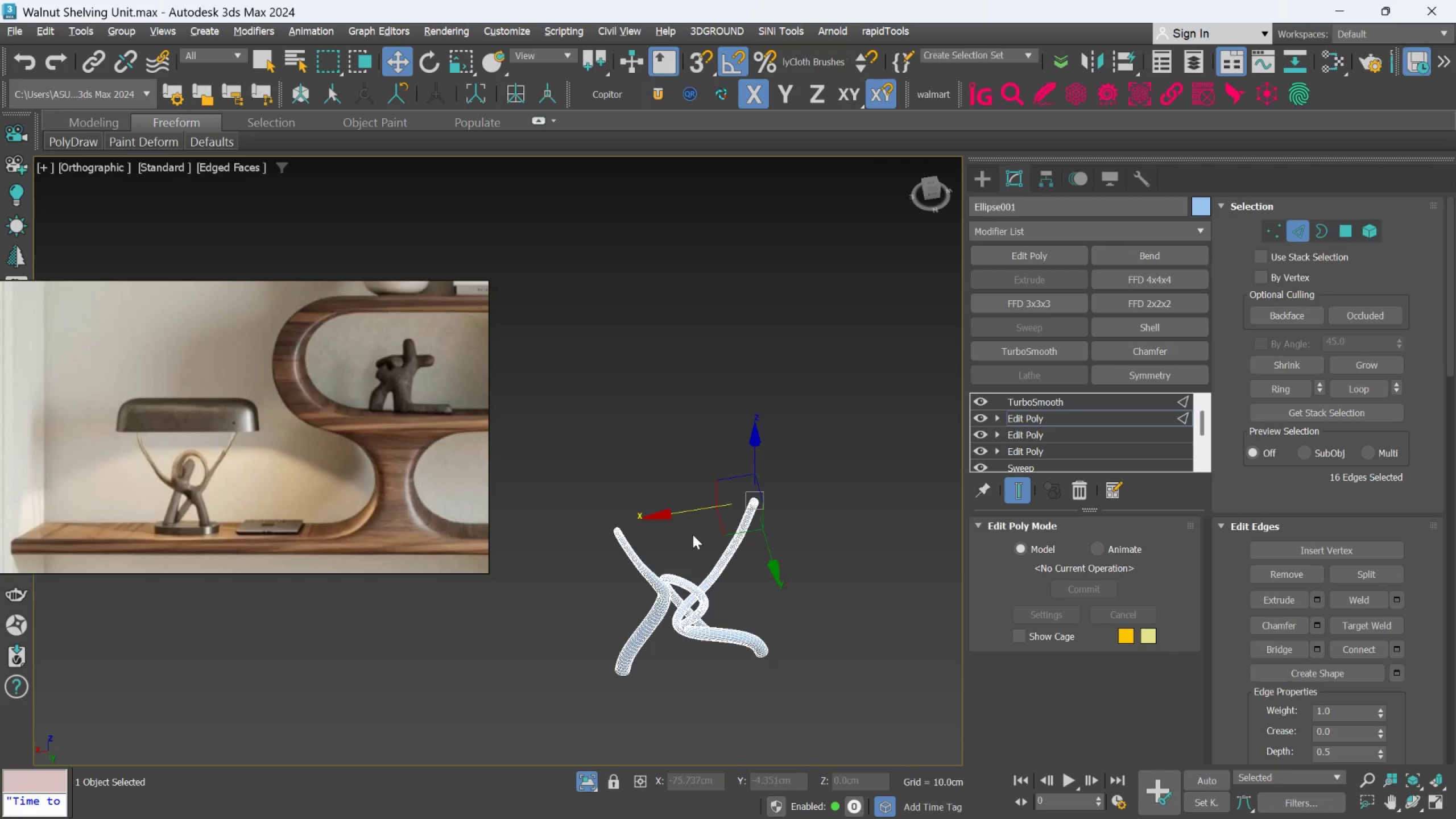 
scroll: coordinate [842, 560], scroll_direction: up, amount: 7.0
 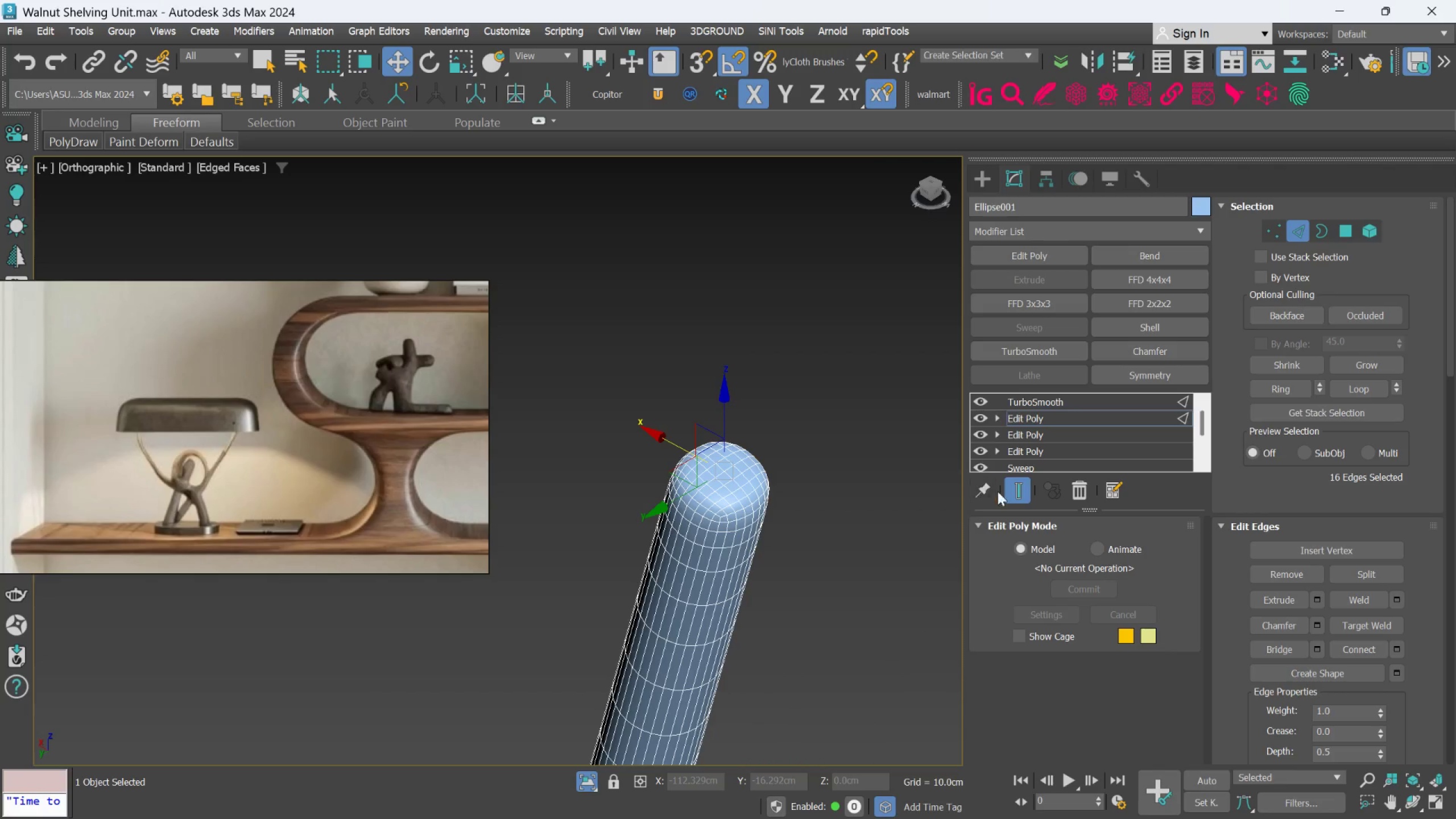 
left_click([1011, 491])
 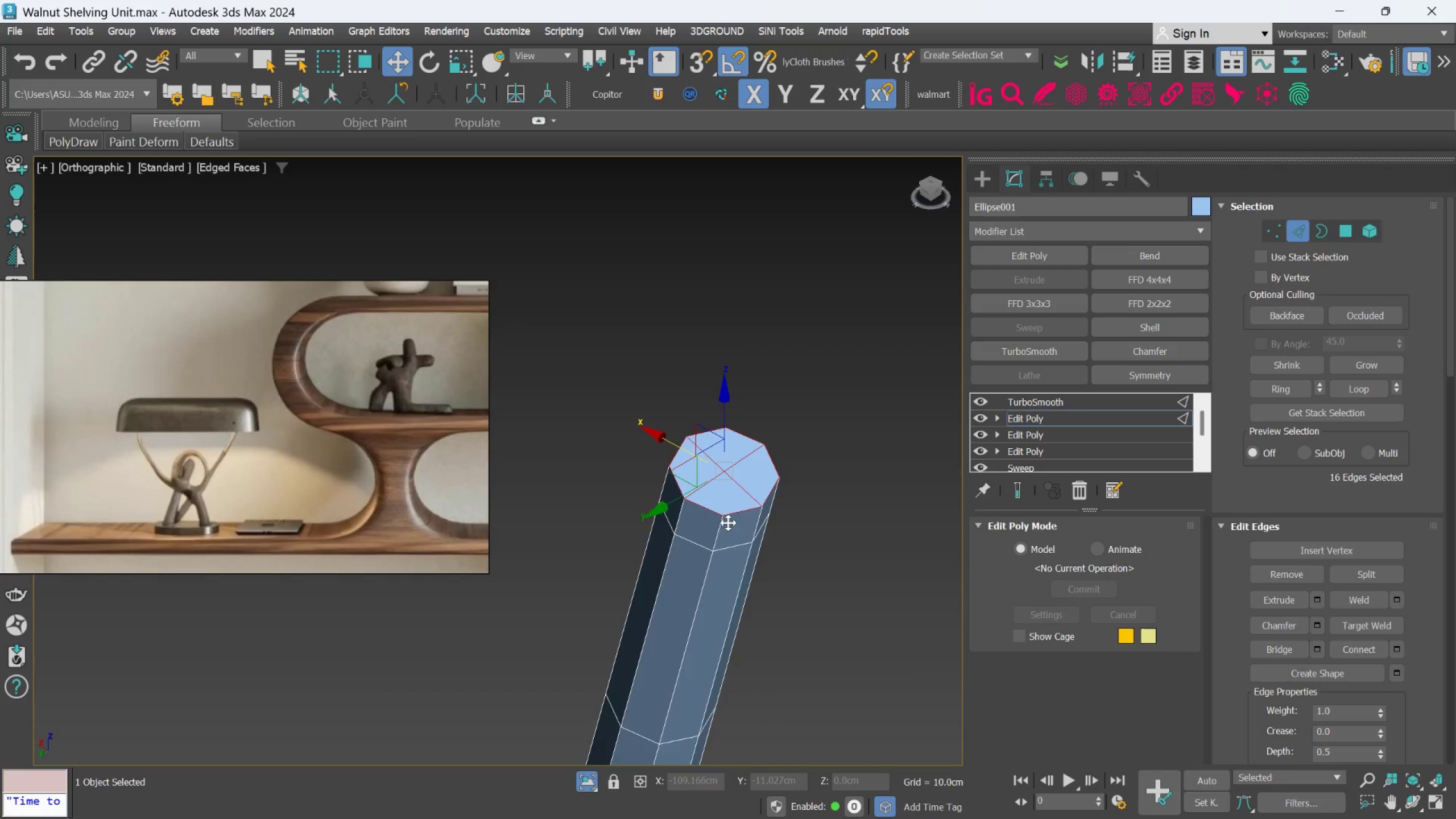 
scroll: coordinate [719, 527], scroll_direction: up, amount: 3.0
 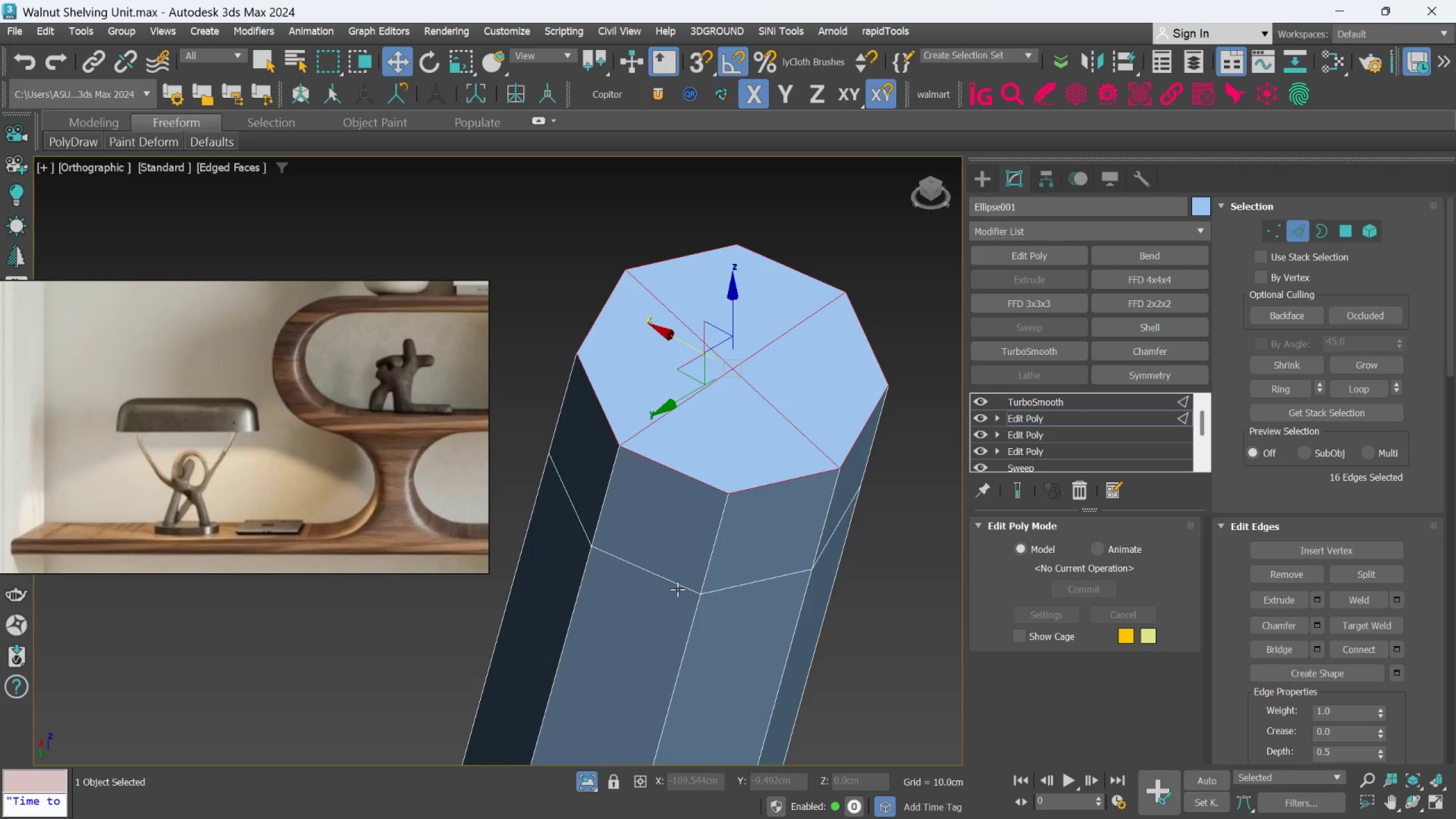 
left_click([677, 589])
 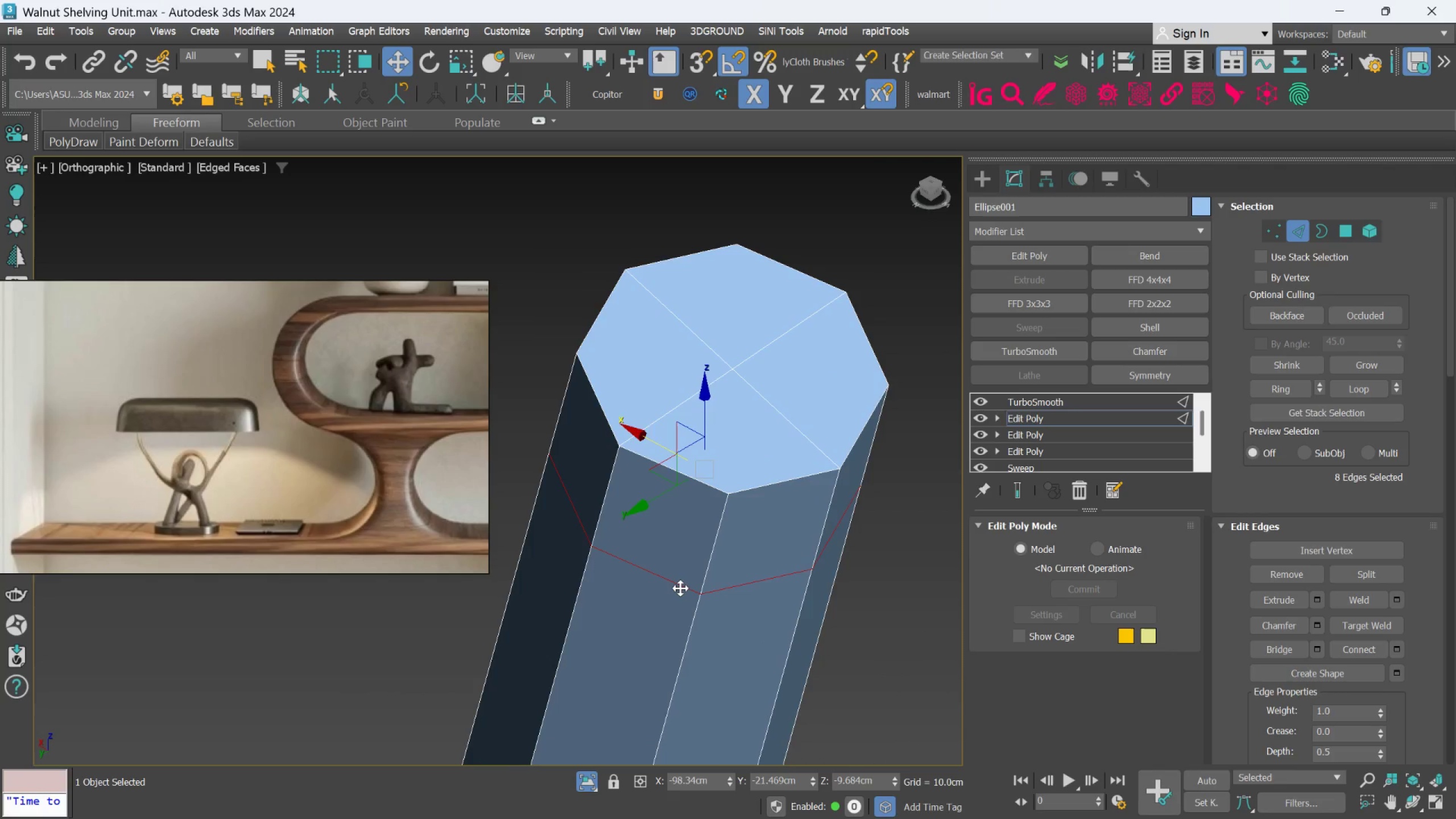 
key(Control+Backspace)
 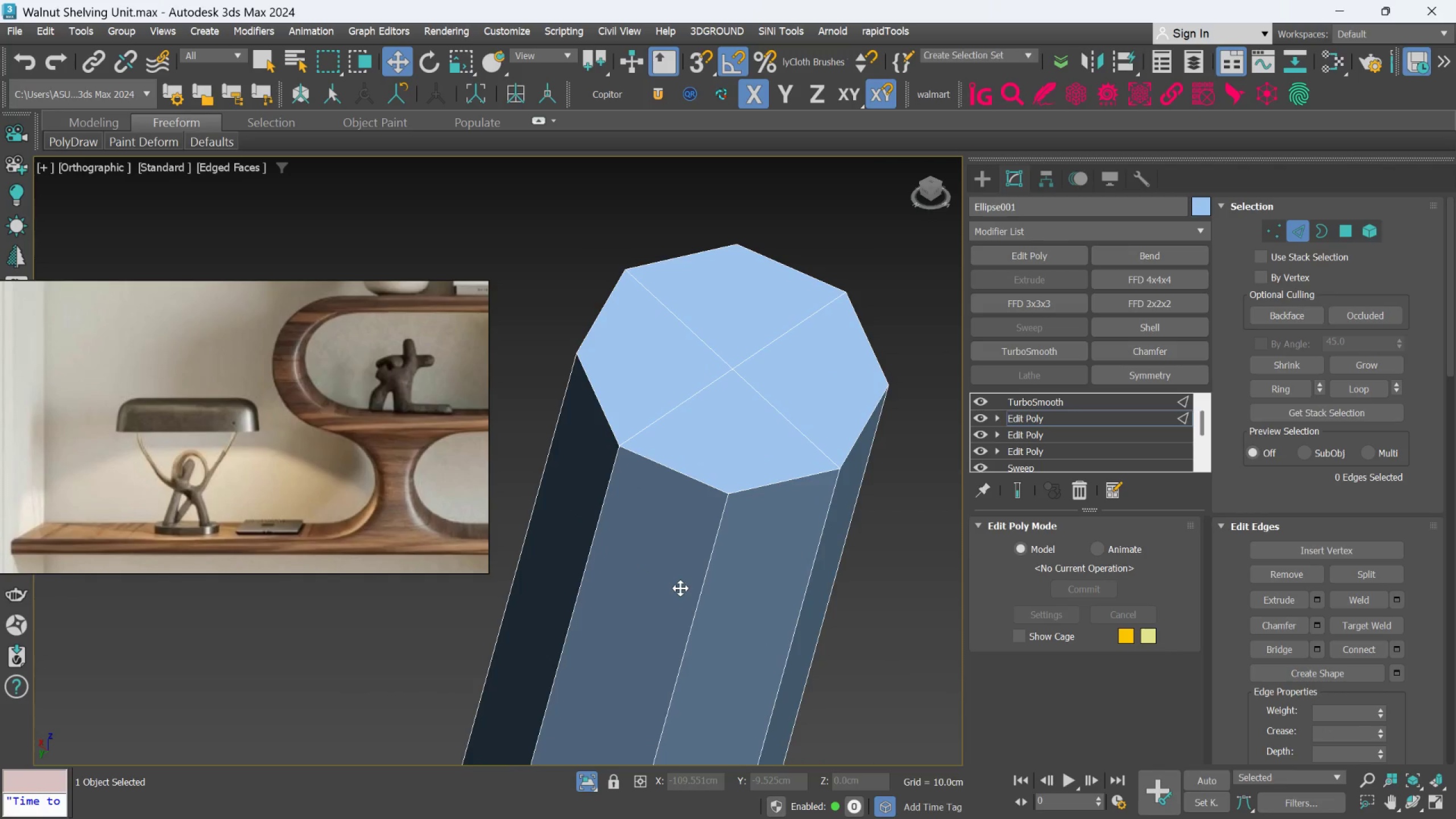 
scroll: coordinate [660, 557], scroll_direction: down, amount: 6.0
 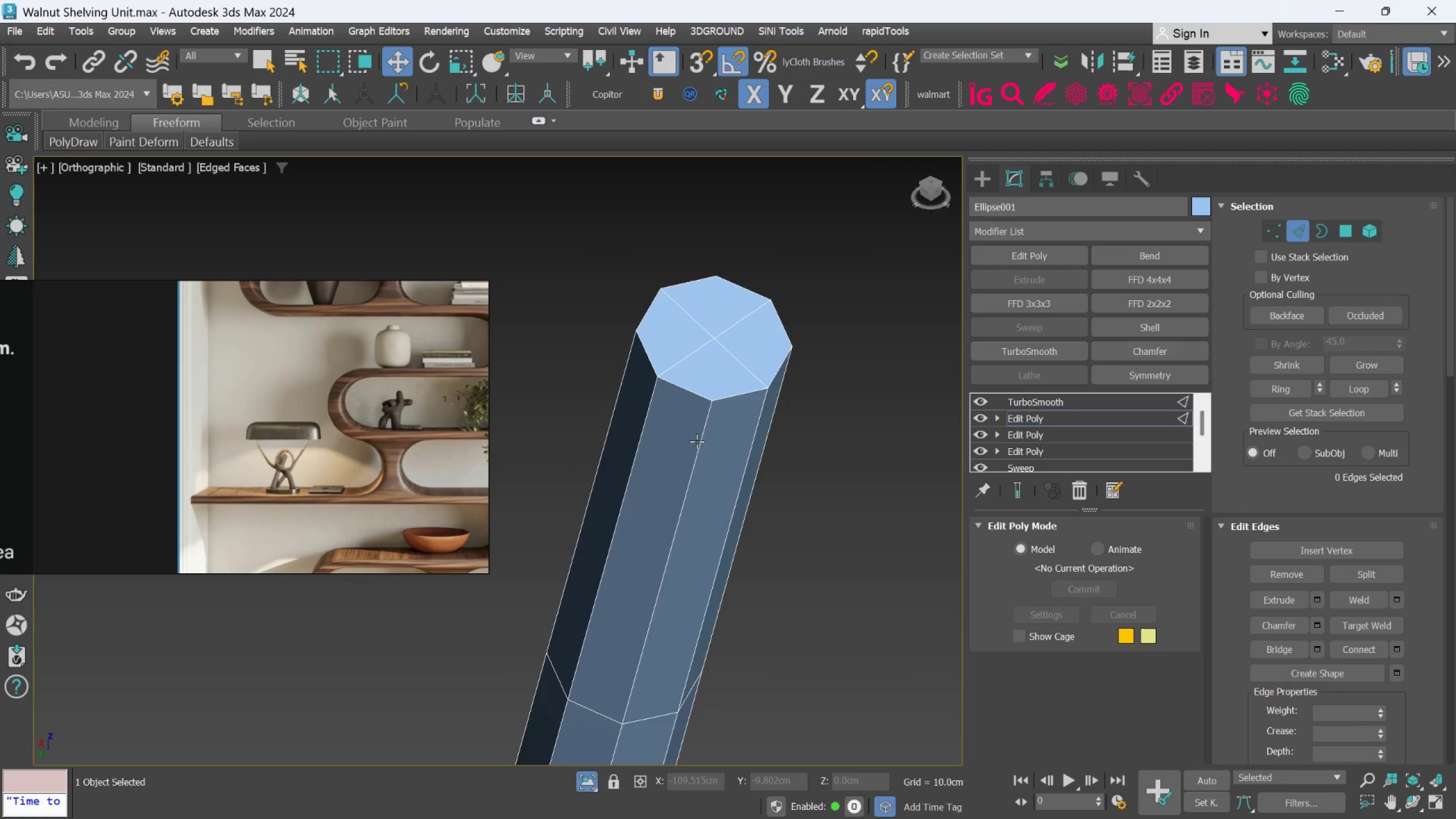 
key(Alt+1)
 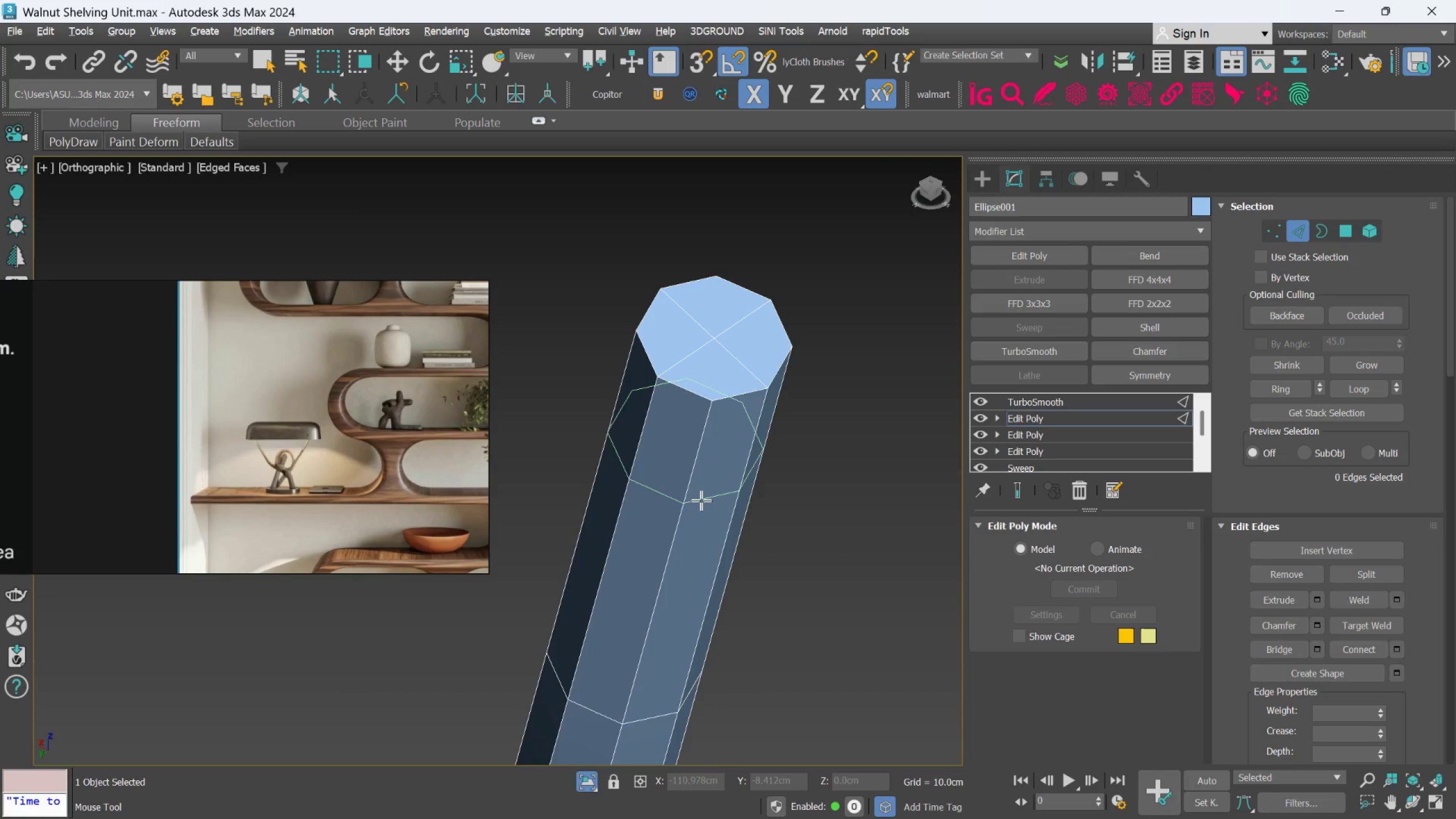 
left_click([701, 501])
 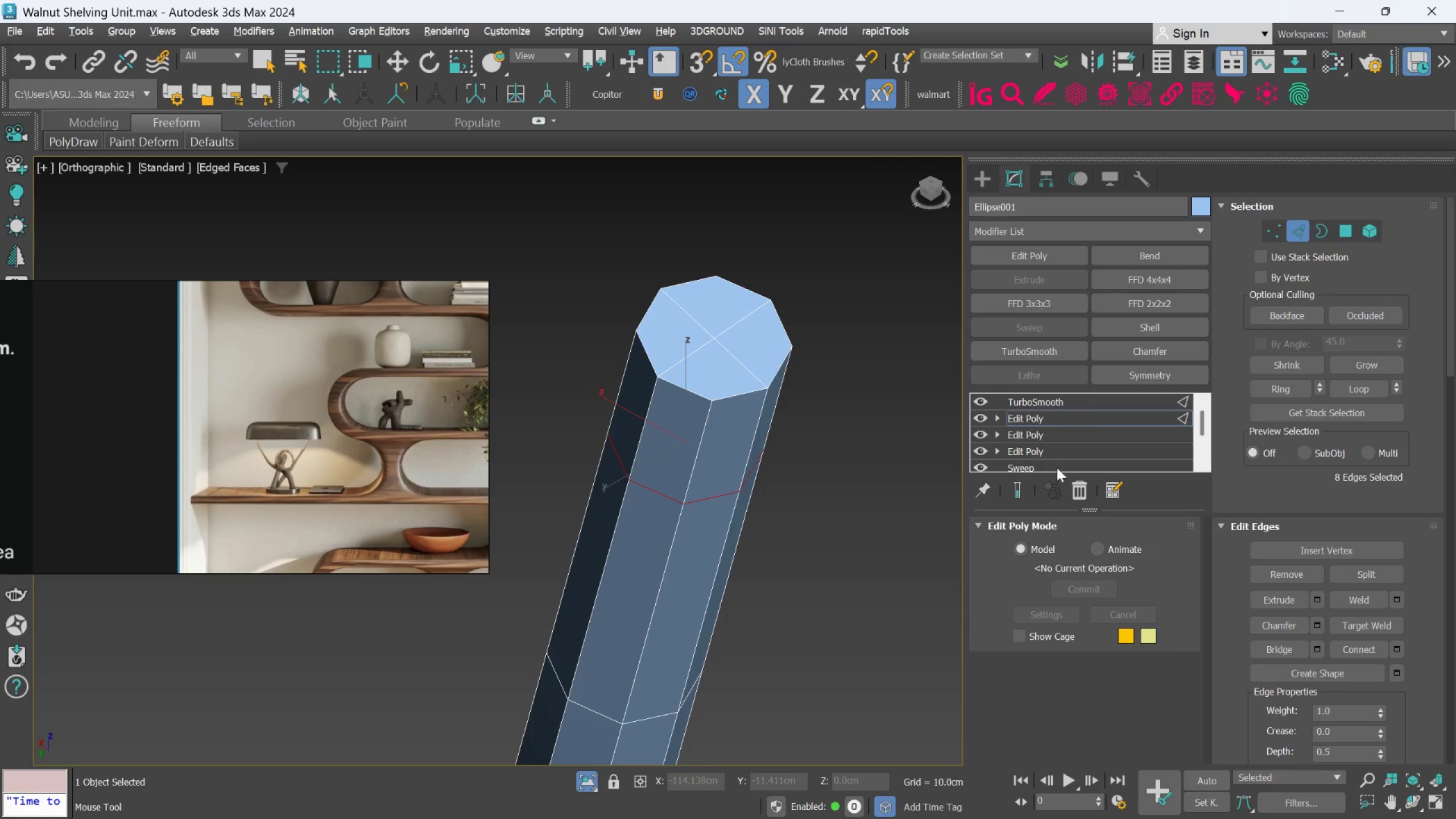 
left_click([1027, 485])
 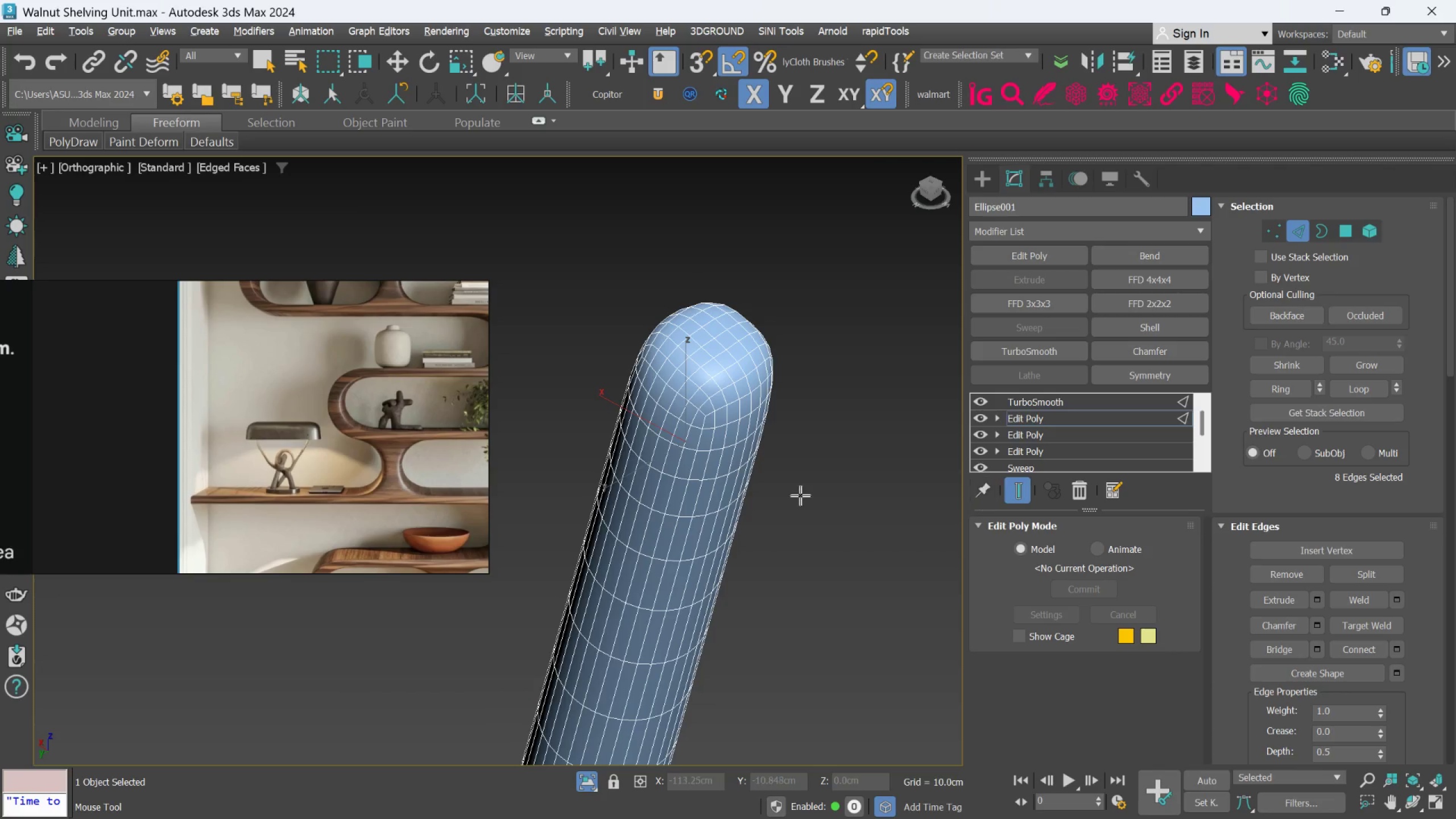 
hold_key(key=AltLeft, duration=0.58)
 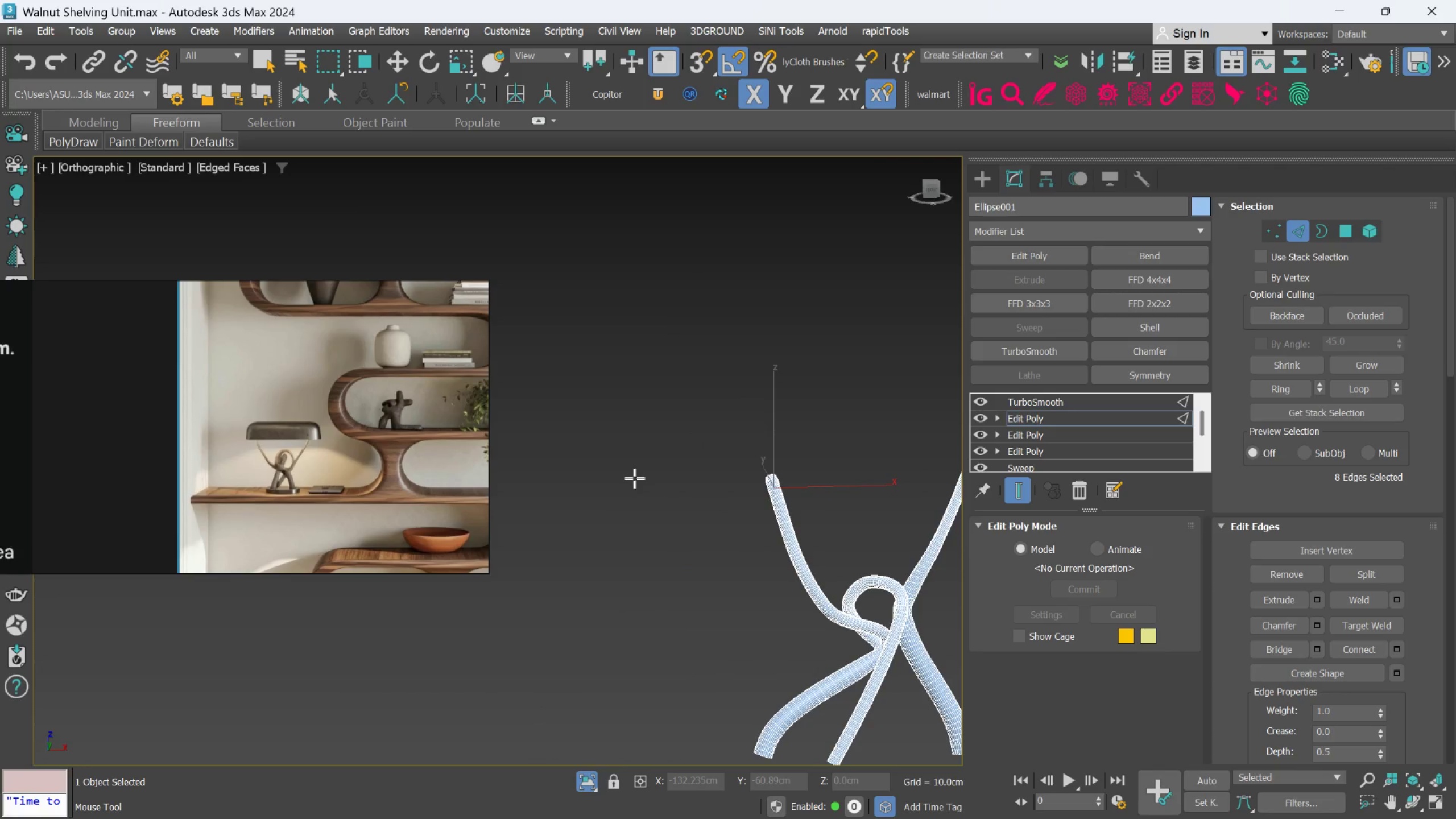 
scroll: coordinate [783, 492], scroll_direction: down, amount: 7.0
 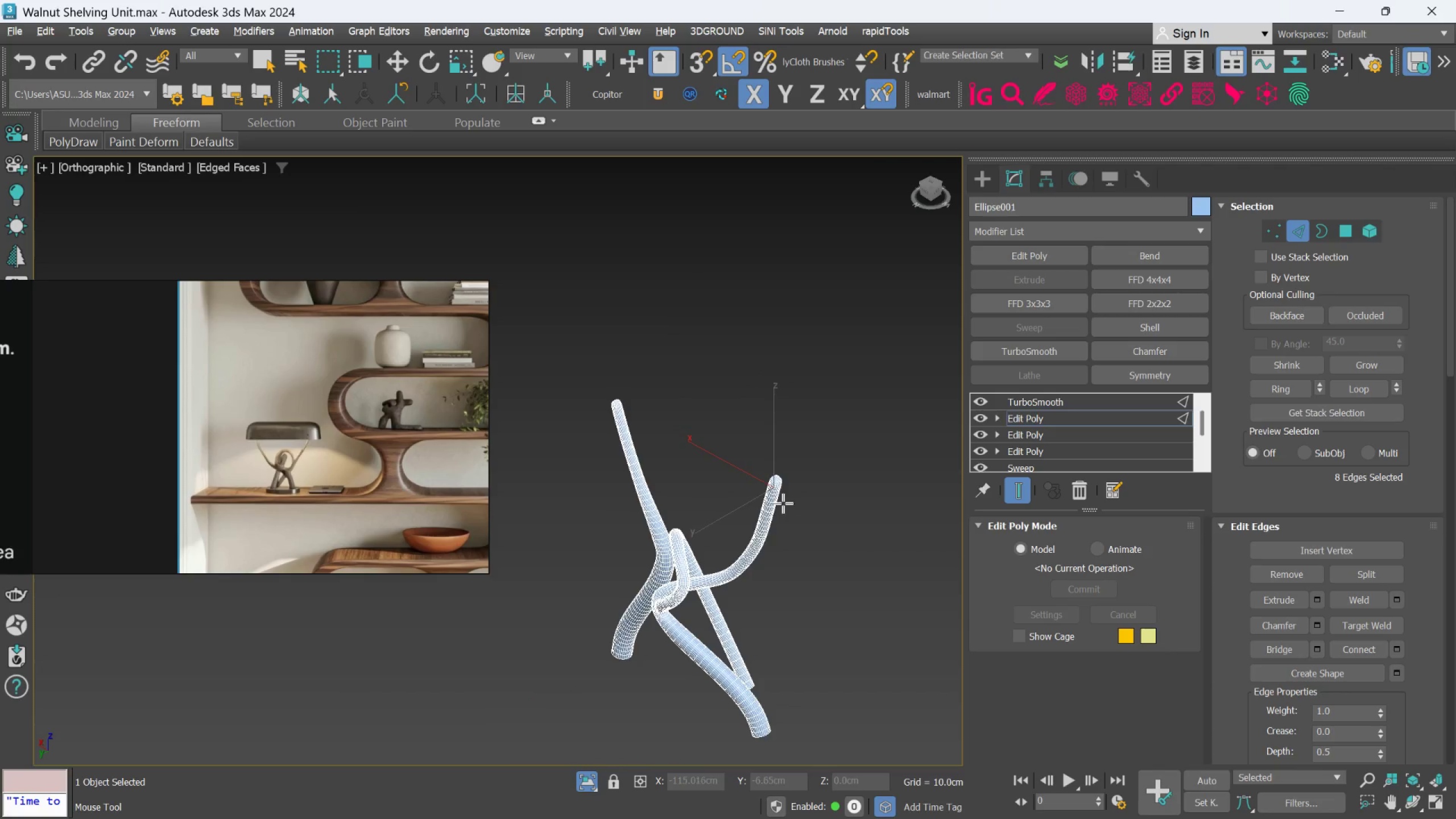 
key(F4)
 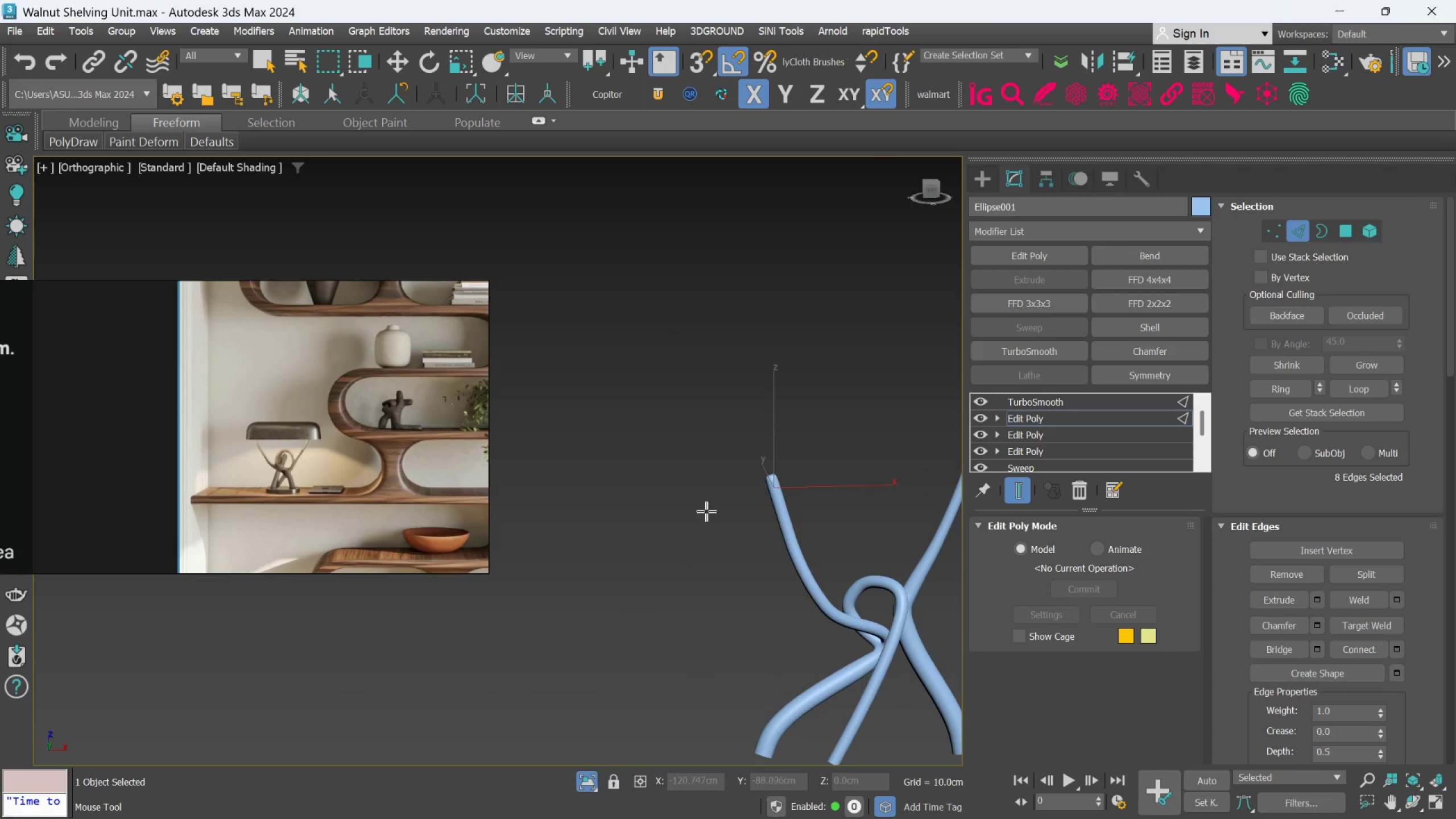 
scroll: coordinate [712, 525], scroll_direction: down, amount: 4.0
 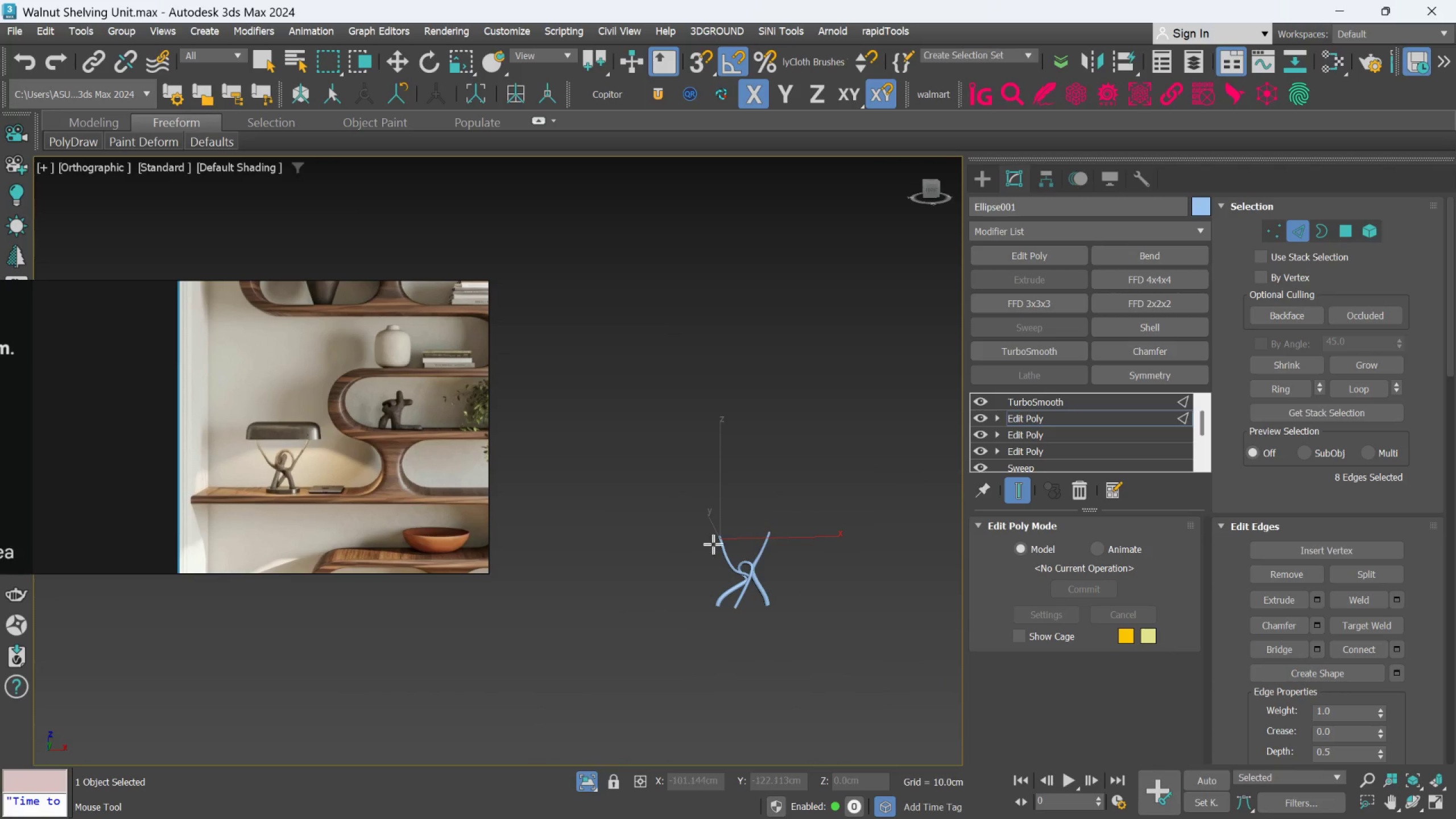 
scroll: coordinate [850, 561], scroll_direction: up, amount: 6.0
 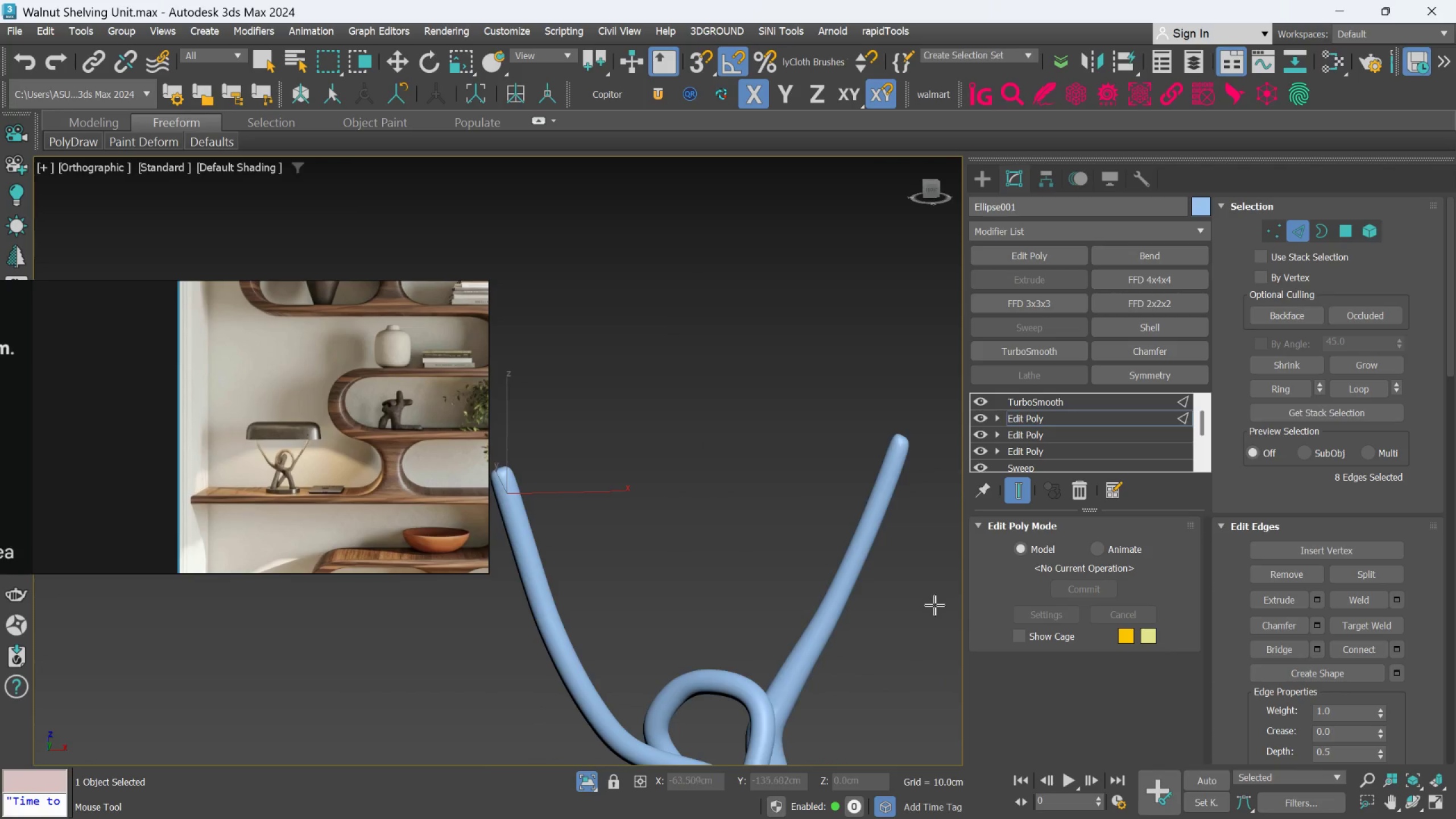 
scroll: coordinate [884, 524], scroll_direction: down, amount: 4.0
 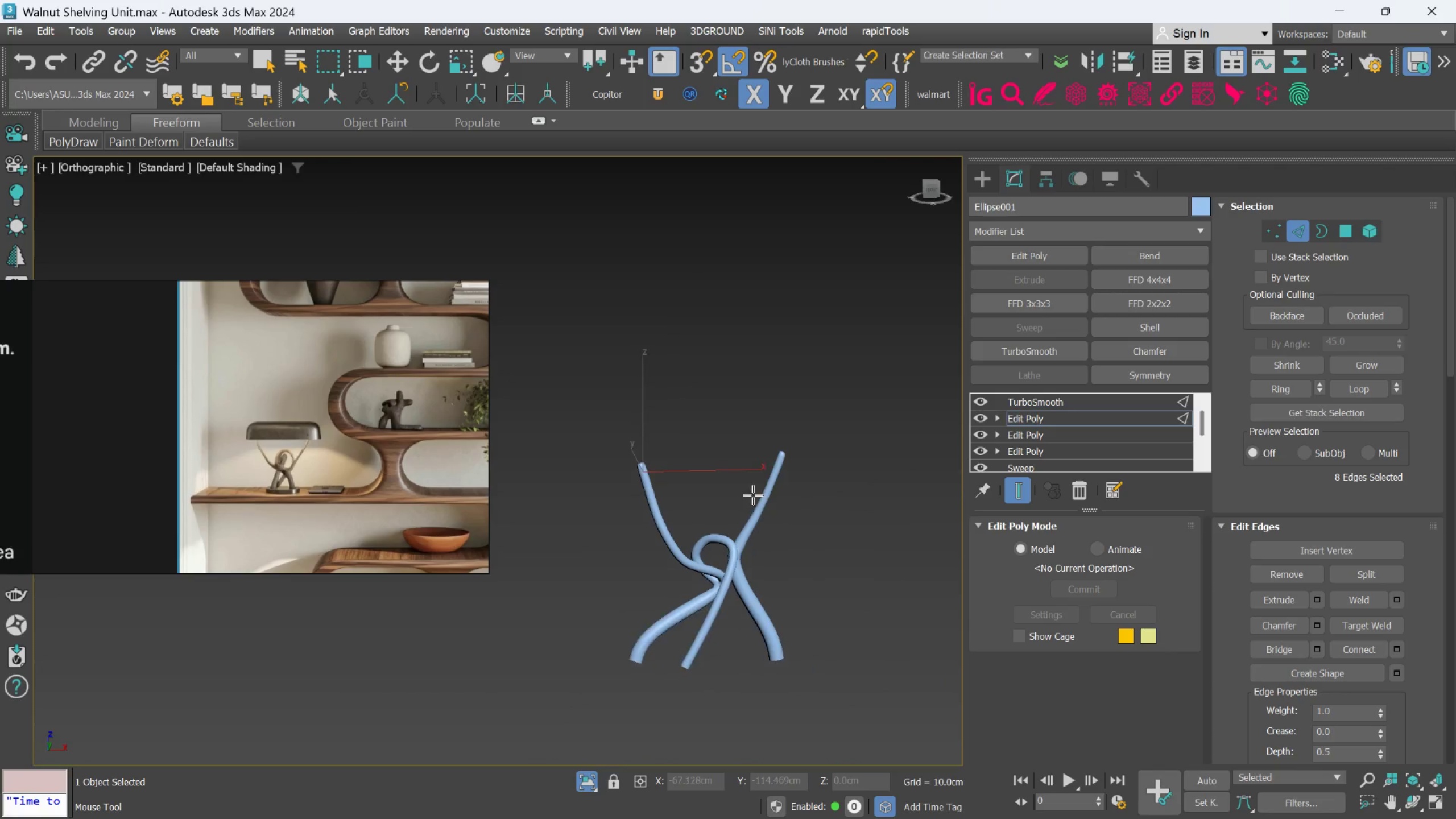 
scroll: coordinate [695, 559], scroll_direction: up, amount: 5.0
 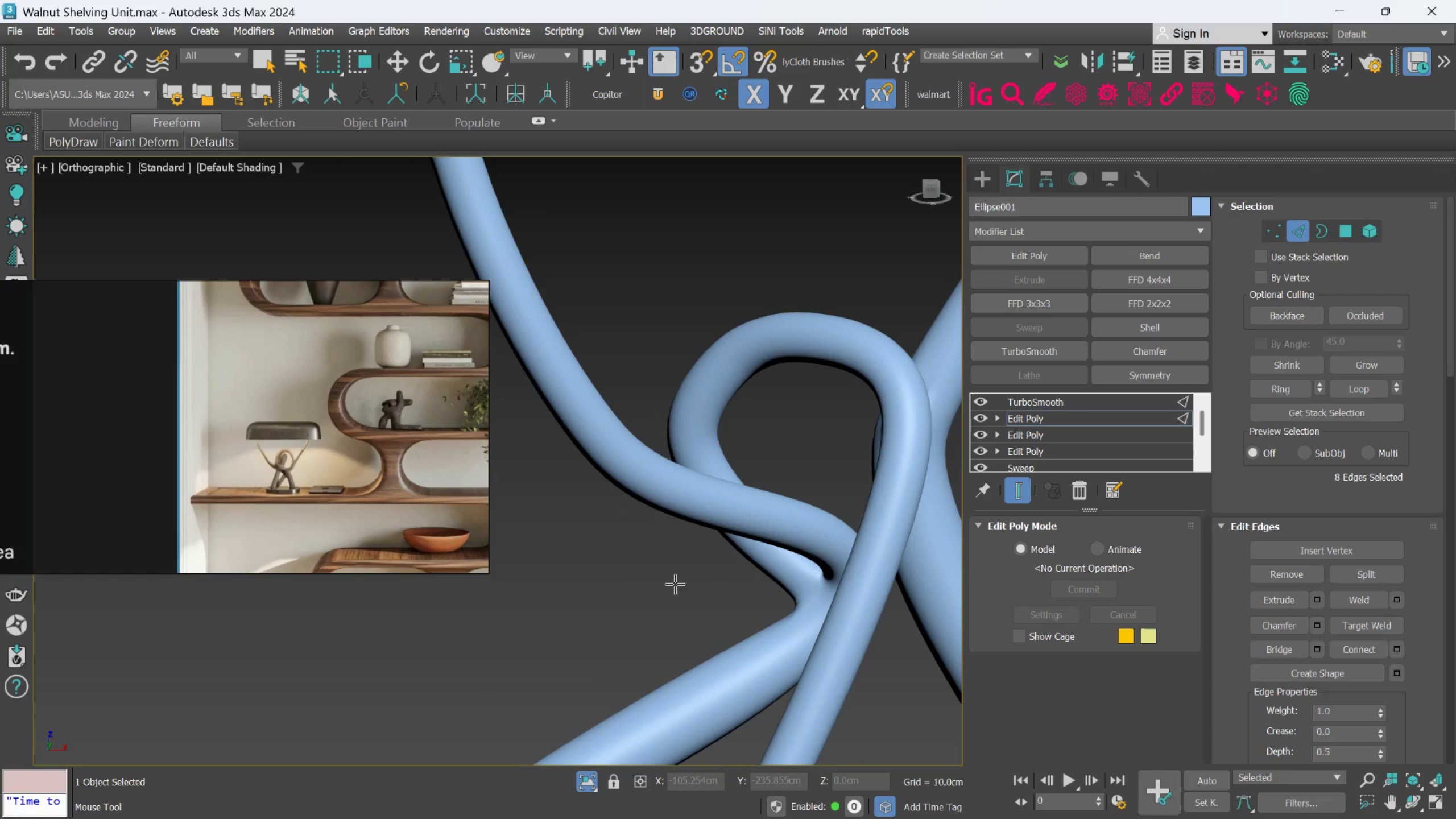 
key(D)
 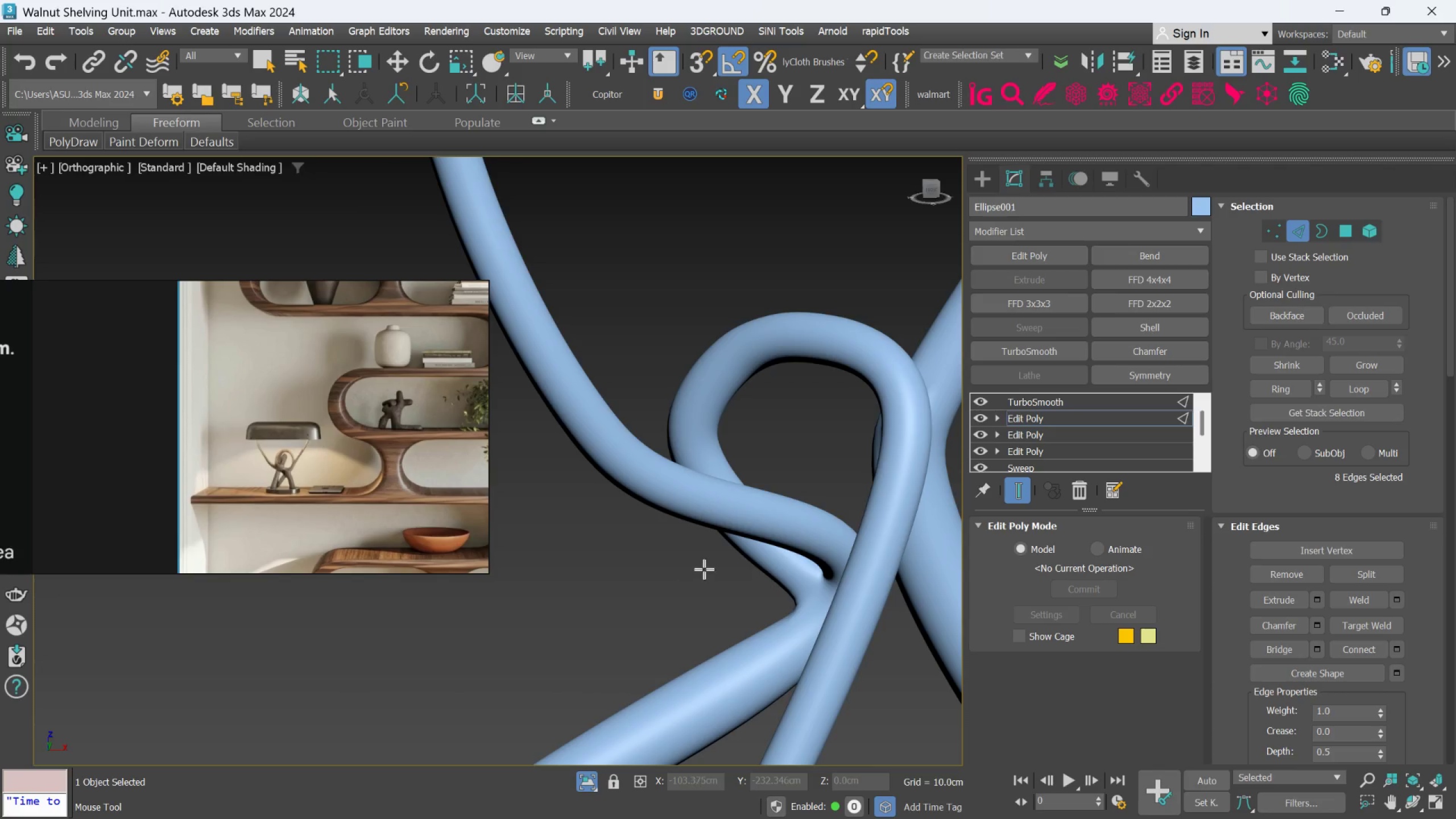 
key(F)
 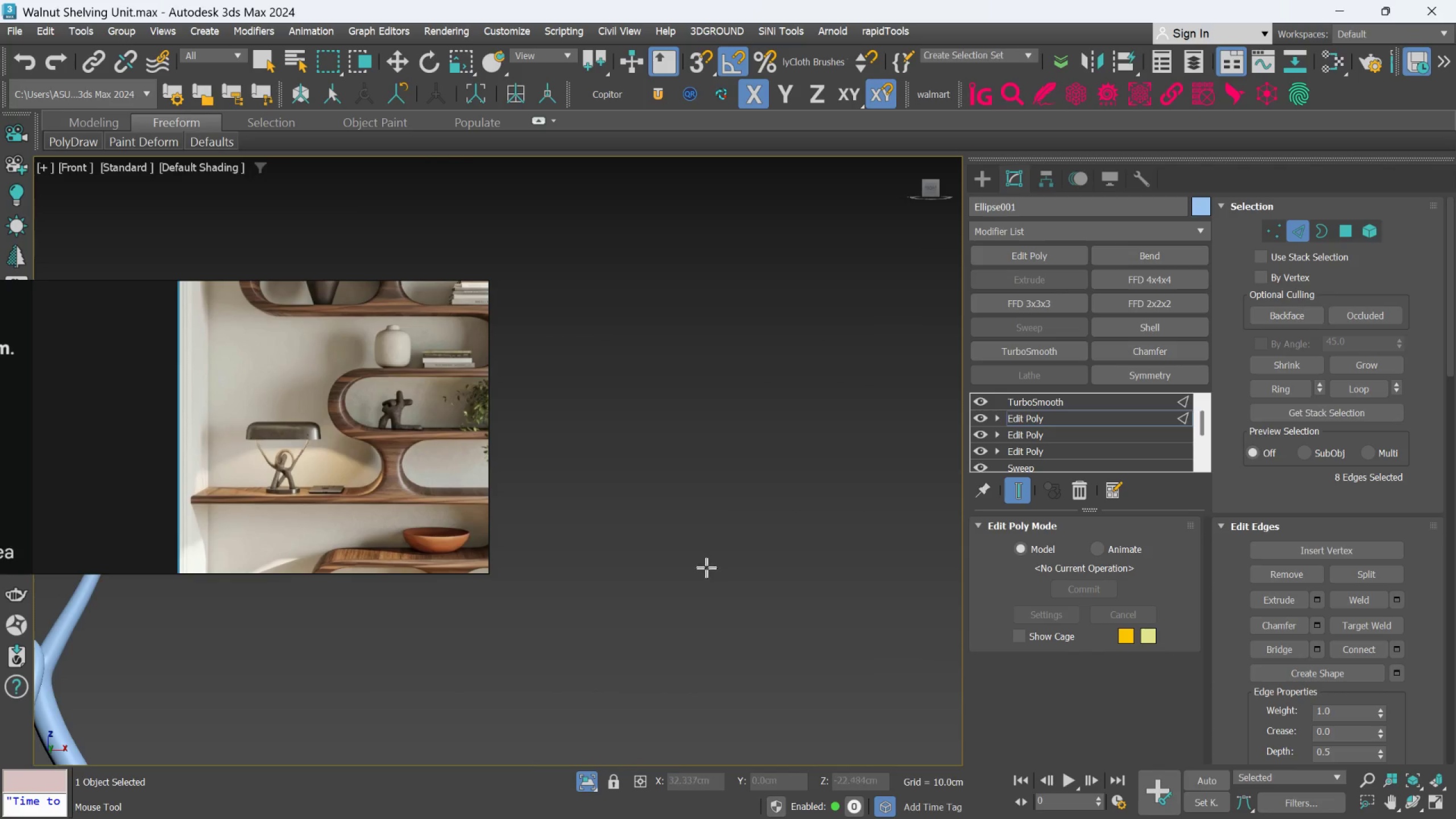 
scroll: coordinate [701, 593], scroll_direction: down, amount: 4.0
 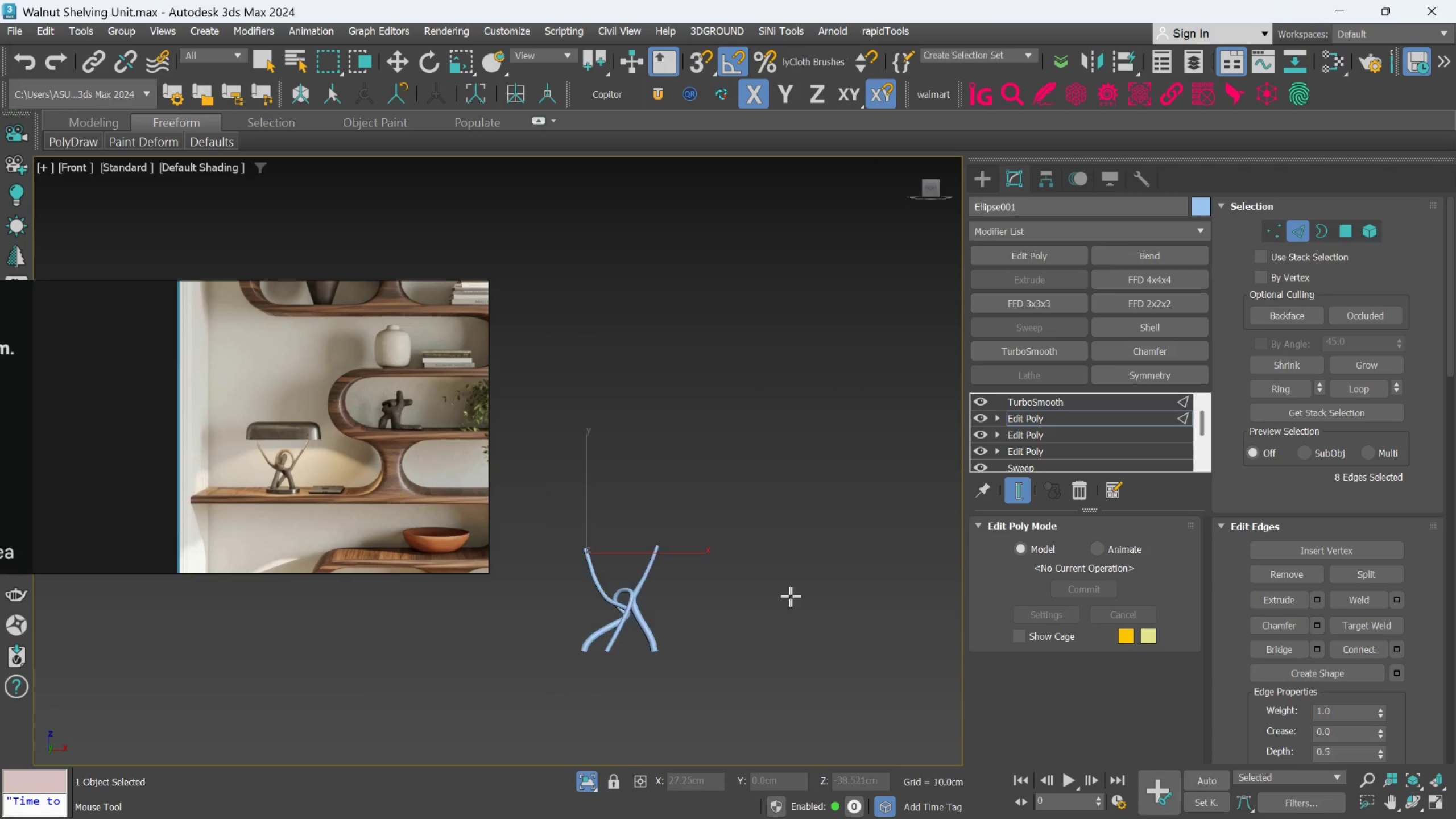 
scroll: coordinate [628, 601], scroll_direction: up, amount: 6.0
 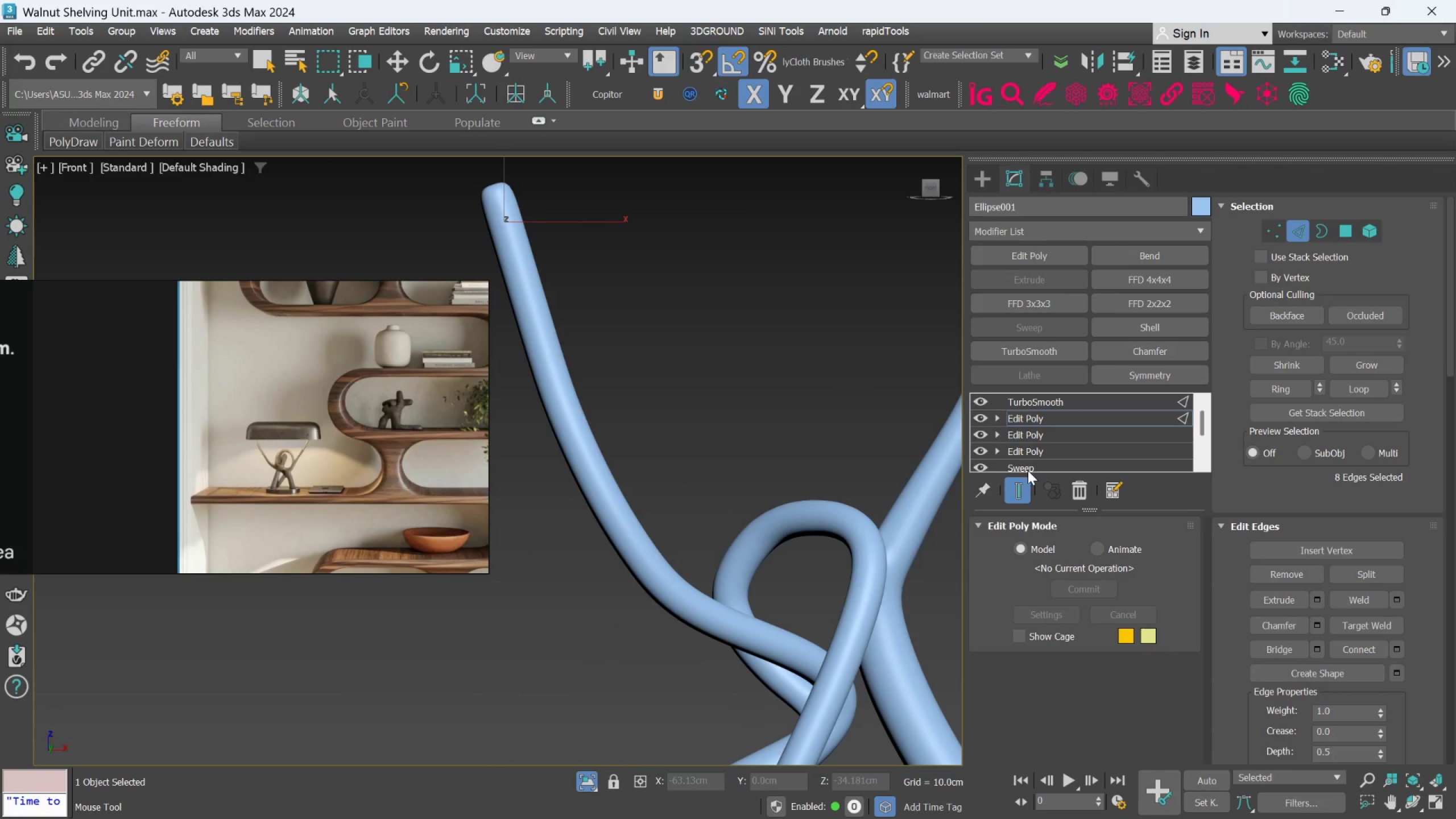 
left_click([1022, 490])
 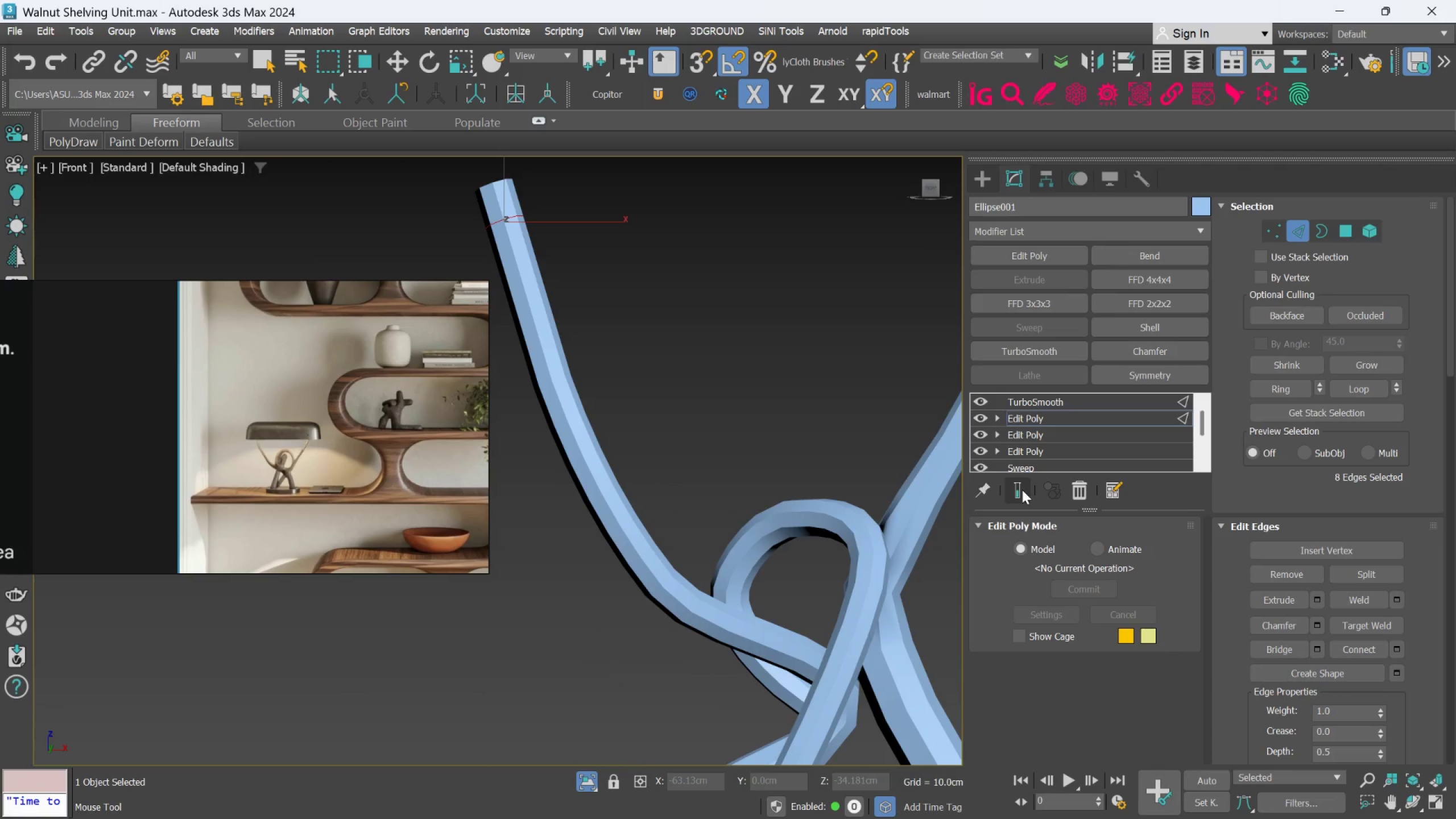 
key(F4)
 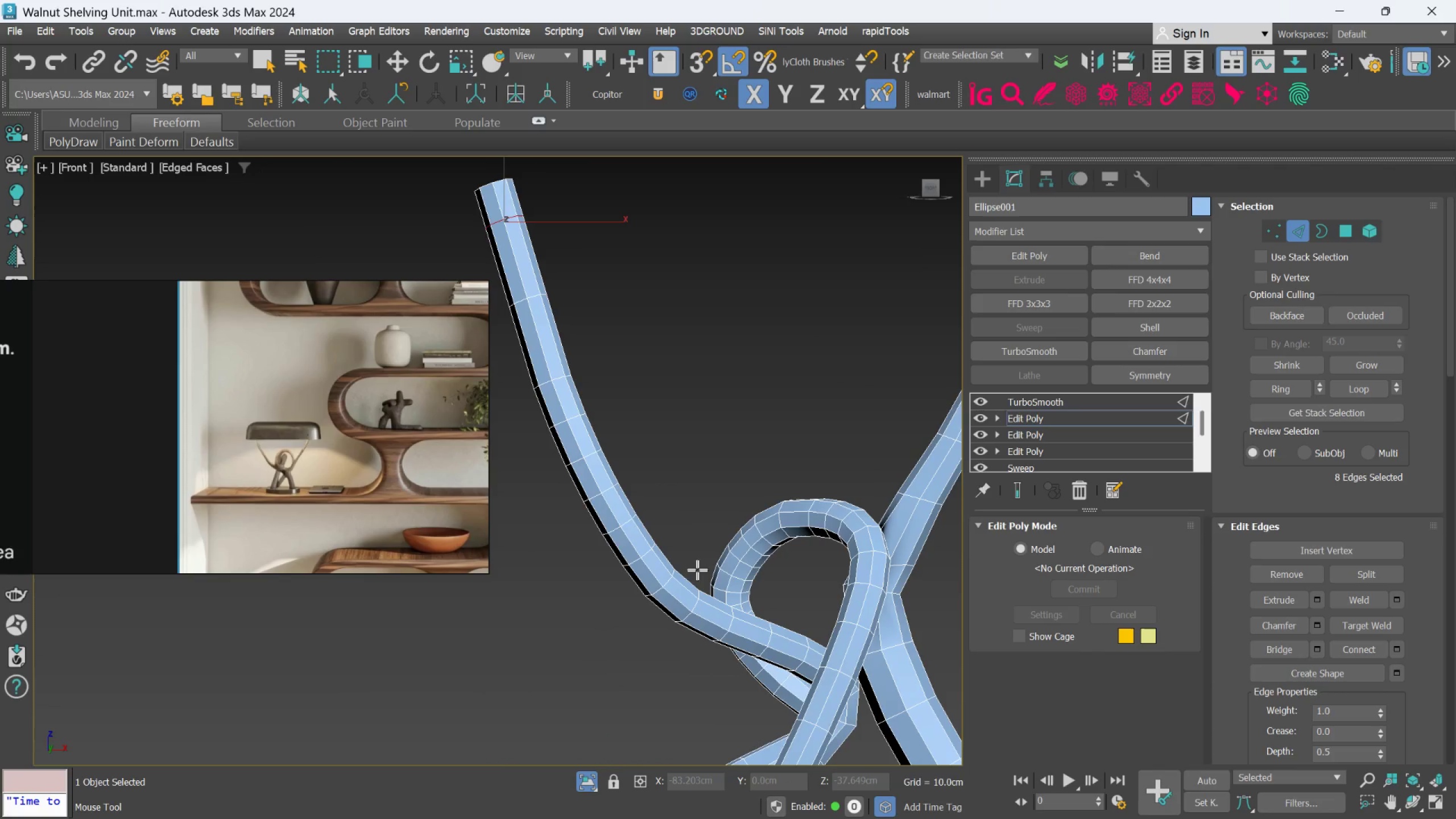 
key(Alt+1)
 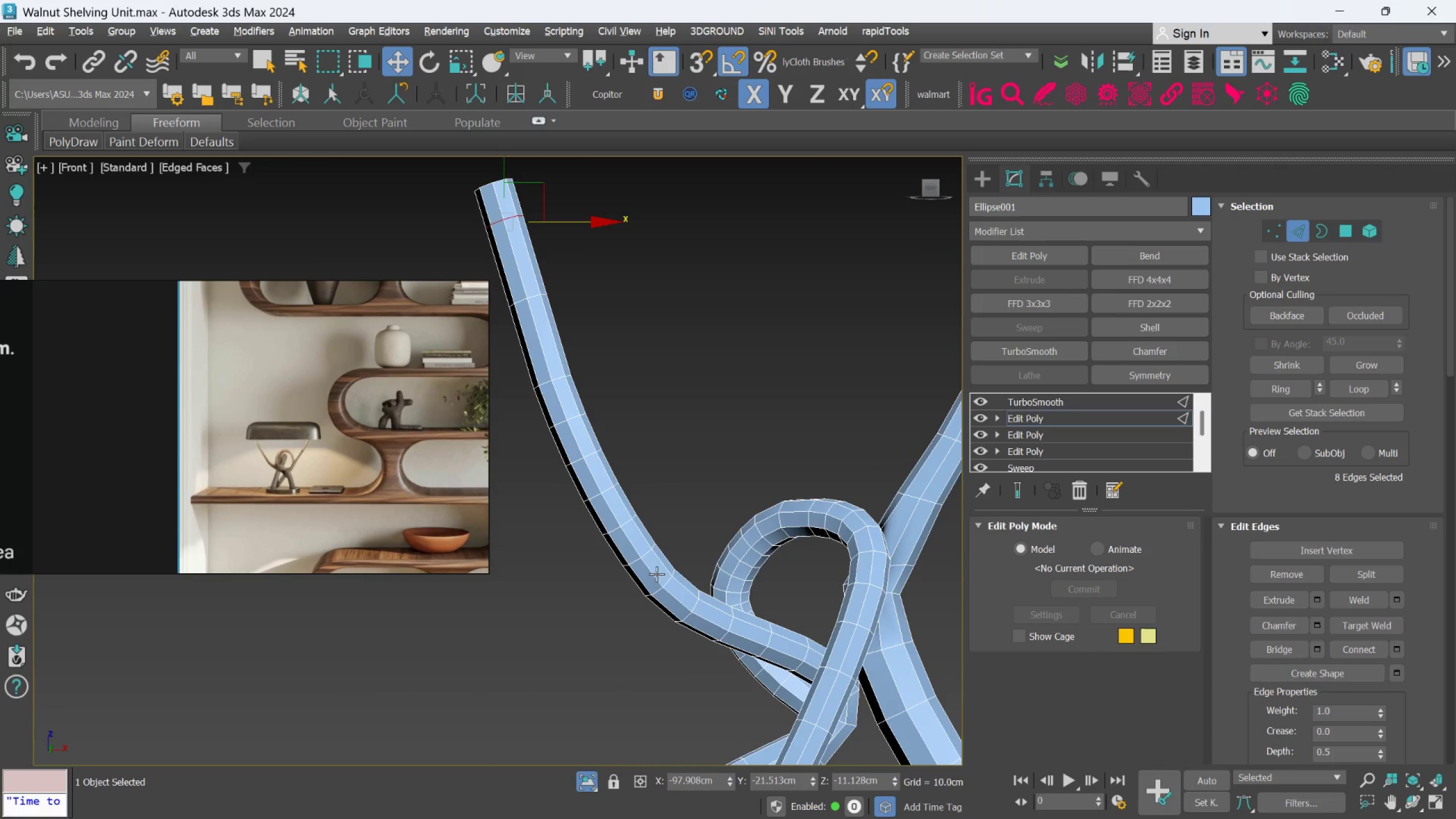 
scroll: coordinate [652, 574], scroll_direction: up, amount: 1.0
 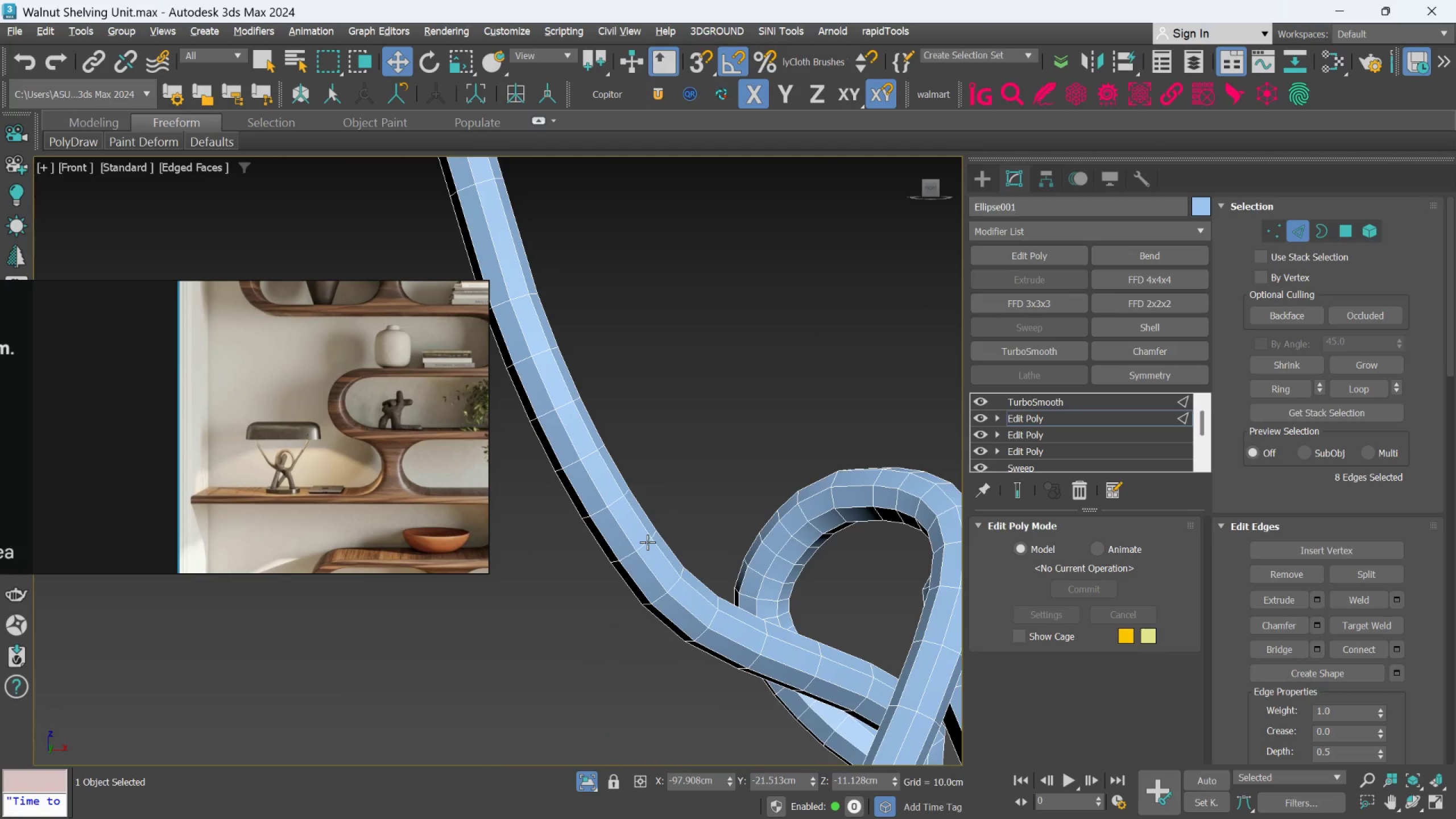 
double_click([647, 542])
 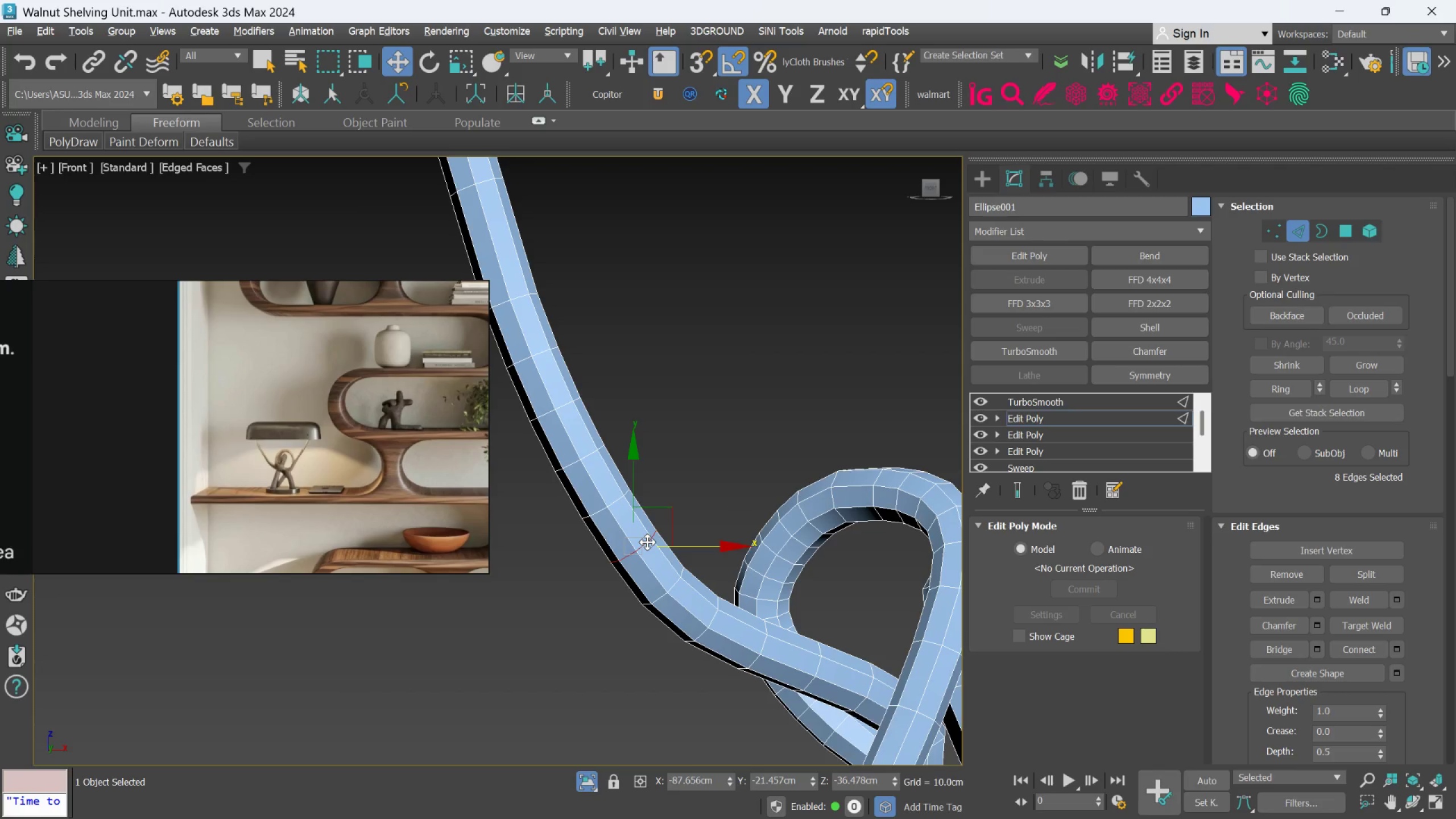 
scroll: coordinate [647, 542], scroll_direction: down, amount: 1.0
 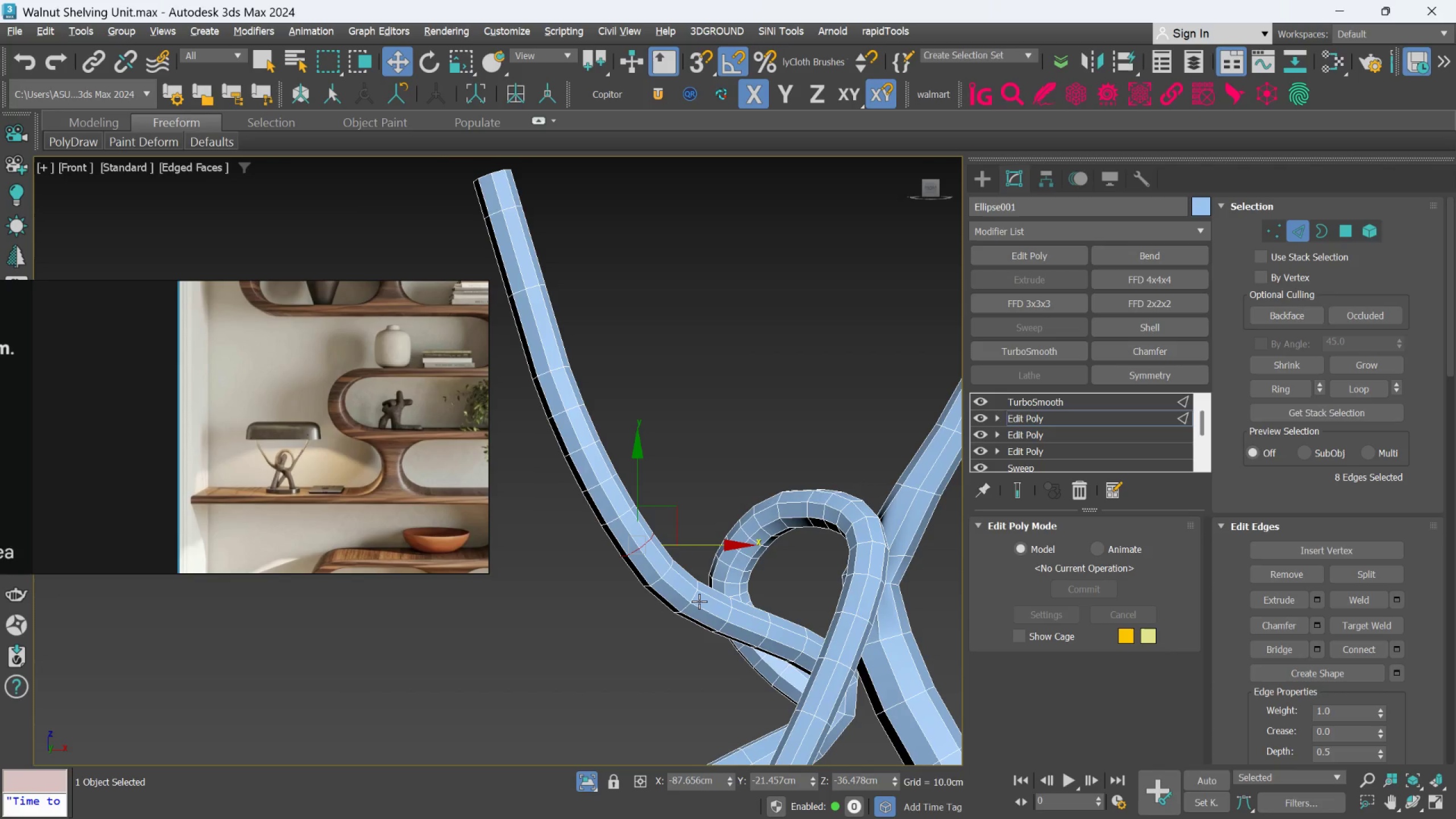 
hold_key(key=ControlLeft, duration=1.78)
double_click([696, 598])
 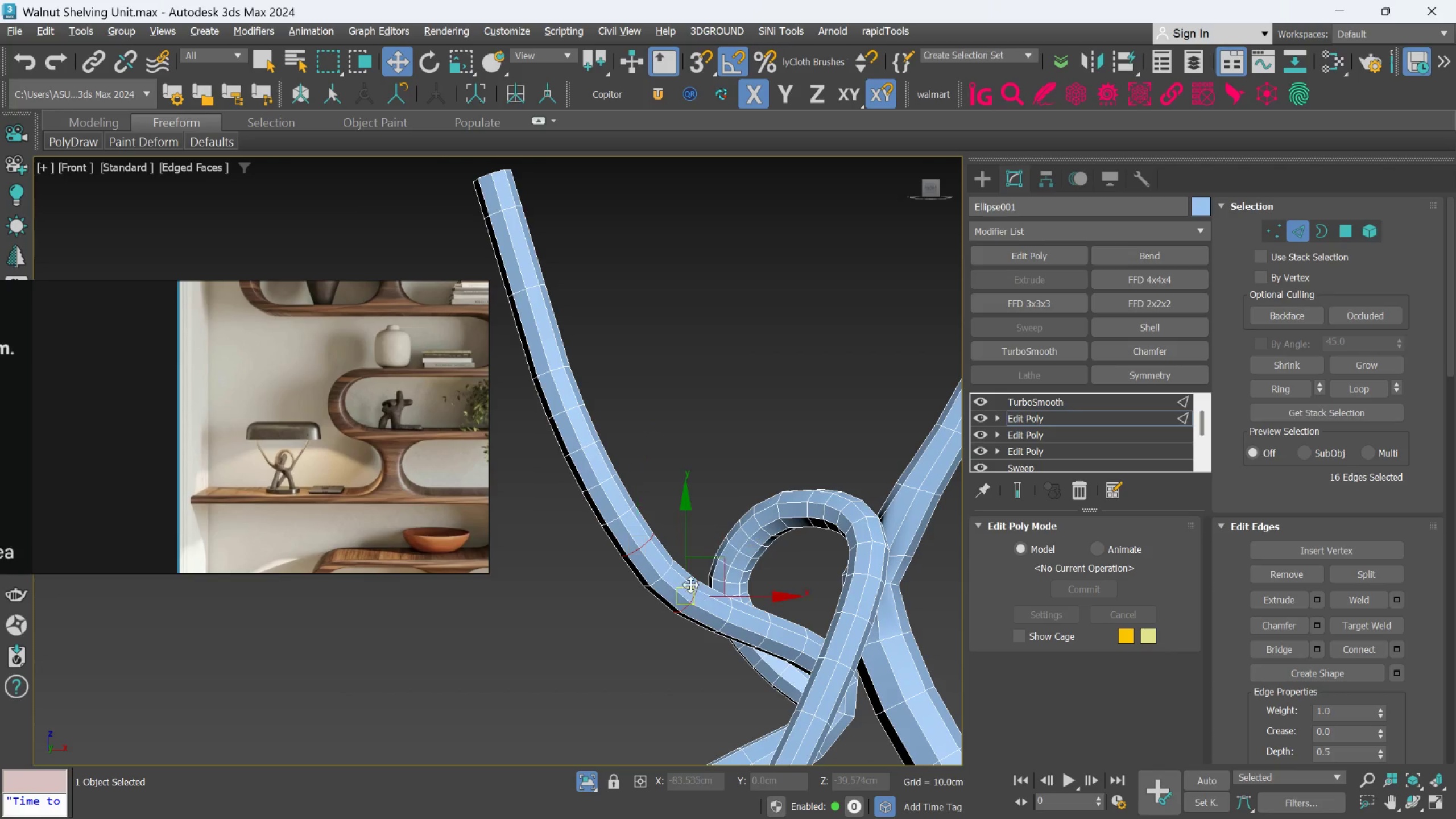 
hold_key(key=ControlLeft, duration=1.41)
double_click([590, 444])
 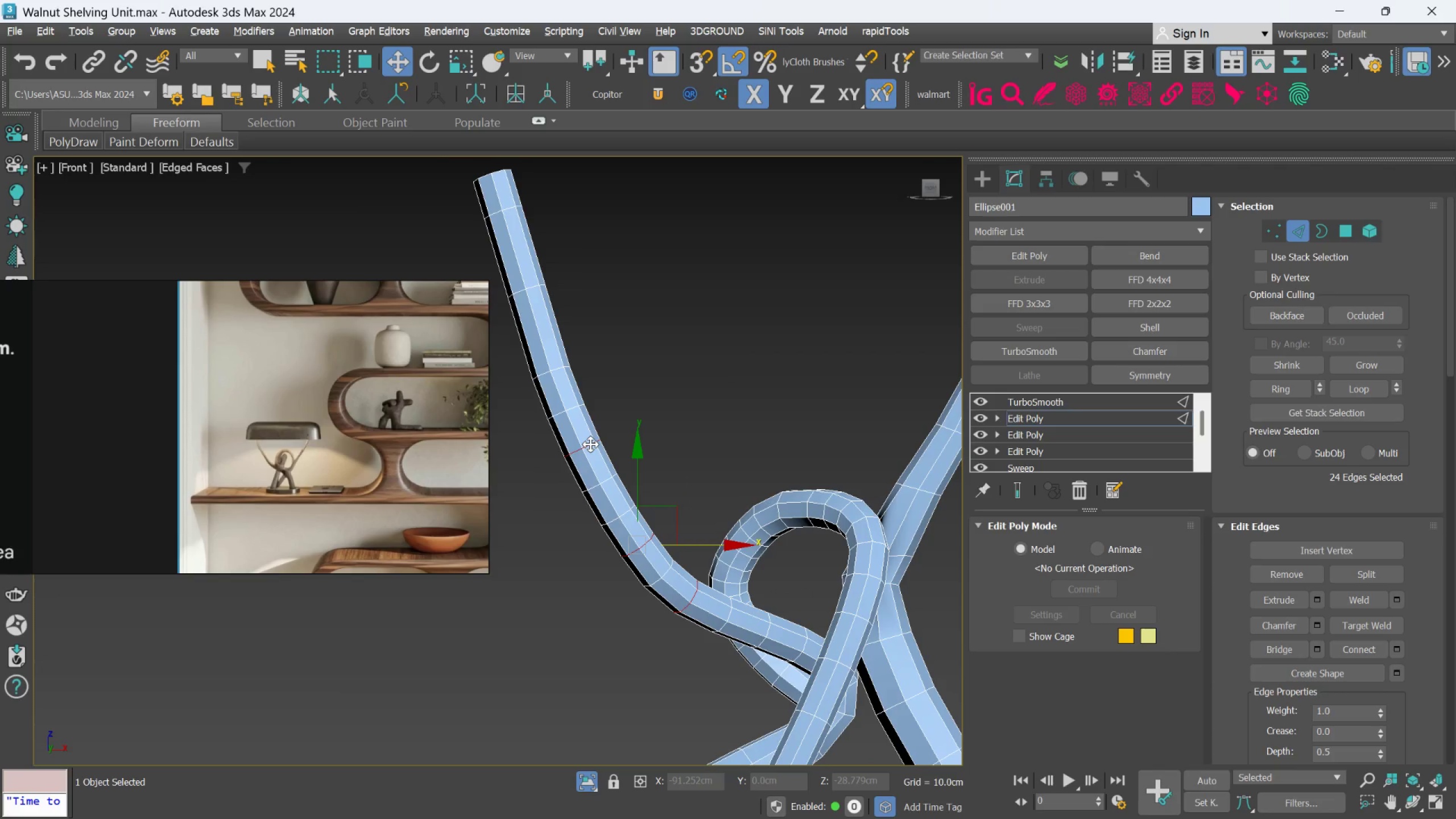 
hold_key(key=ControlLeft, duration=1.87)
double_click([565, 367])
 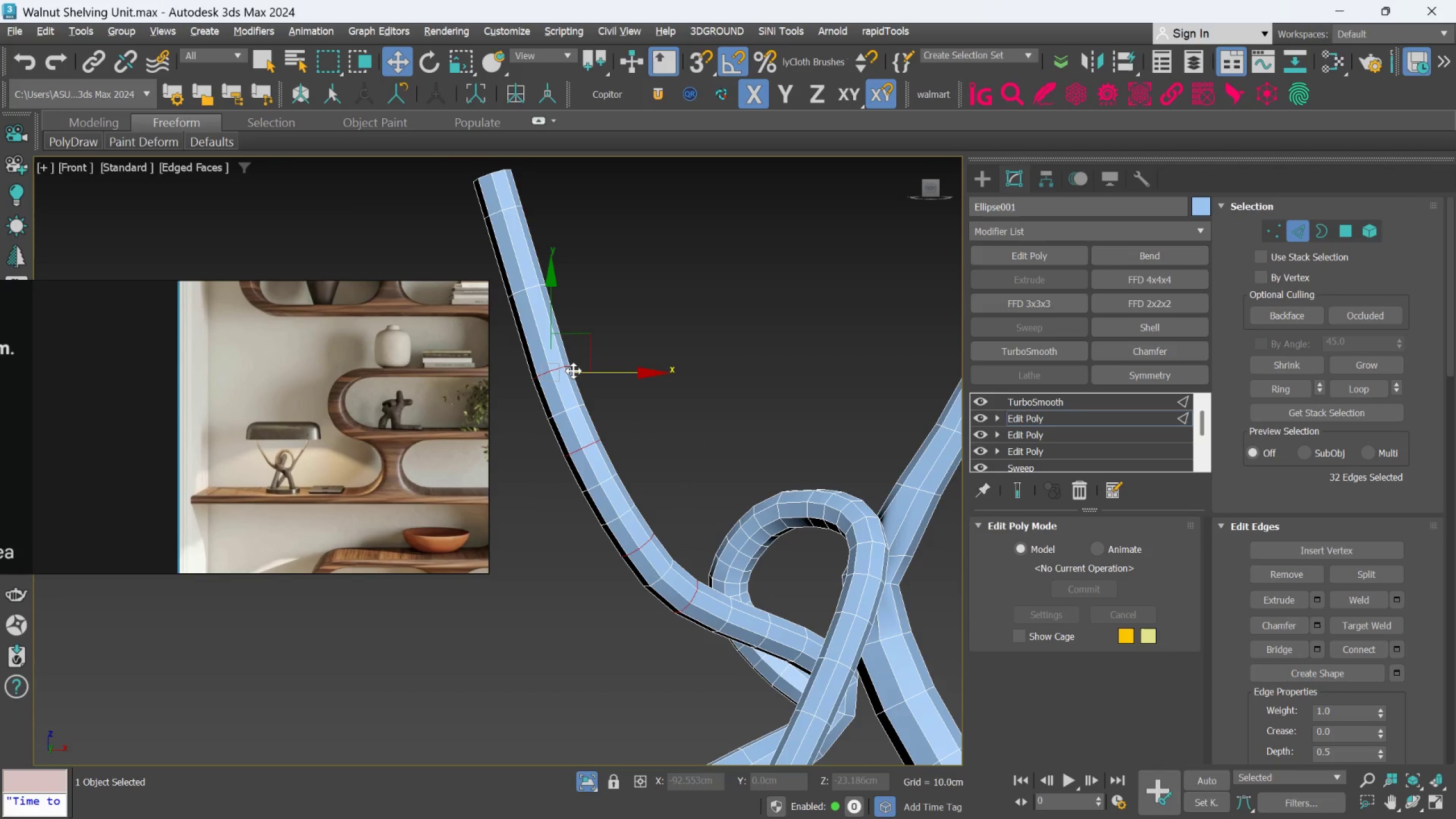 
key(Control+Backspace)
 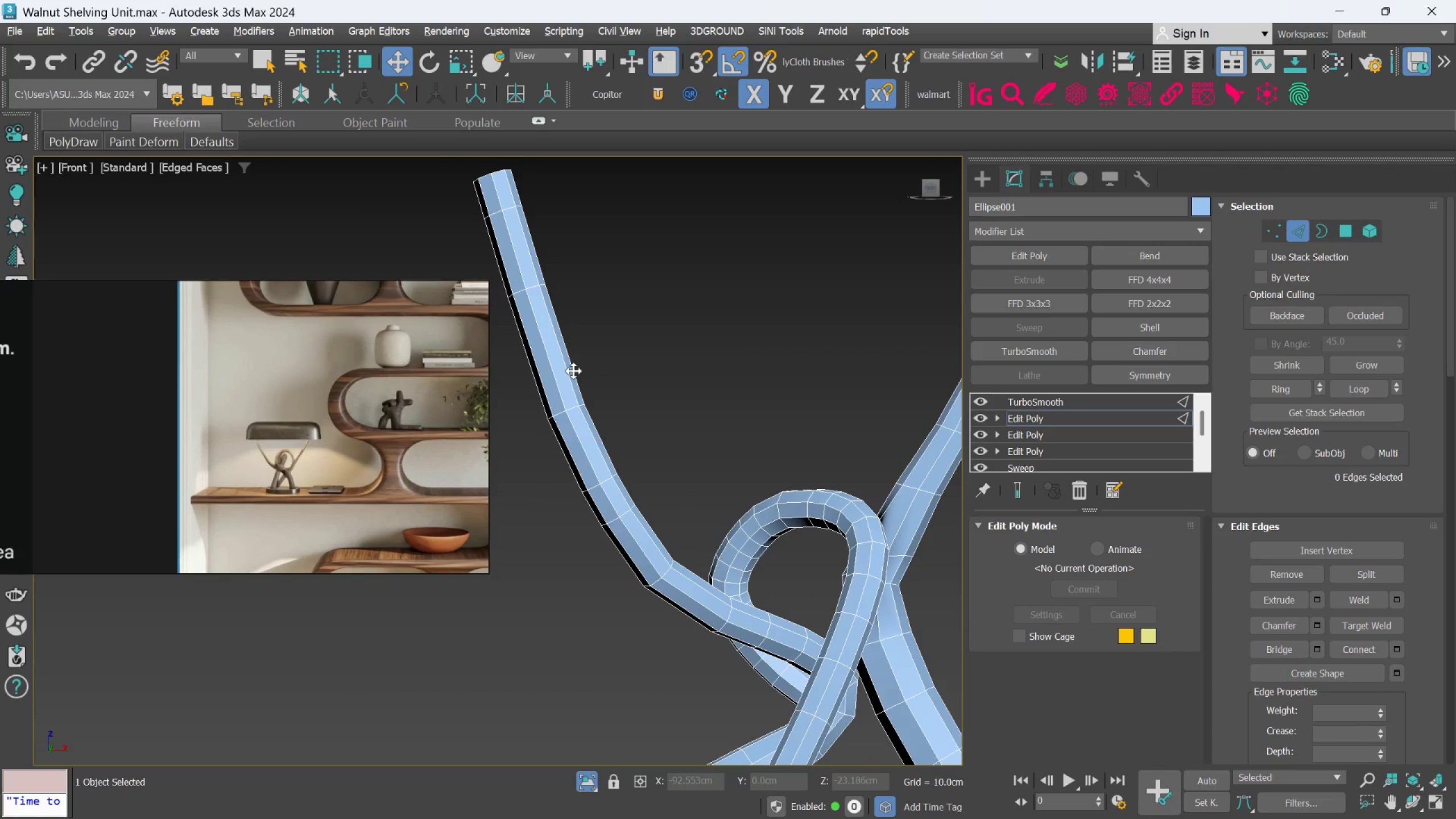 
key(Control+Z)
 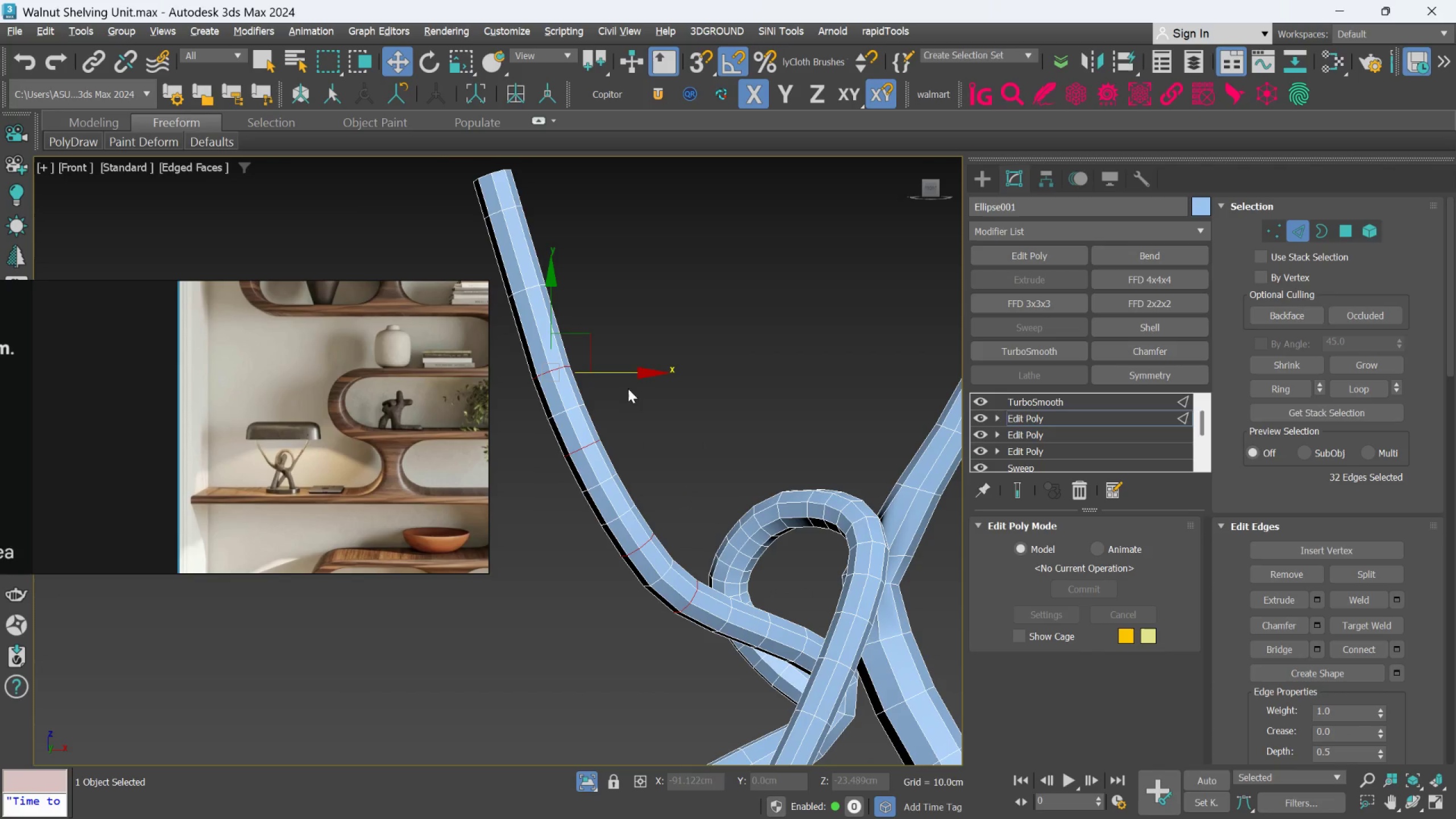 
left_click([648, 408])
 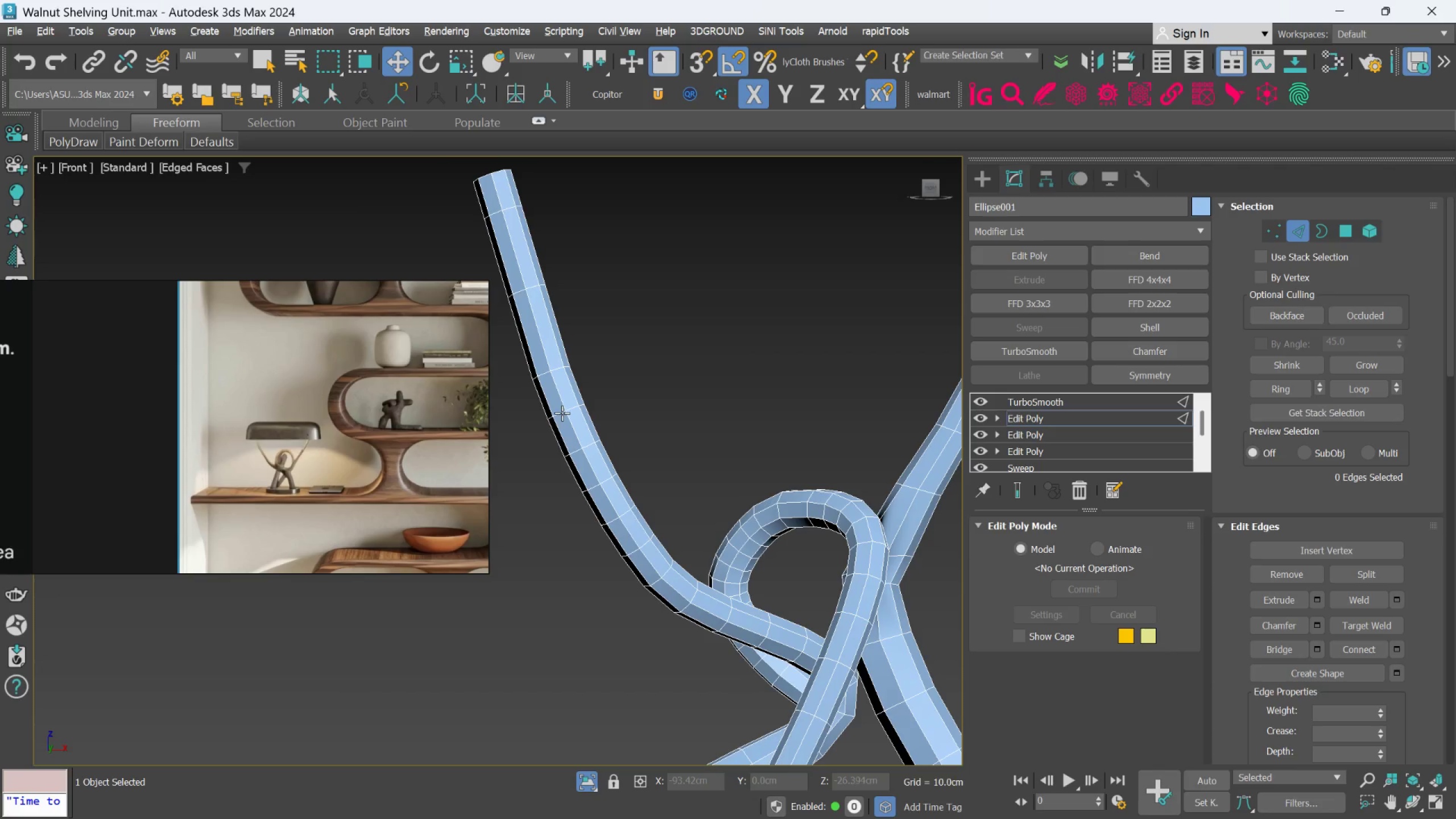 
double_click([562, 413])
 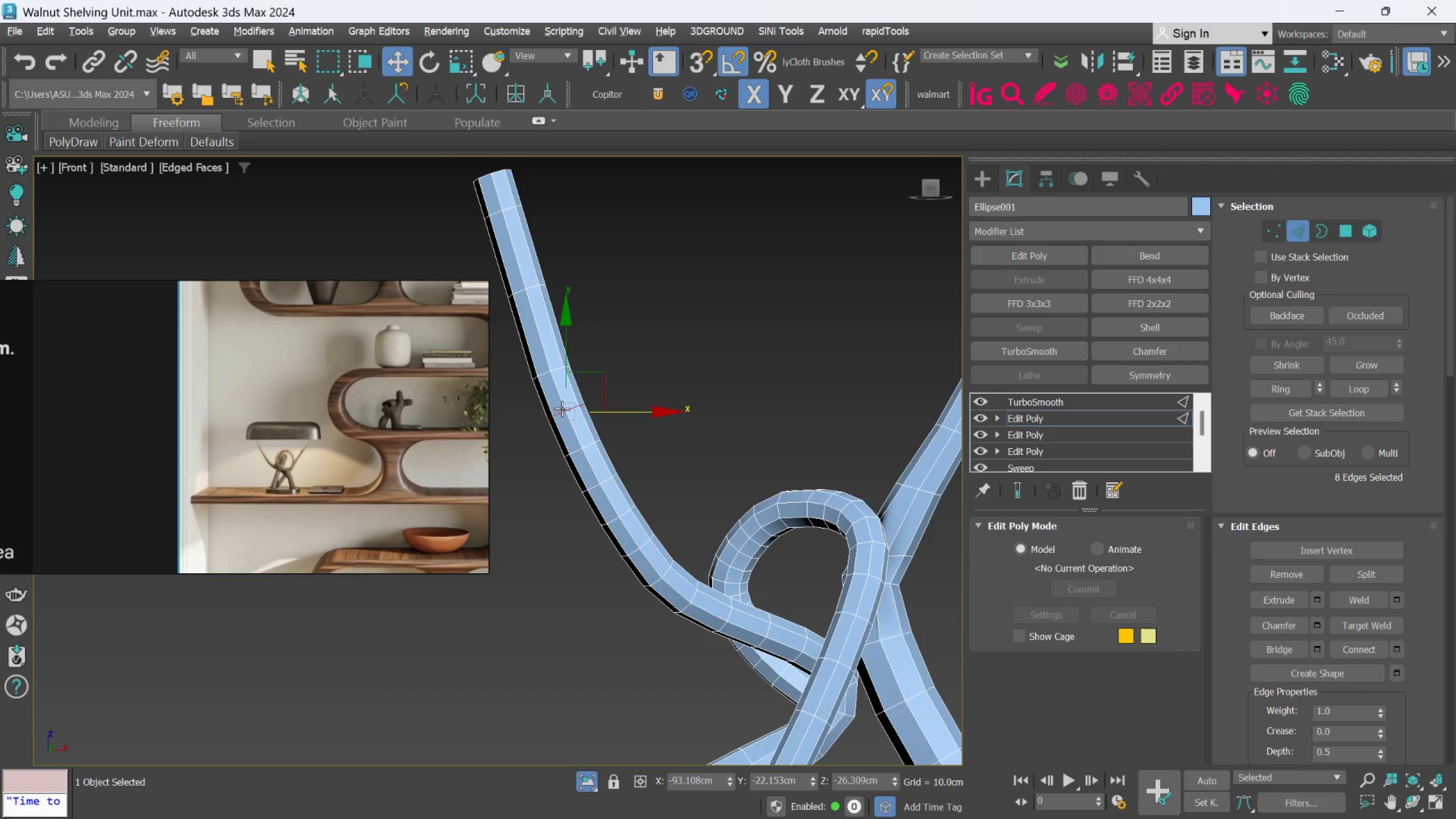 
key(Control+Backspace)
 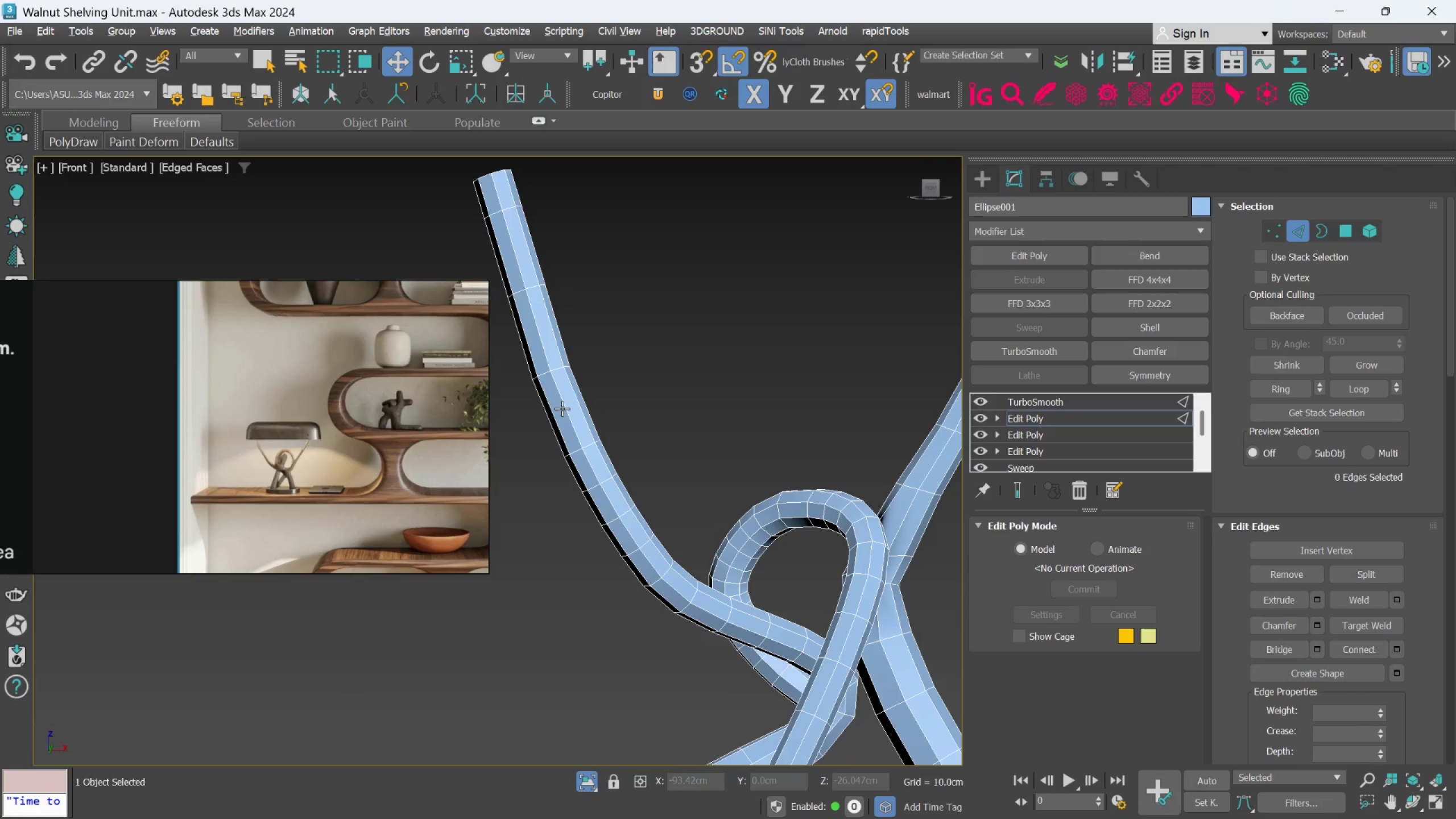 
key(Control+Z)
 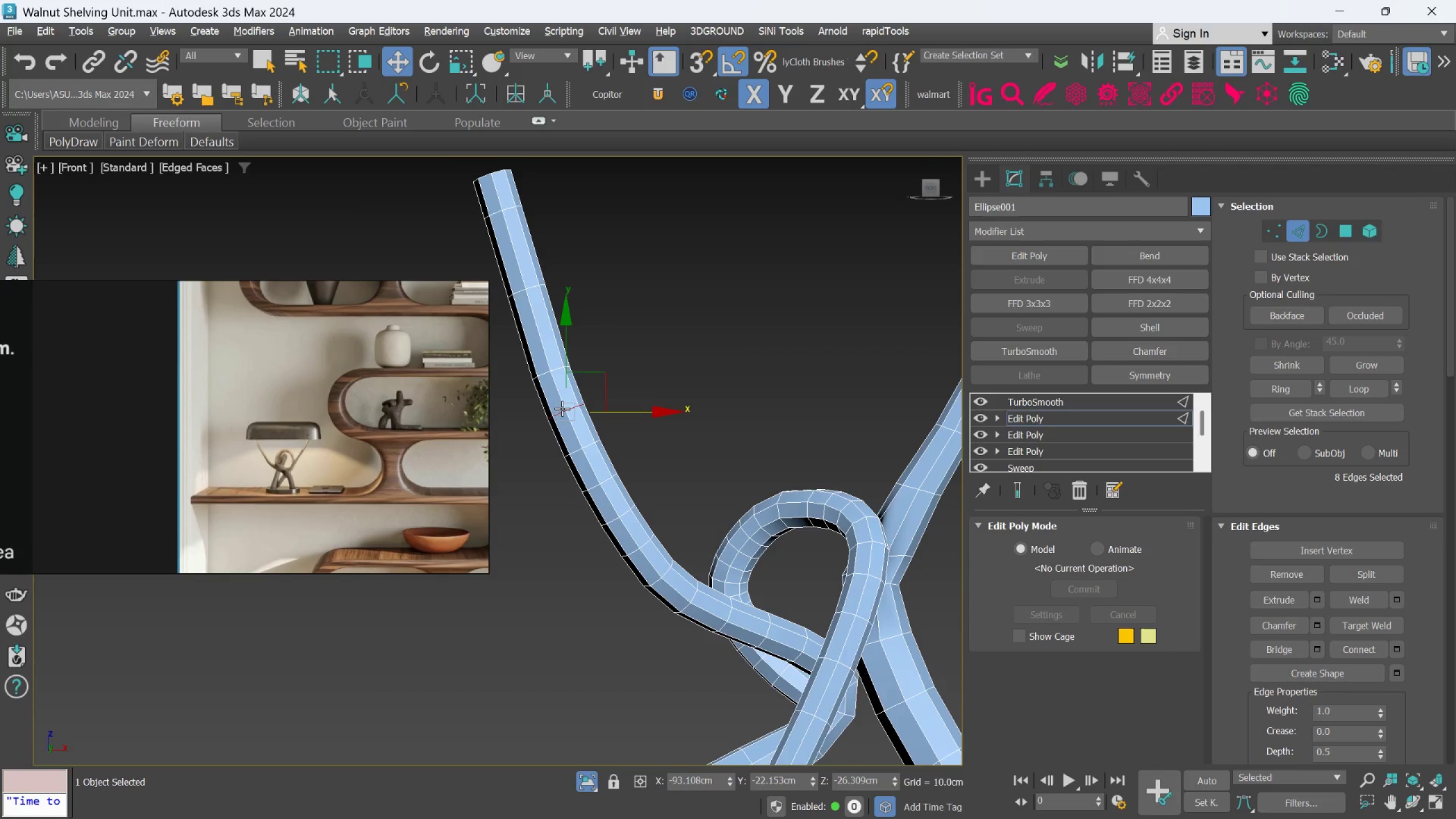 
key(Control+Z)
 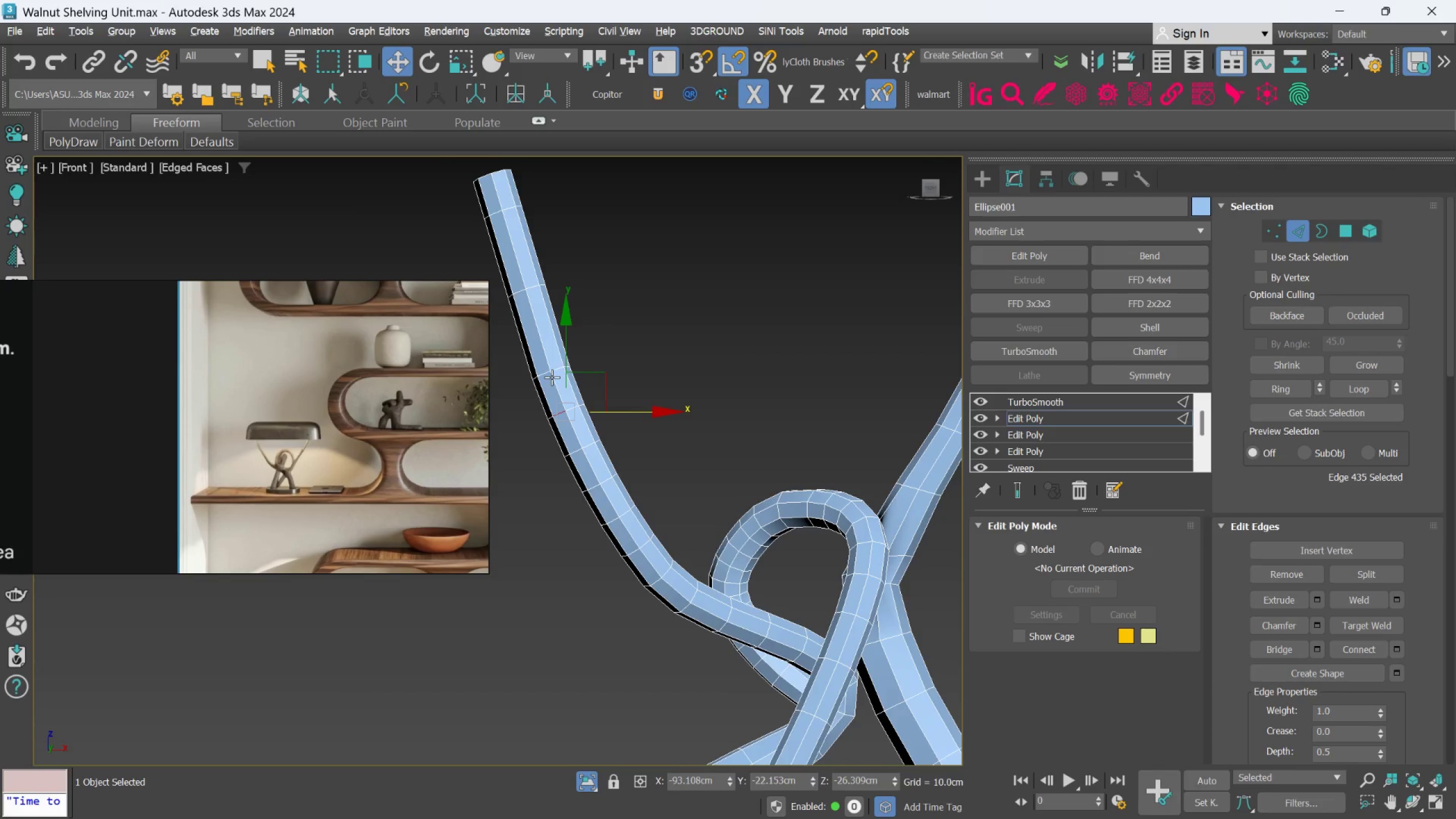 
double_click([549, 374])
 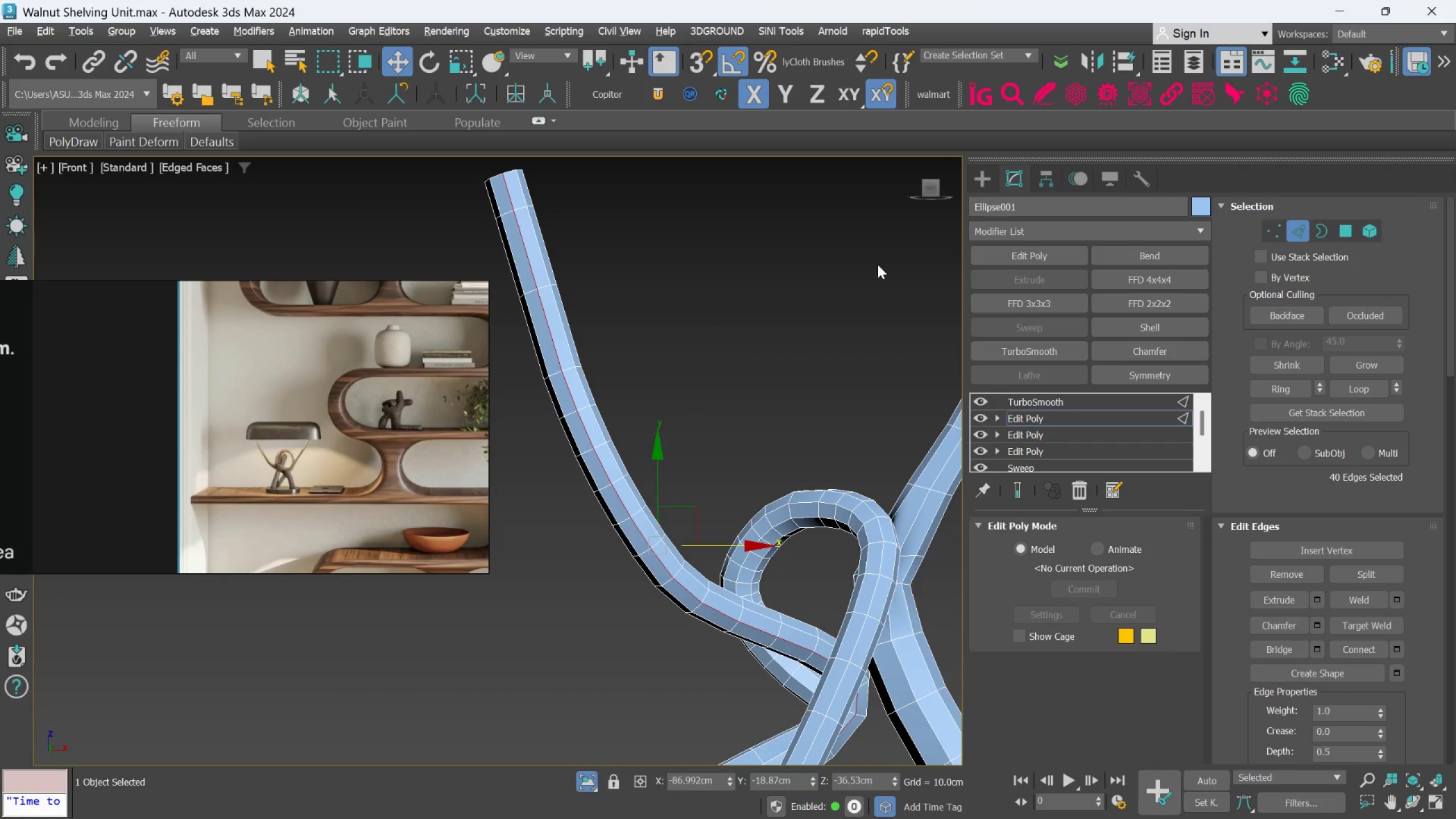 
left_click([1277, 234])
 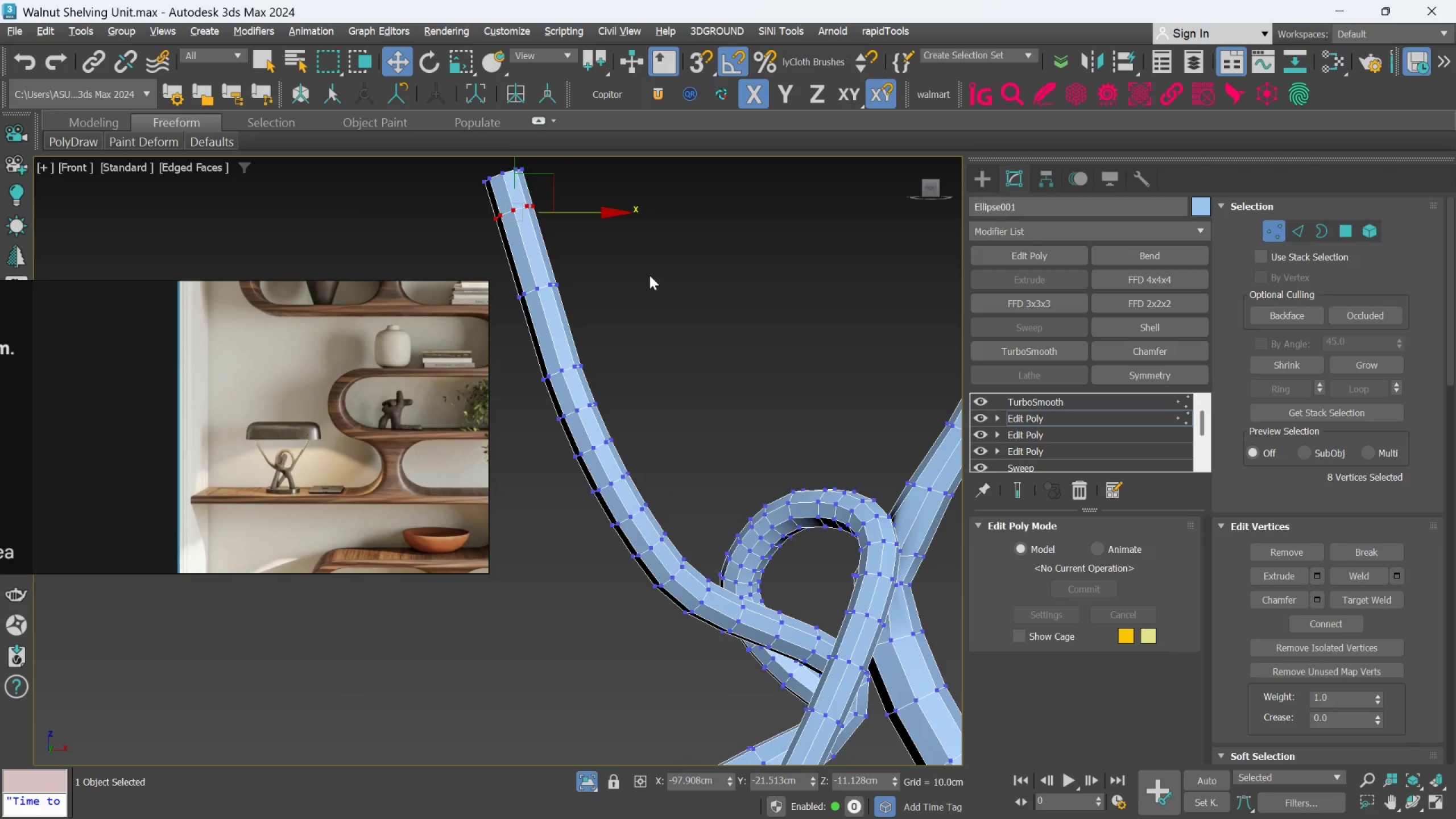 
left_click_drag(start_coordinate=[646, 269], to_coordinate=[505, 322])
 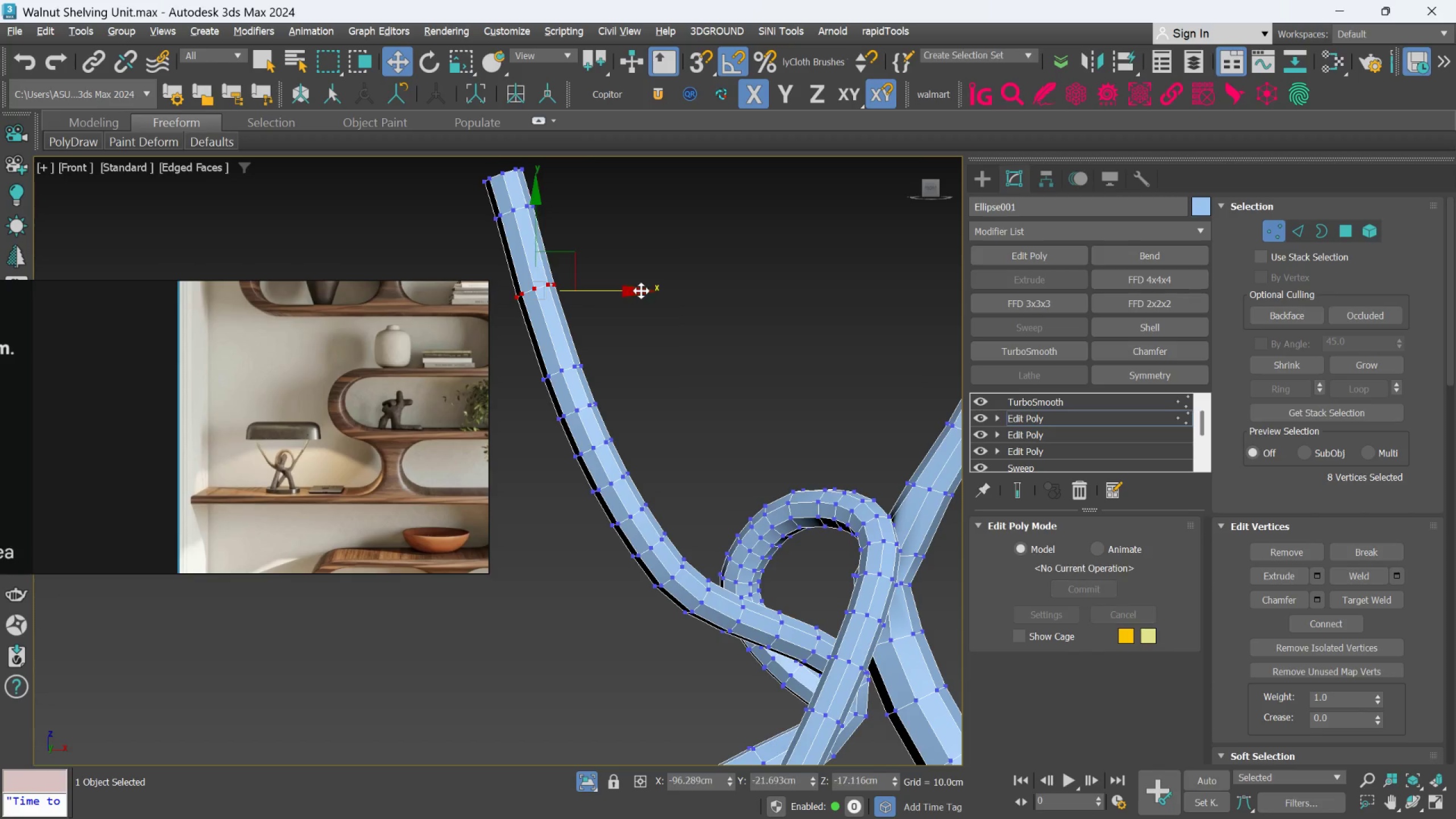 
key(Control+ControlLeft)
 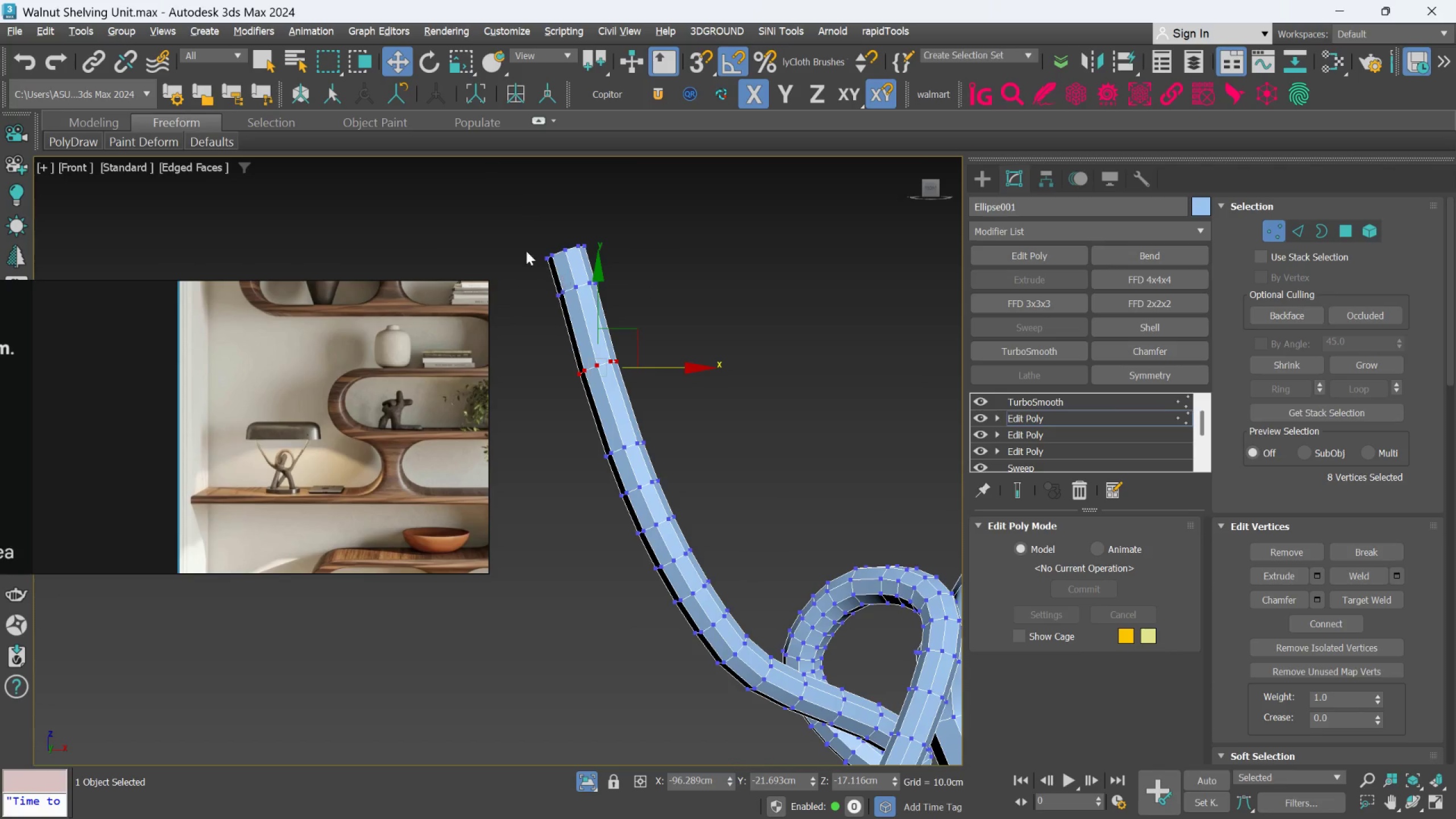 
left_click_drag(start_coordinate=[508, 218], to_coordinate=[637, 307])
 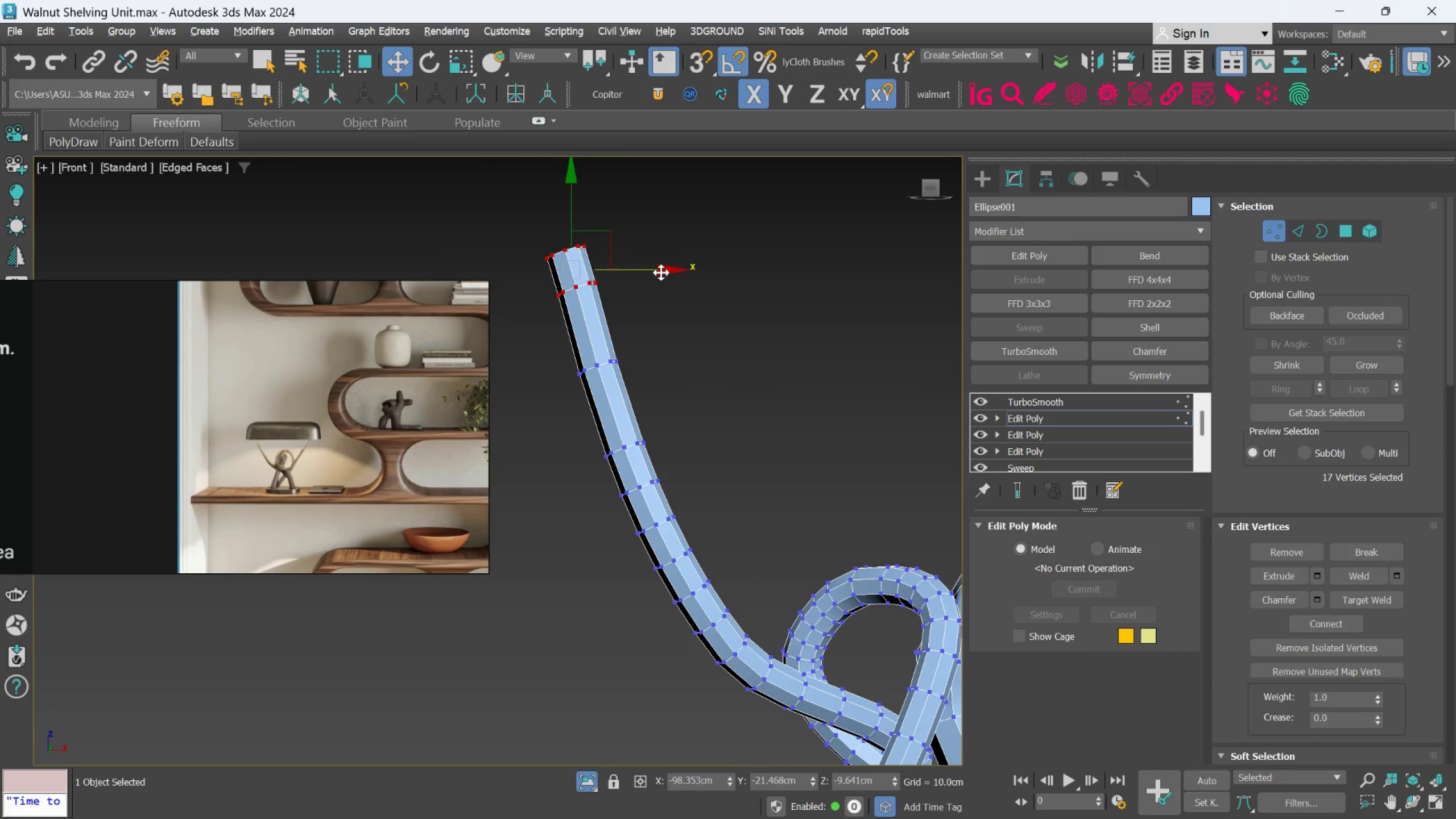 
left_click_drag(start_coordinate=[657, 270], to_coordinate=[656, 274])
 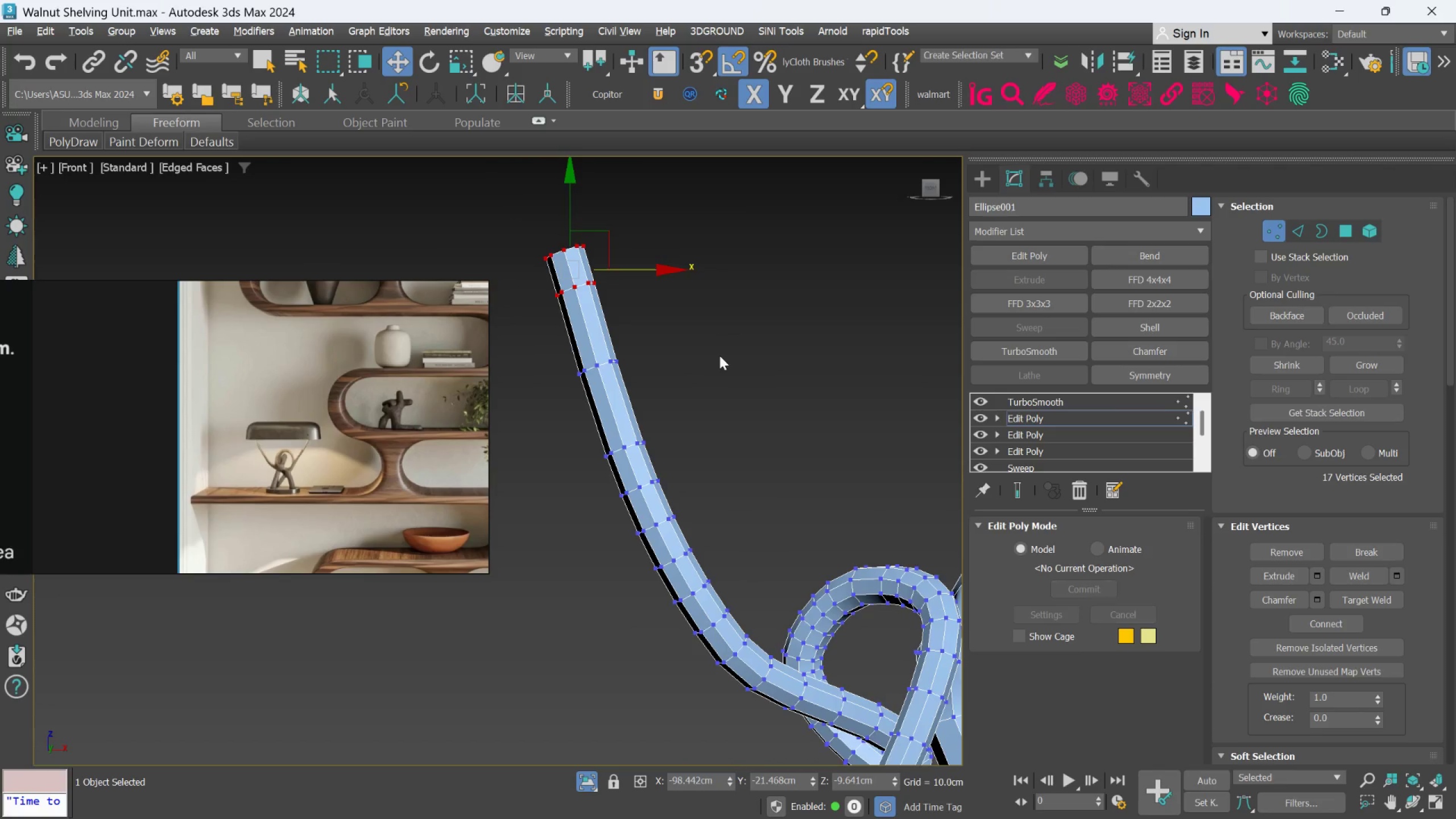 
scroll: coordinate [721, 369], scroll_direction: down, amount: 2.0
 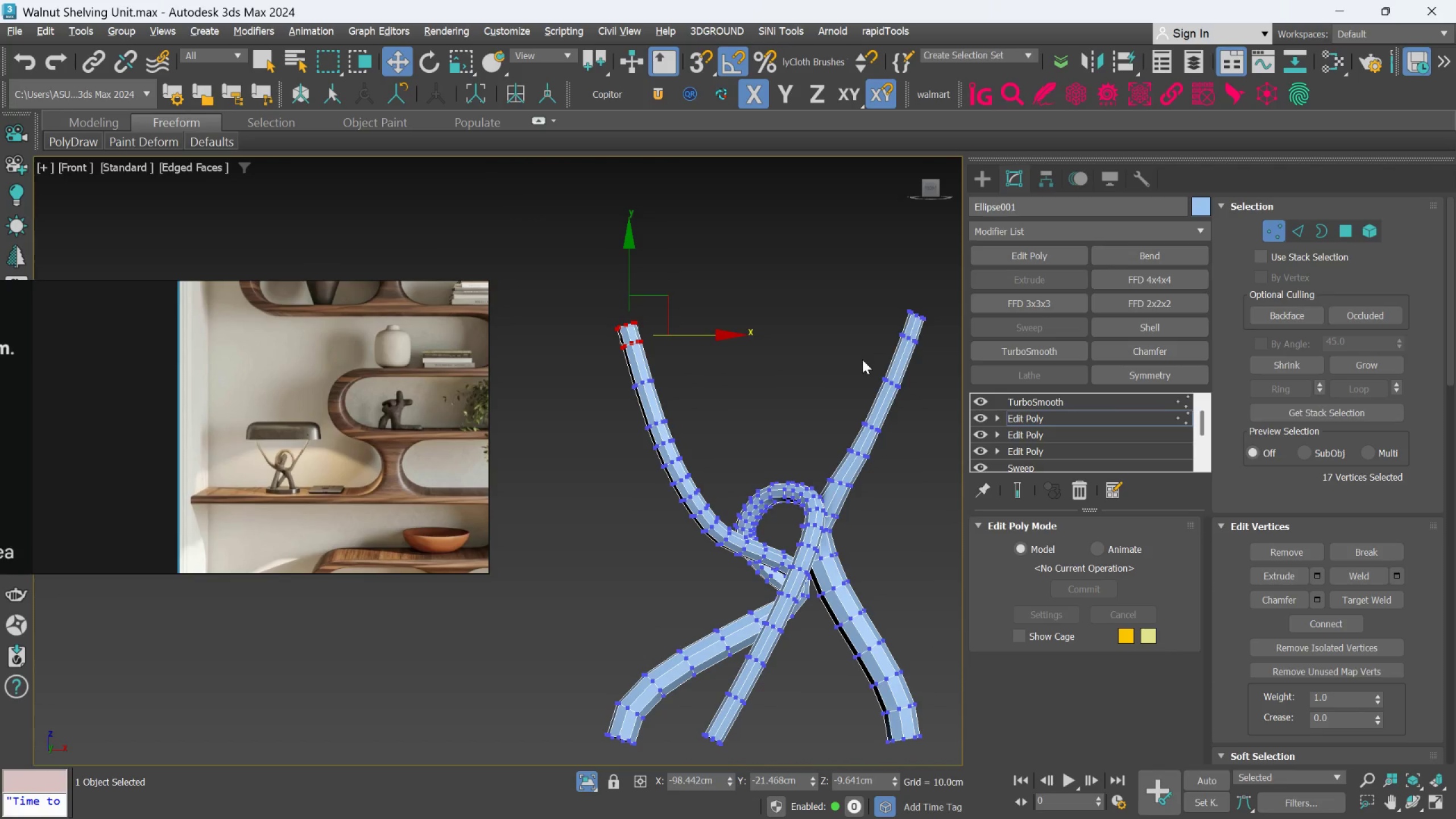 
key(F)
 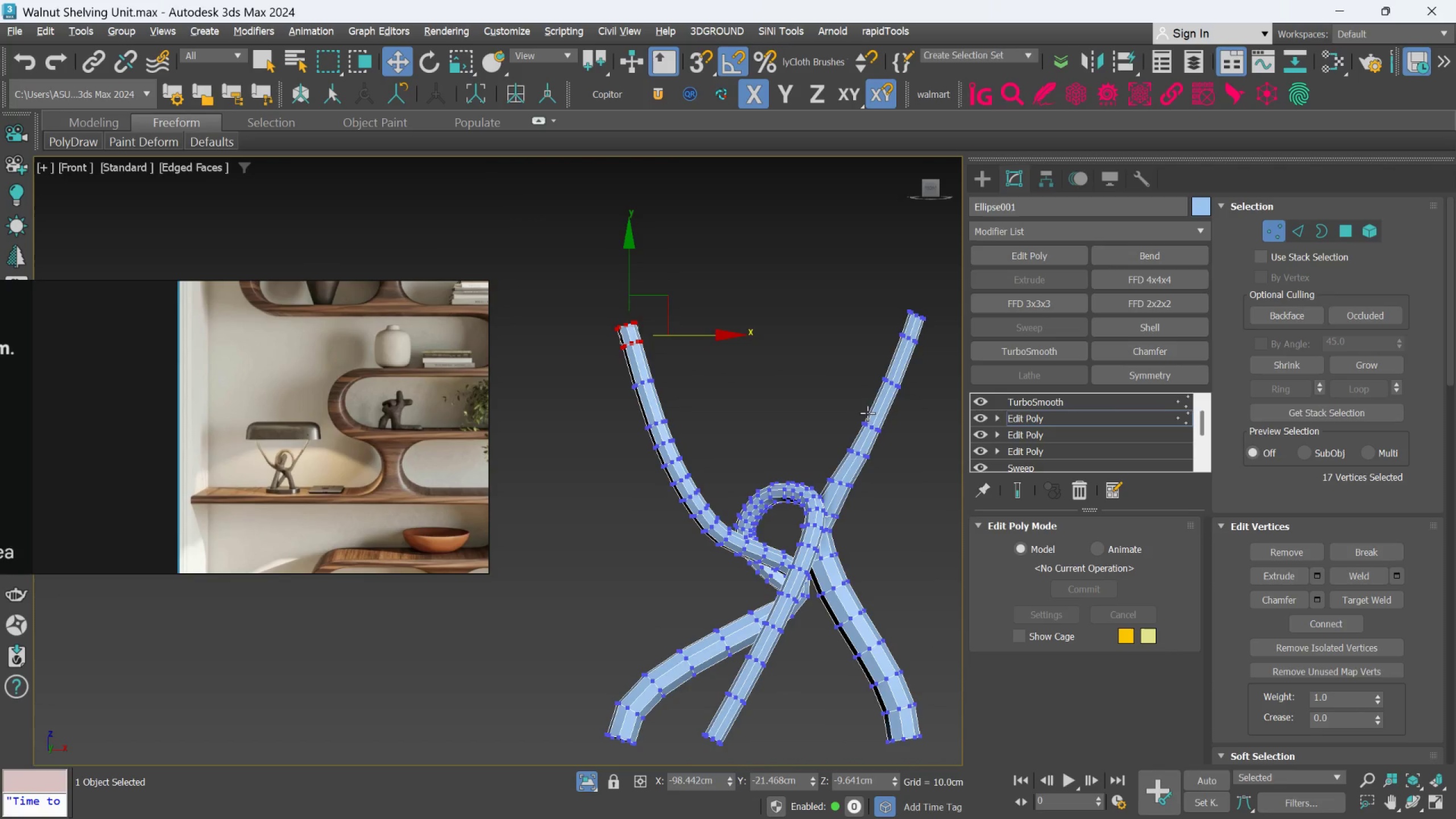 
scroll: coordinate [858, 475], scroll_direction: down, amount: 2.0
 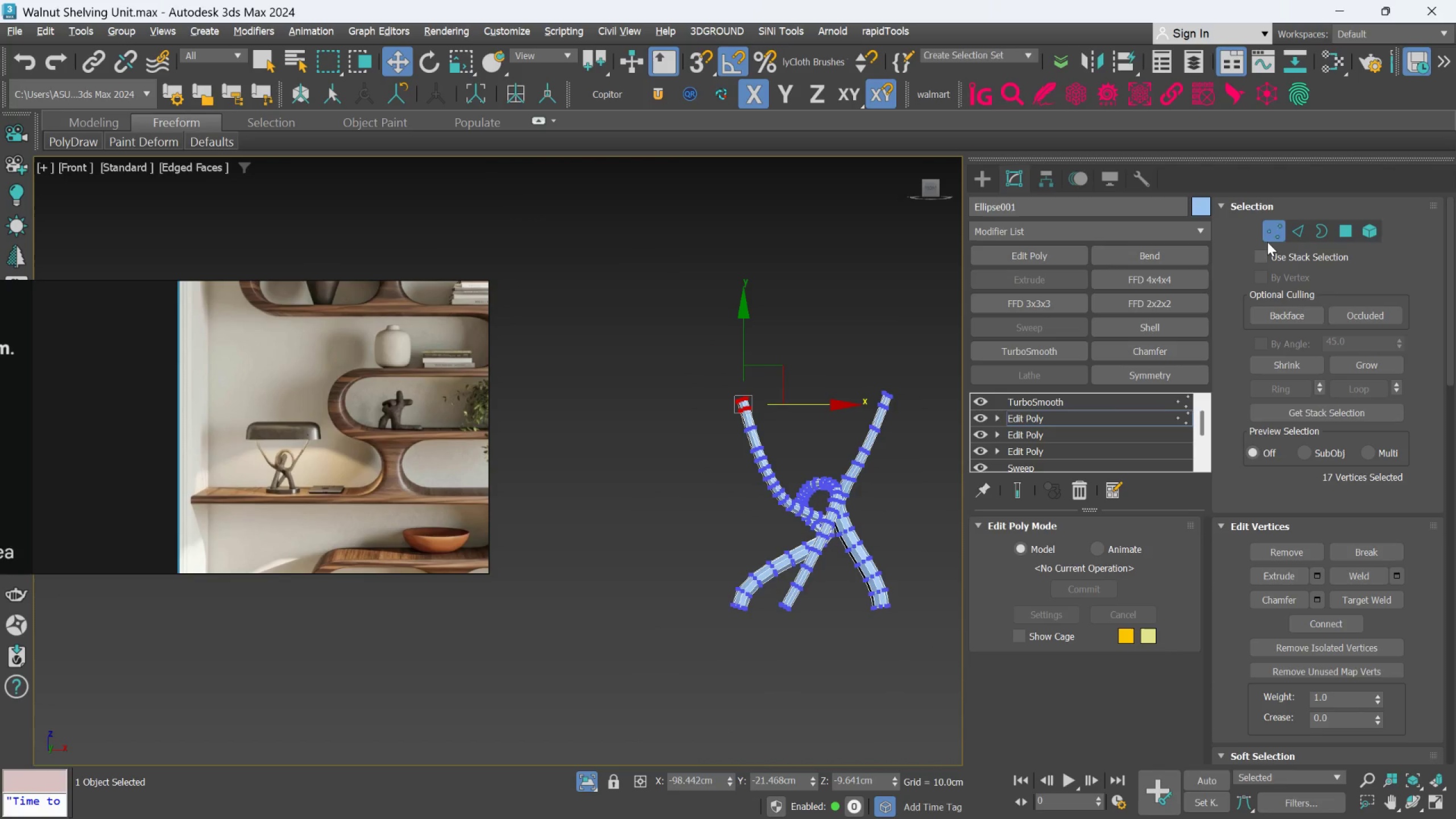 
left_click([1271, 238])
 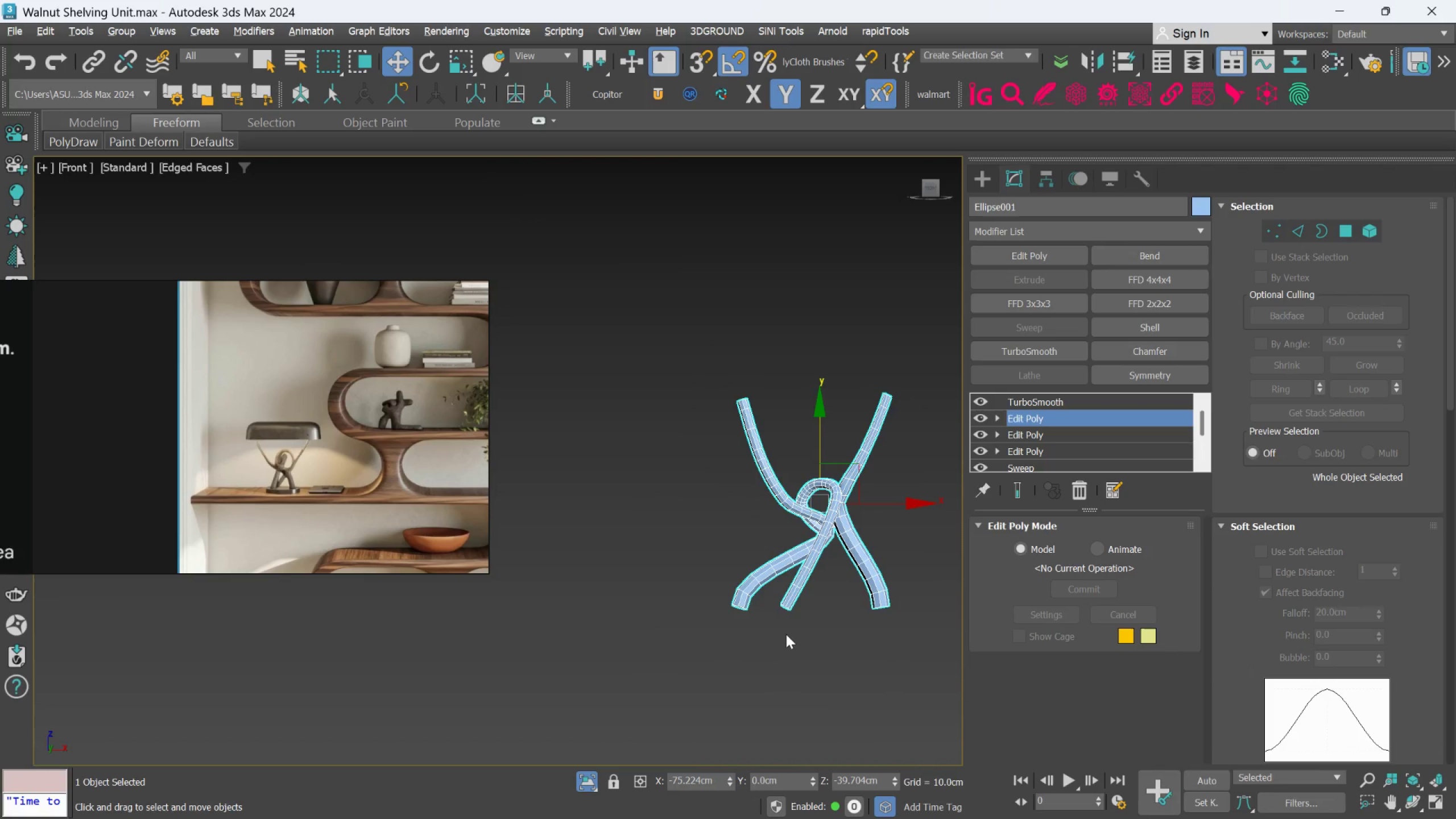 
scroll: coordinate [744, 612], scroll_direction: up, amount: 3.0
 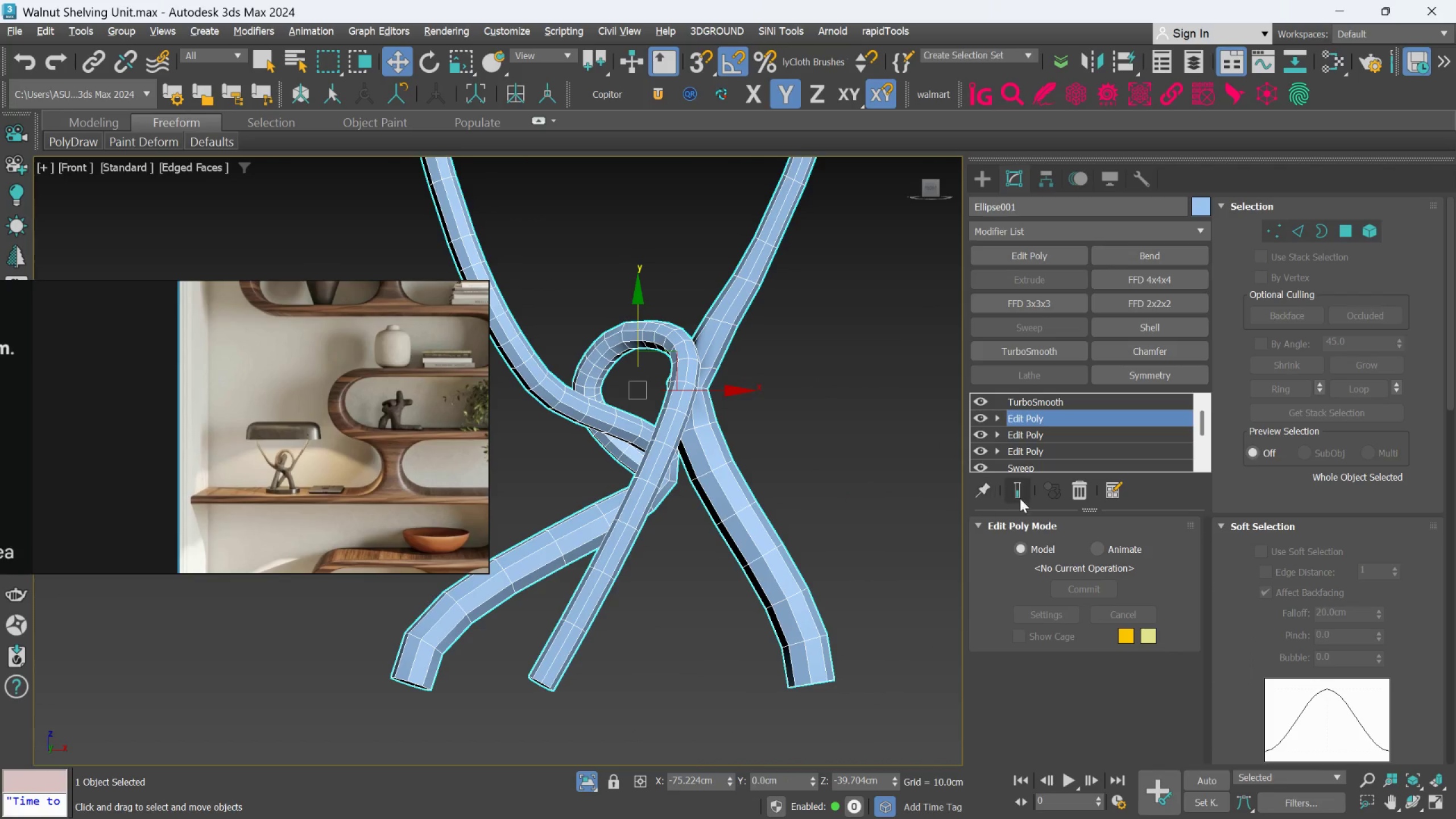 
left_click([1024, 497])
 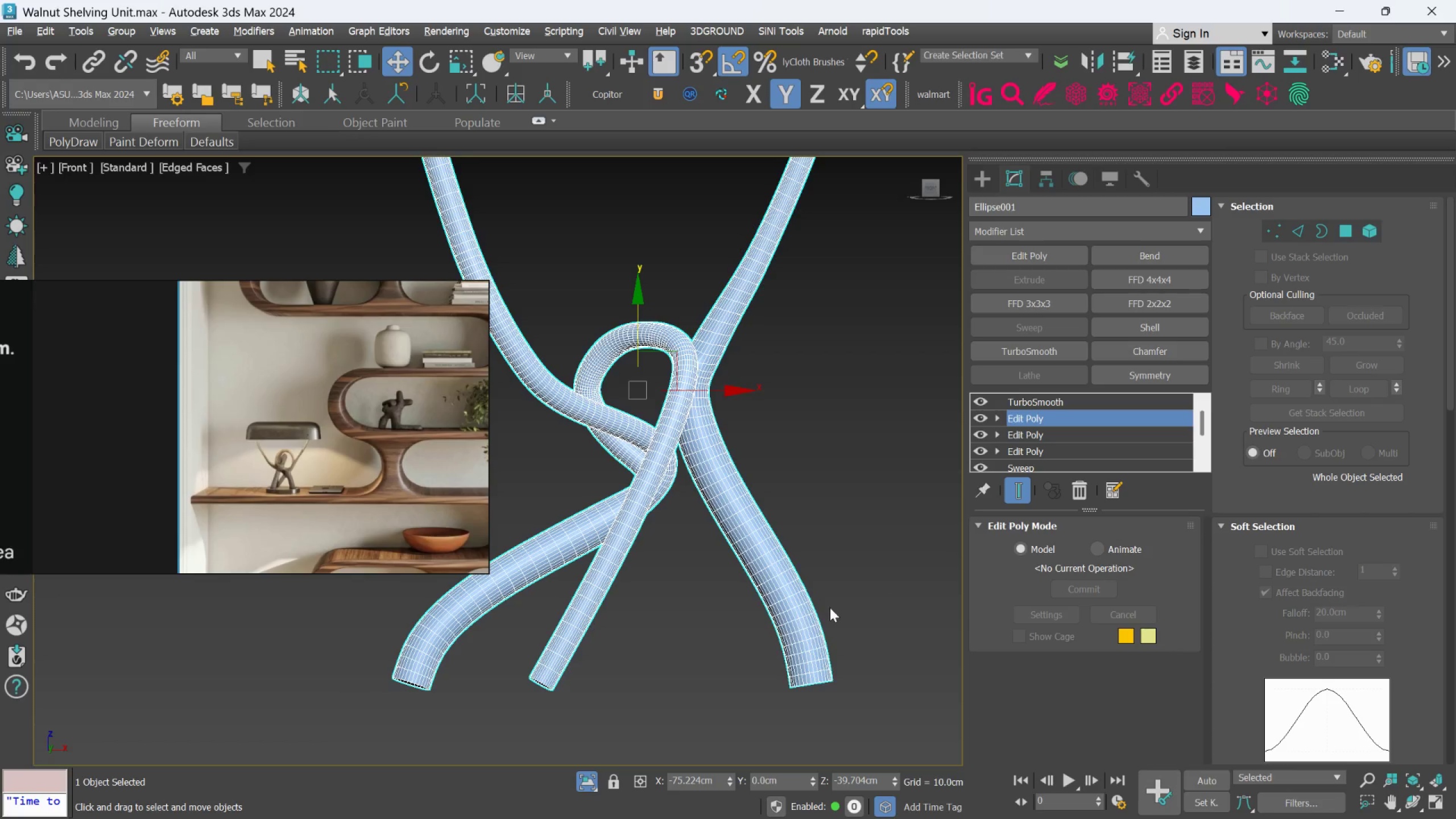 
middle_click([804, 619])
 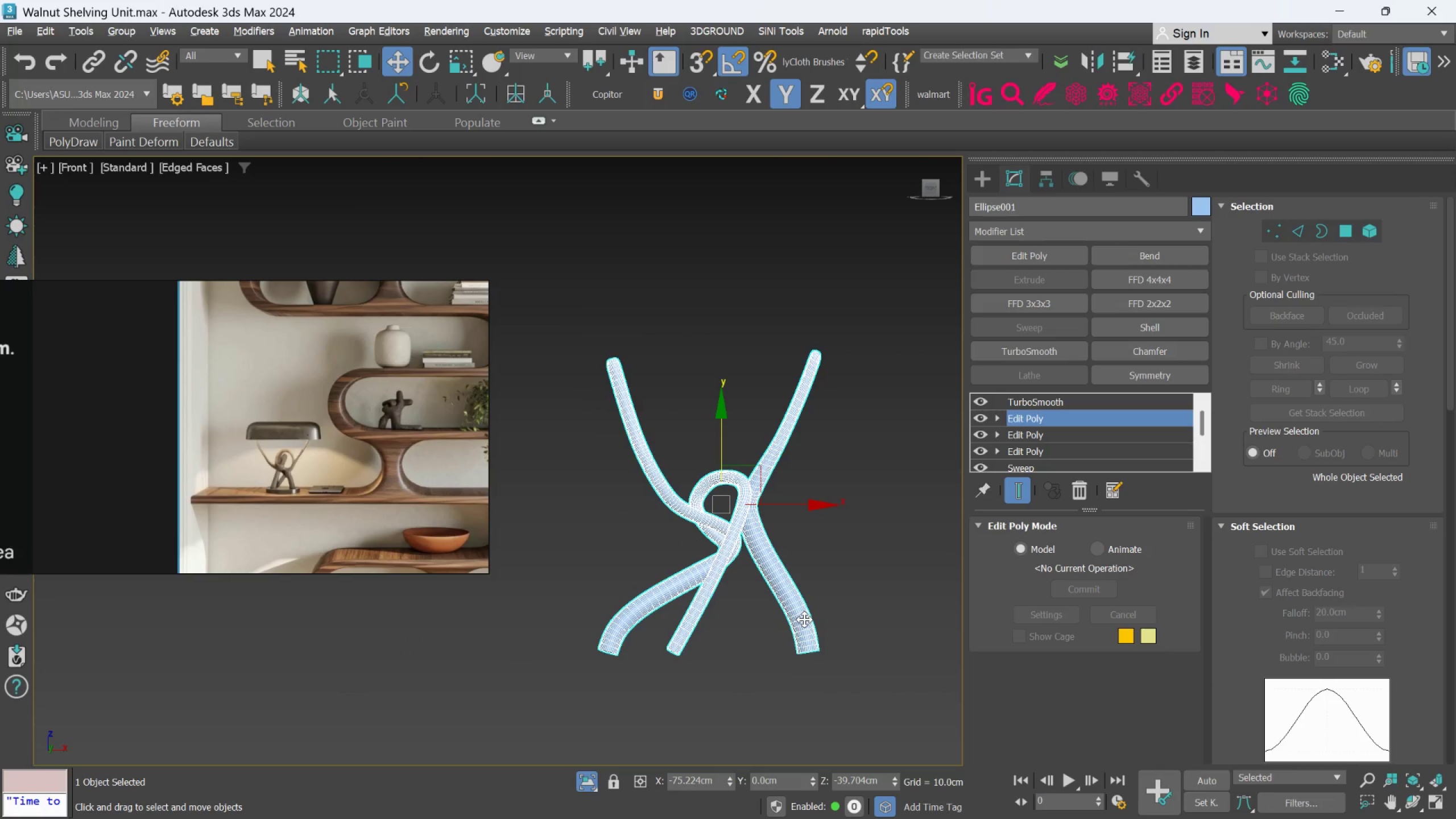 
scroll: coordinate [804, 619], scroll_direction: down, amount: 2.0
 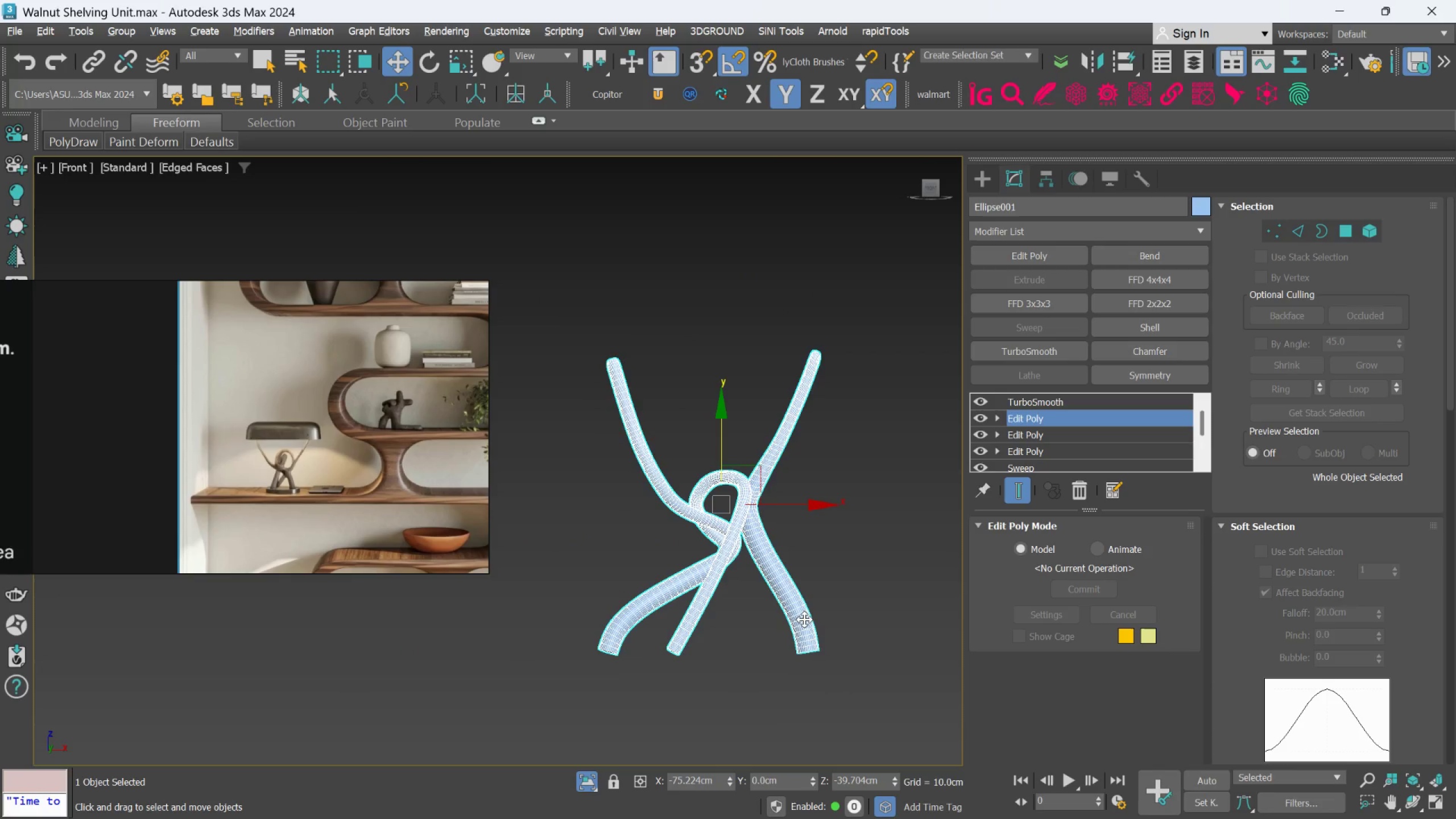 
key(F)
 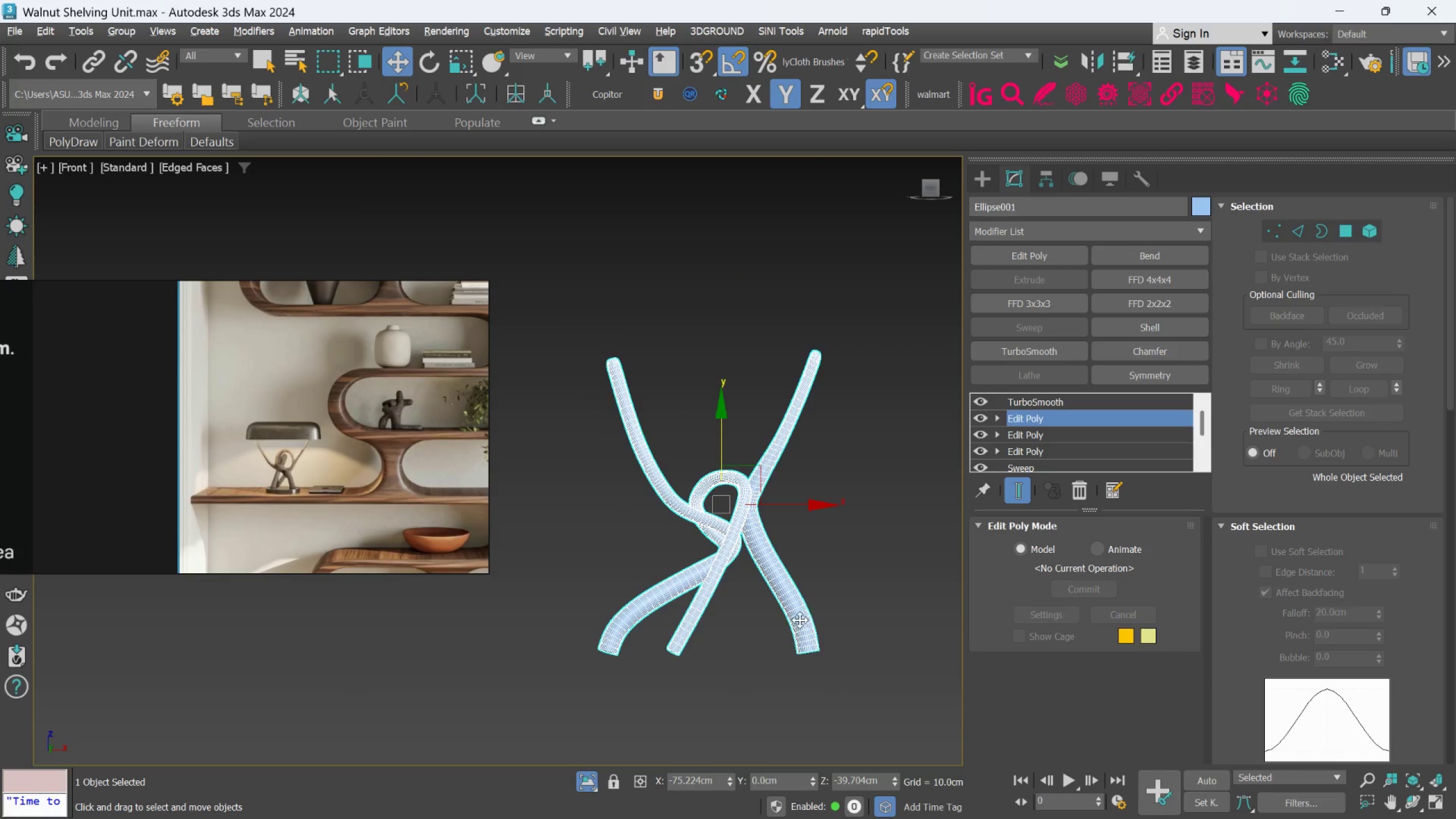 
scroll: coordinate [793, 620], scroll_direction: down, amount: 3.0
 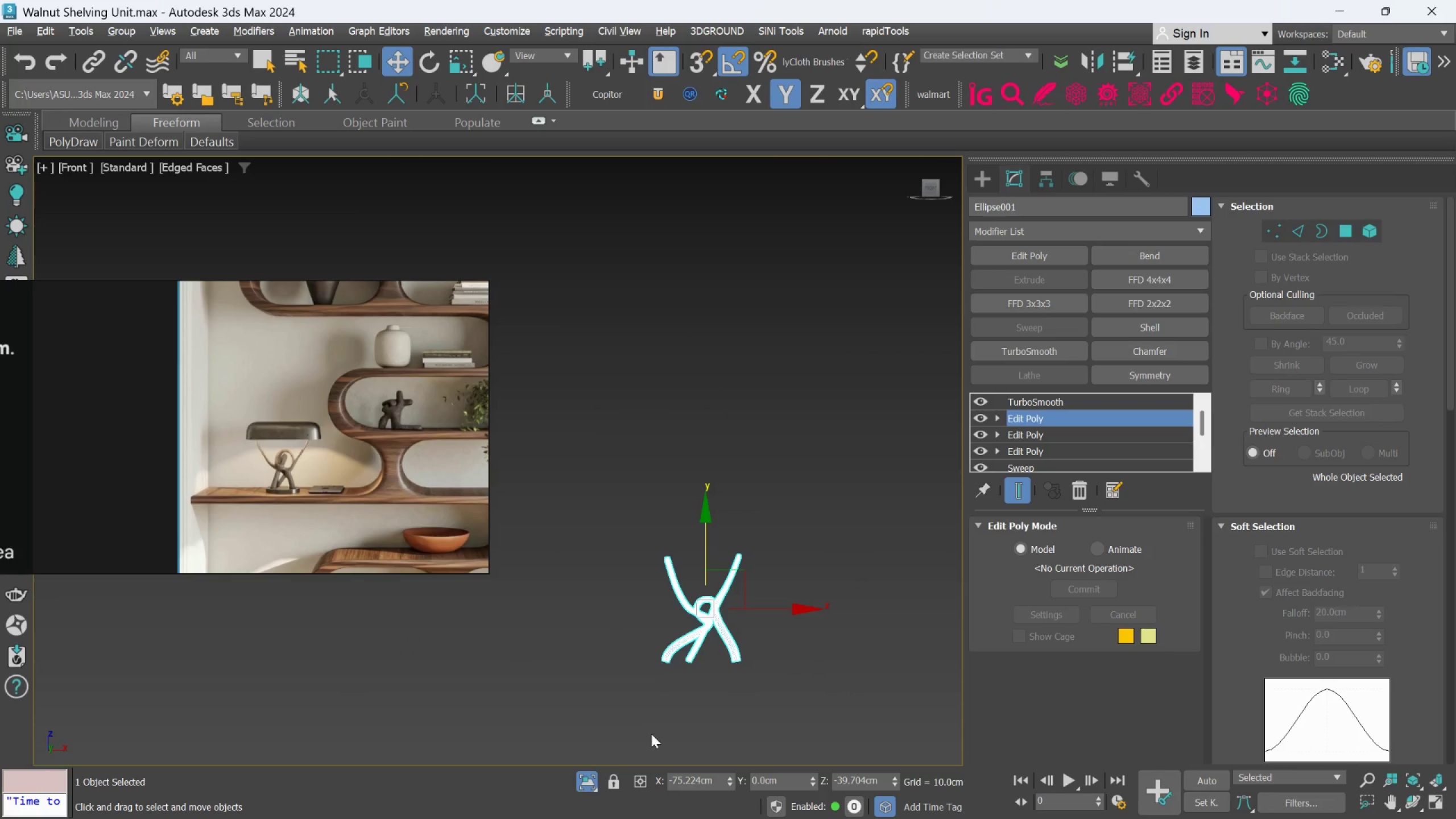 
scroll: coordinate [733, 618], scroll_direction: up, amount: 5.0
 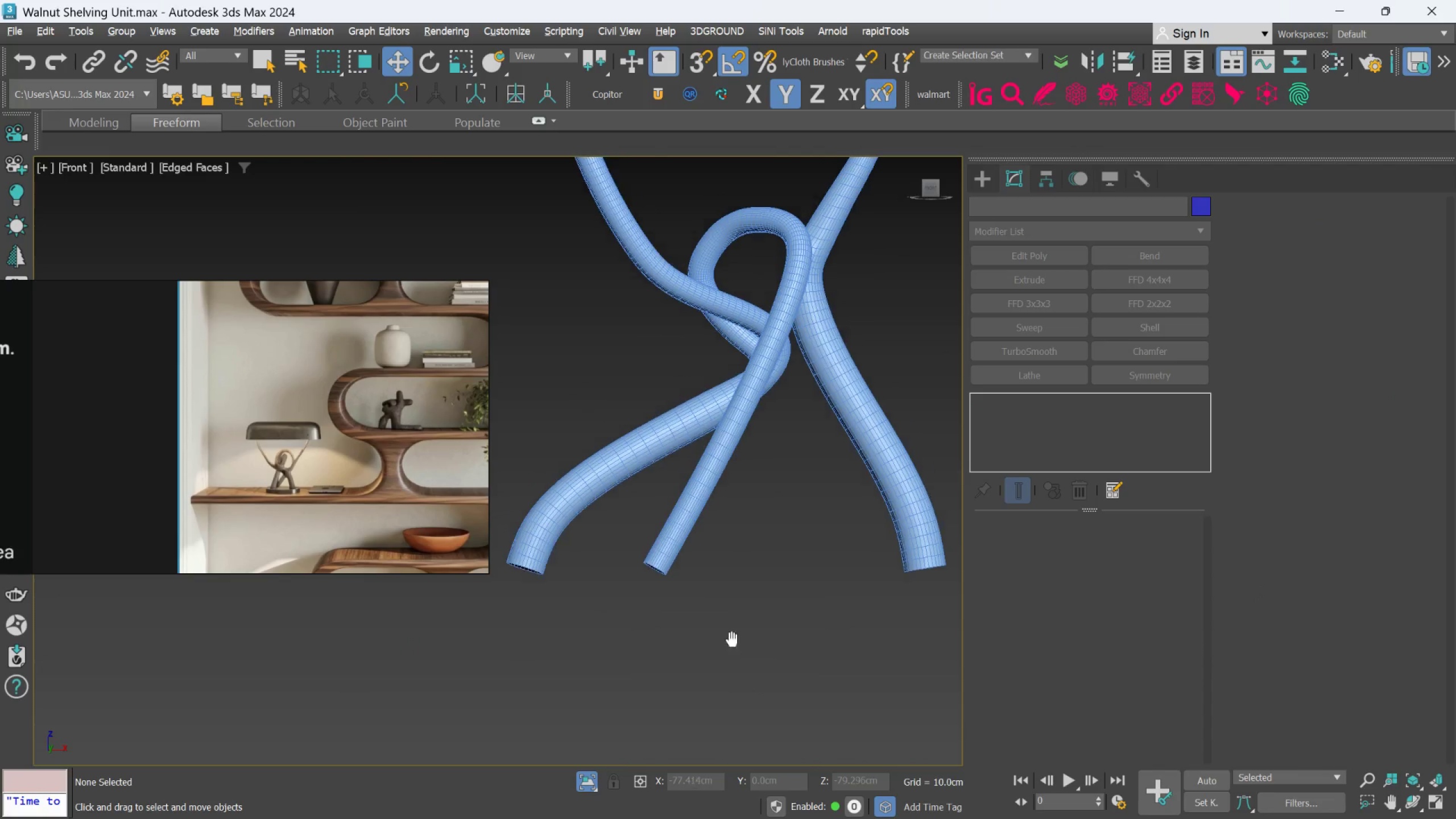 
scroll: coordinate [730, 644], scroll_direction: down, amount: 2.0
 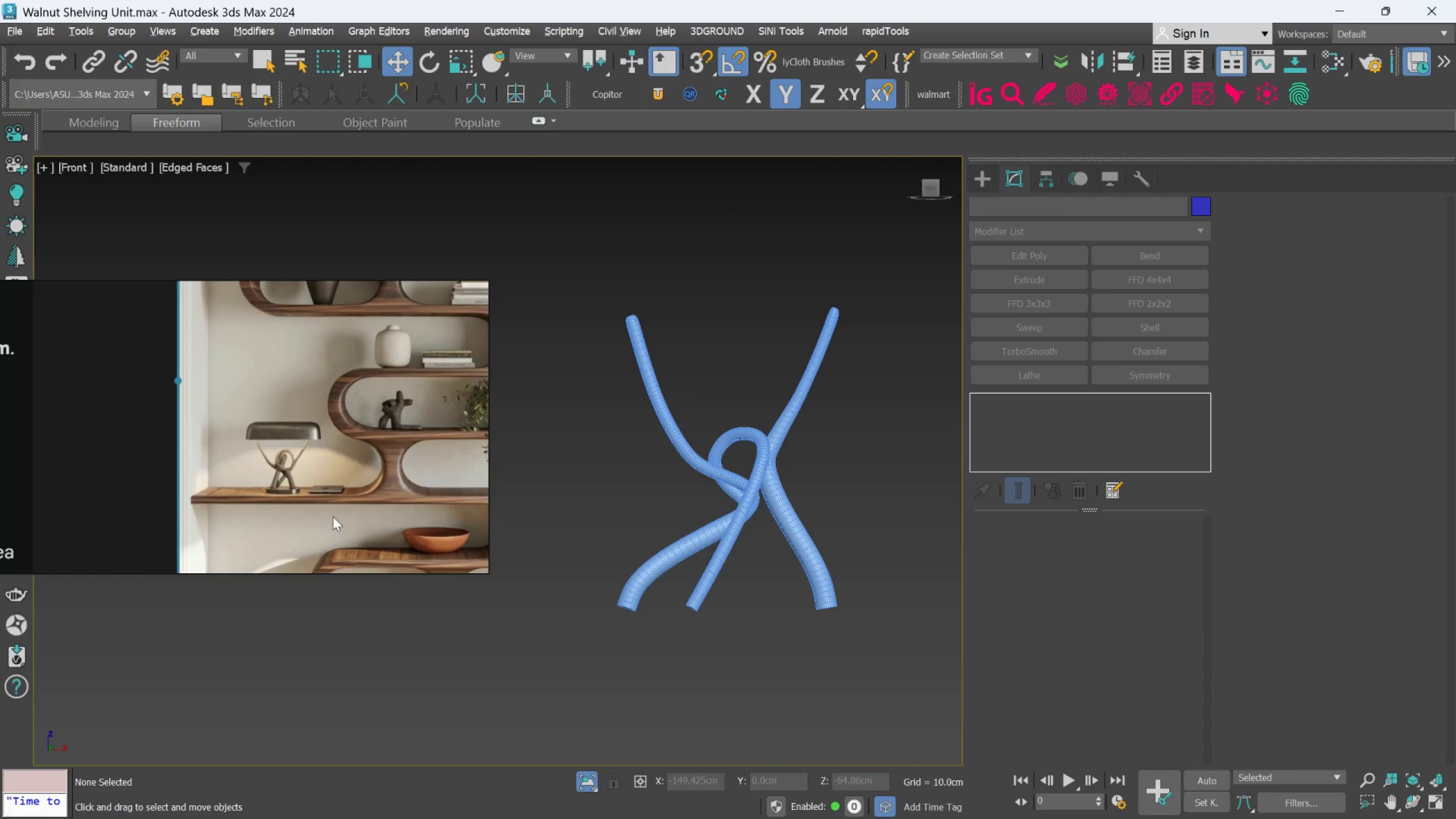 
scroll: coordinate [311, 489], scroll_direction: up, amount: 2.0
 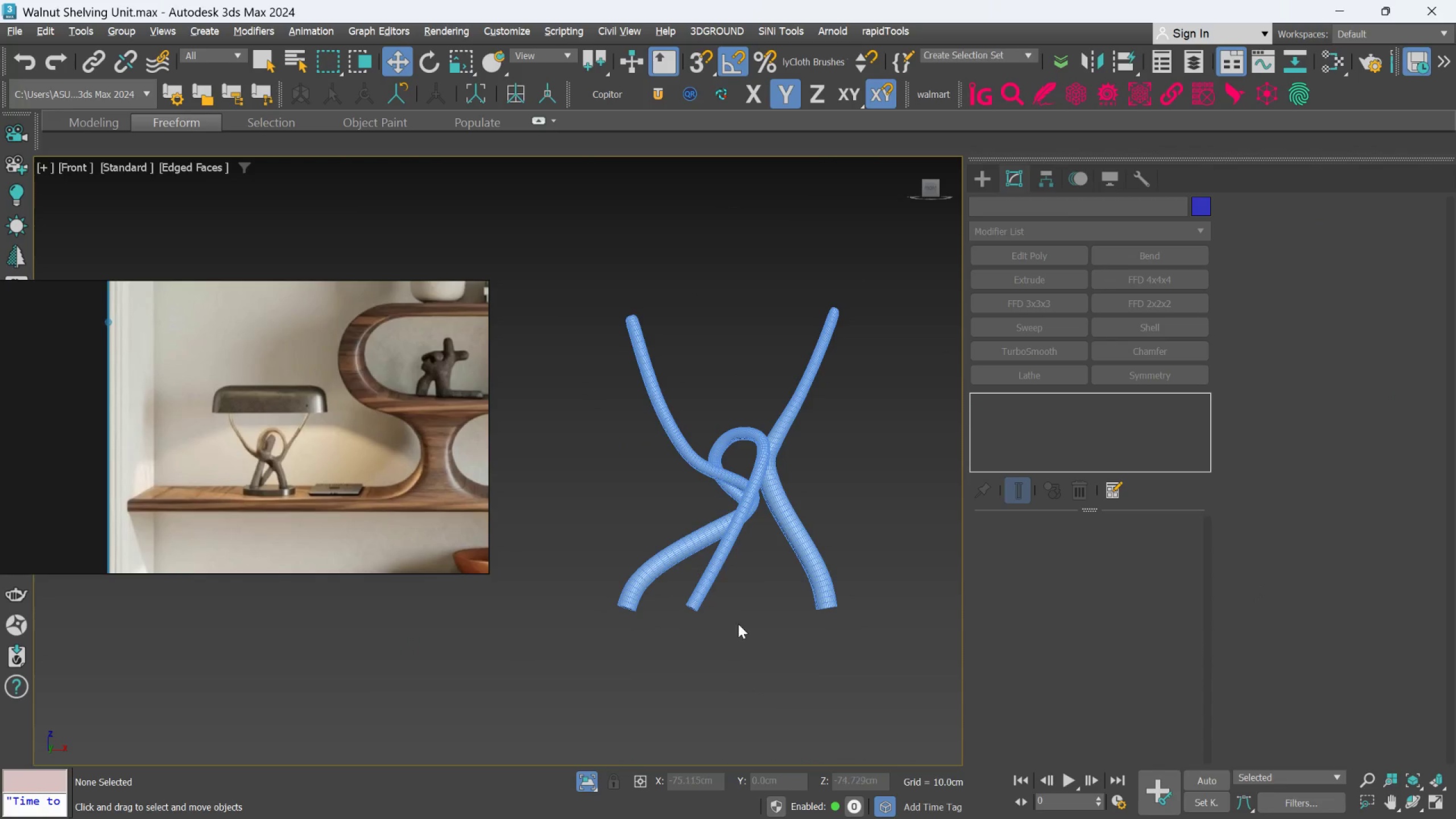 
scroll: coordinate [736, 623], scroll_direction: none, amount: 0.0
 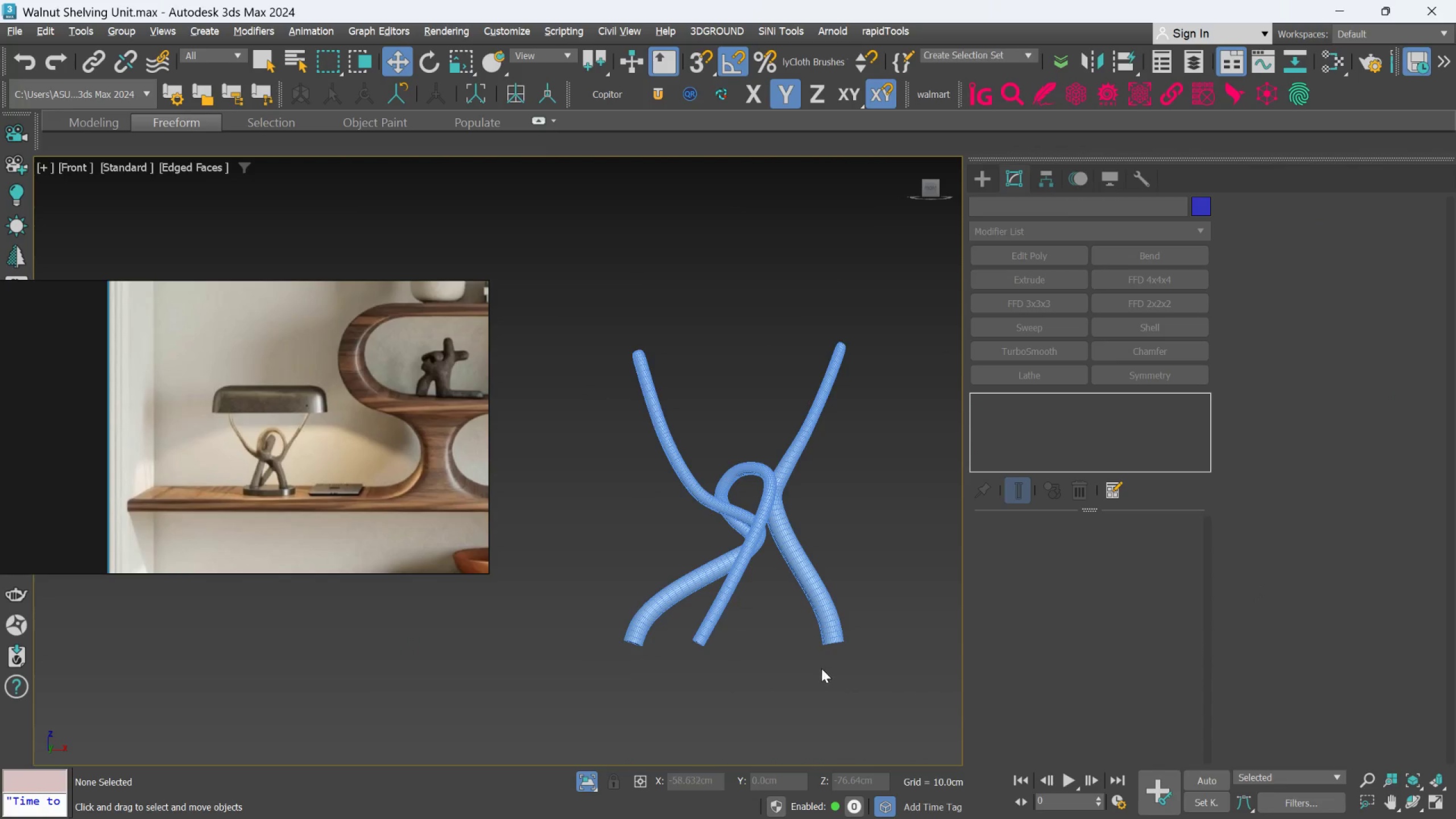 
scroll: coordinate [812, 668], scroll_direction: up, amount: 1.0
 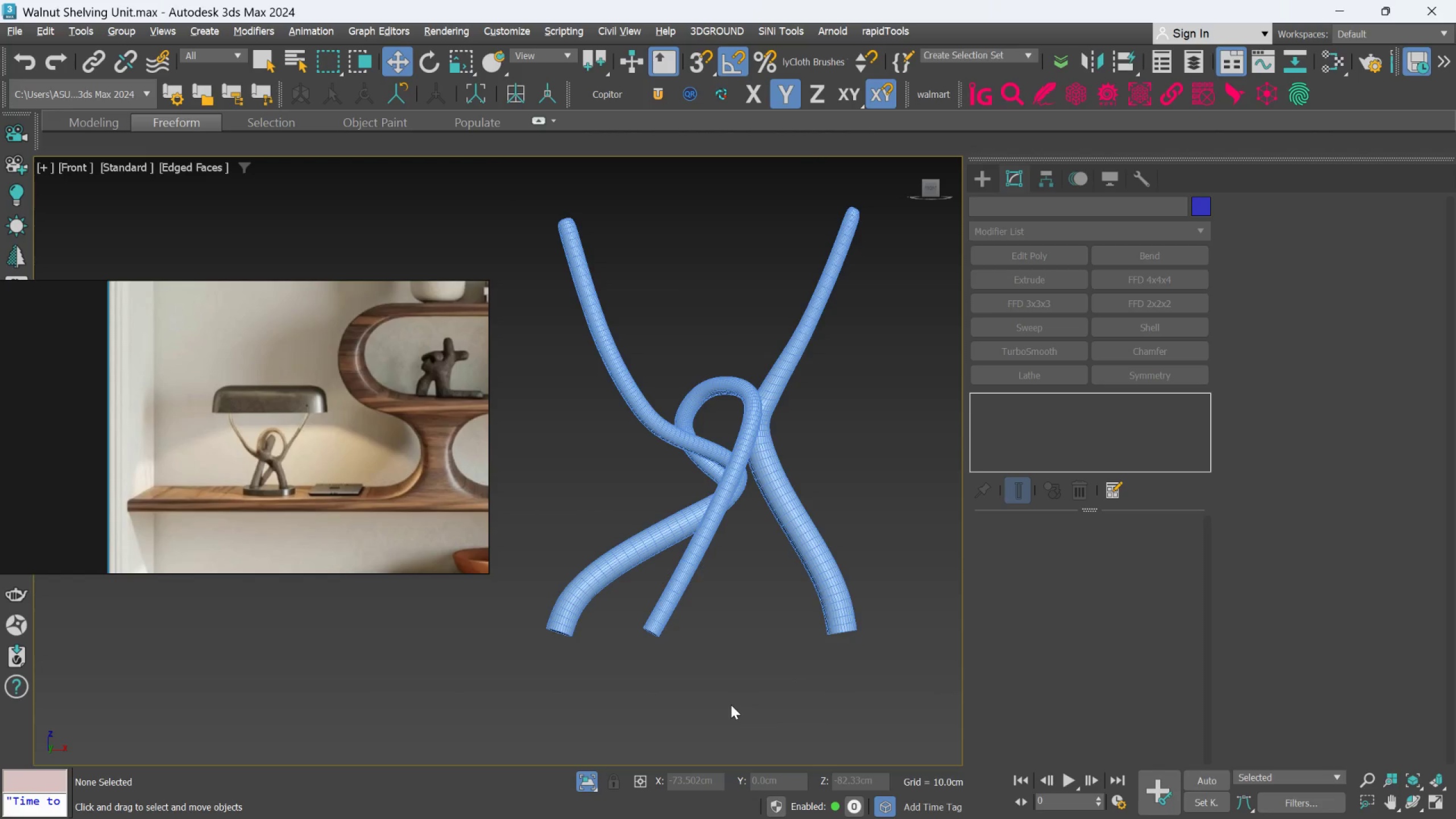 
wait(7.15)
 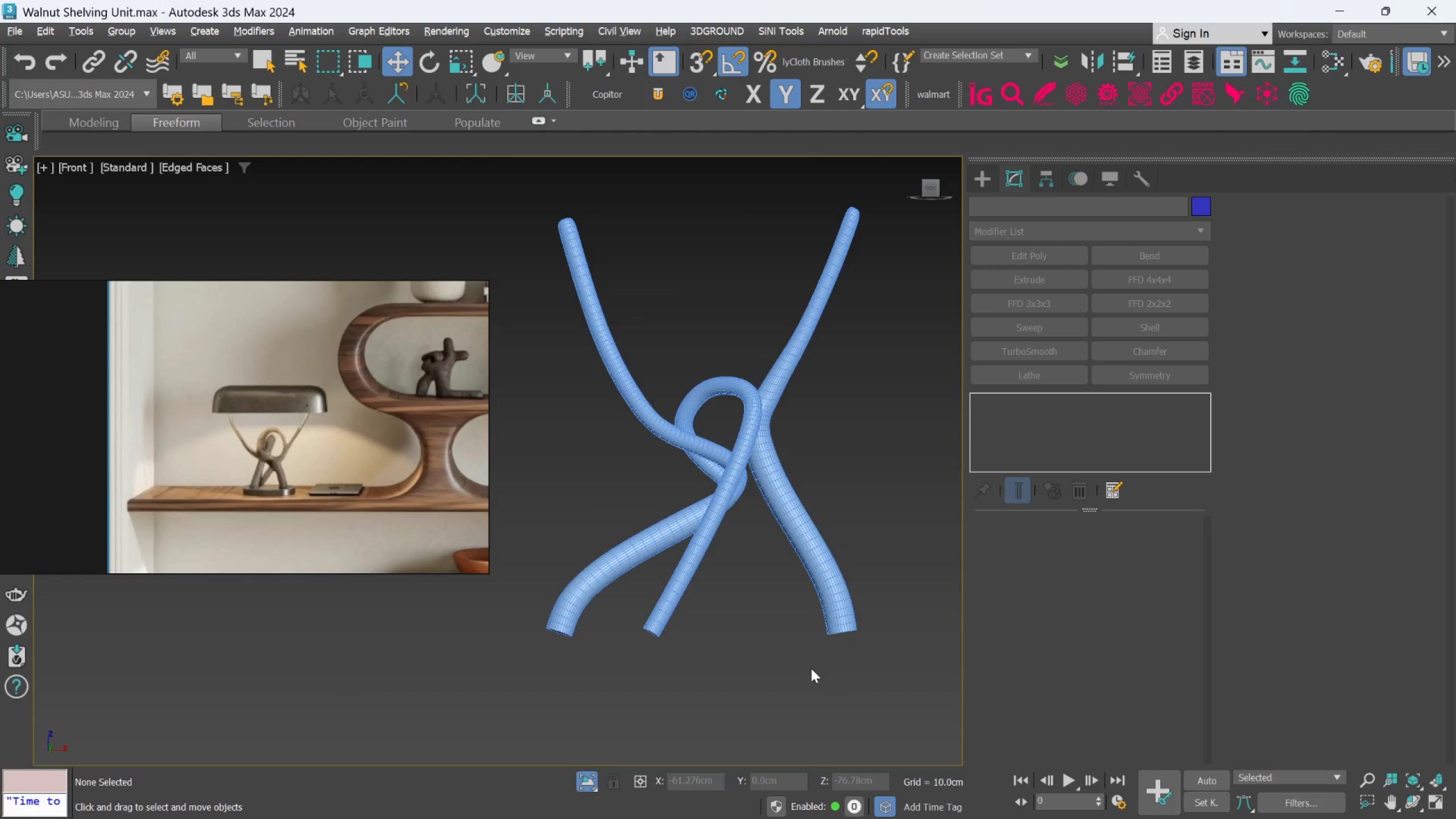 
scroll: coordinate [764, 701], scroll_direction: down, amount: 2.0
 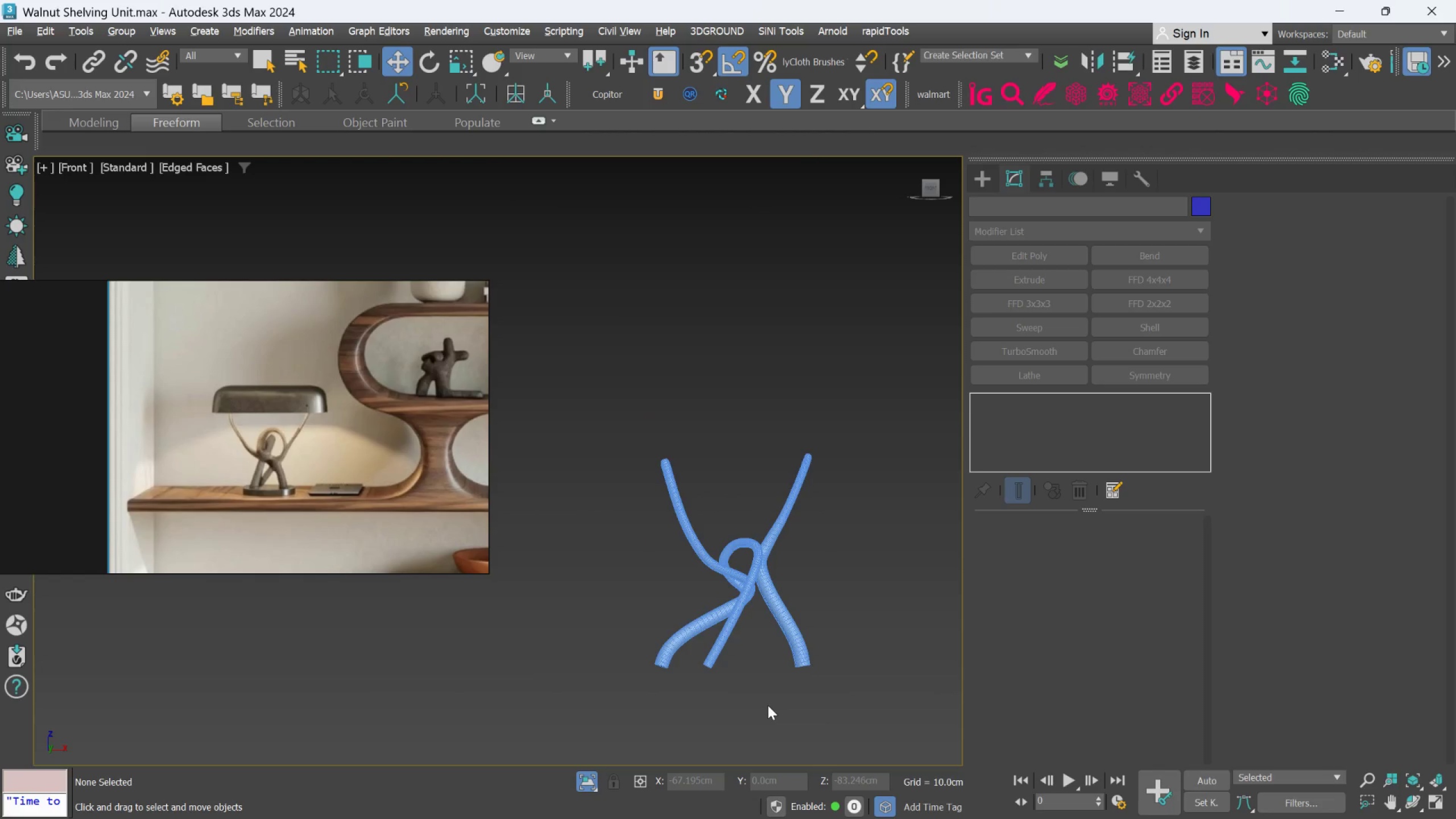 
hold_key(key=AltLeft, duration=2.62)
 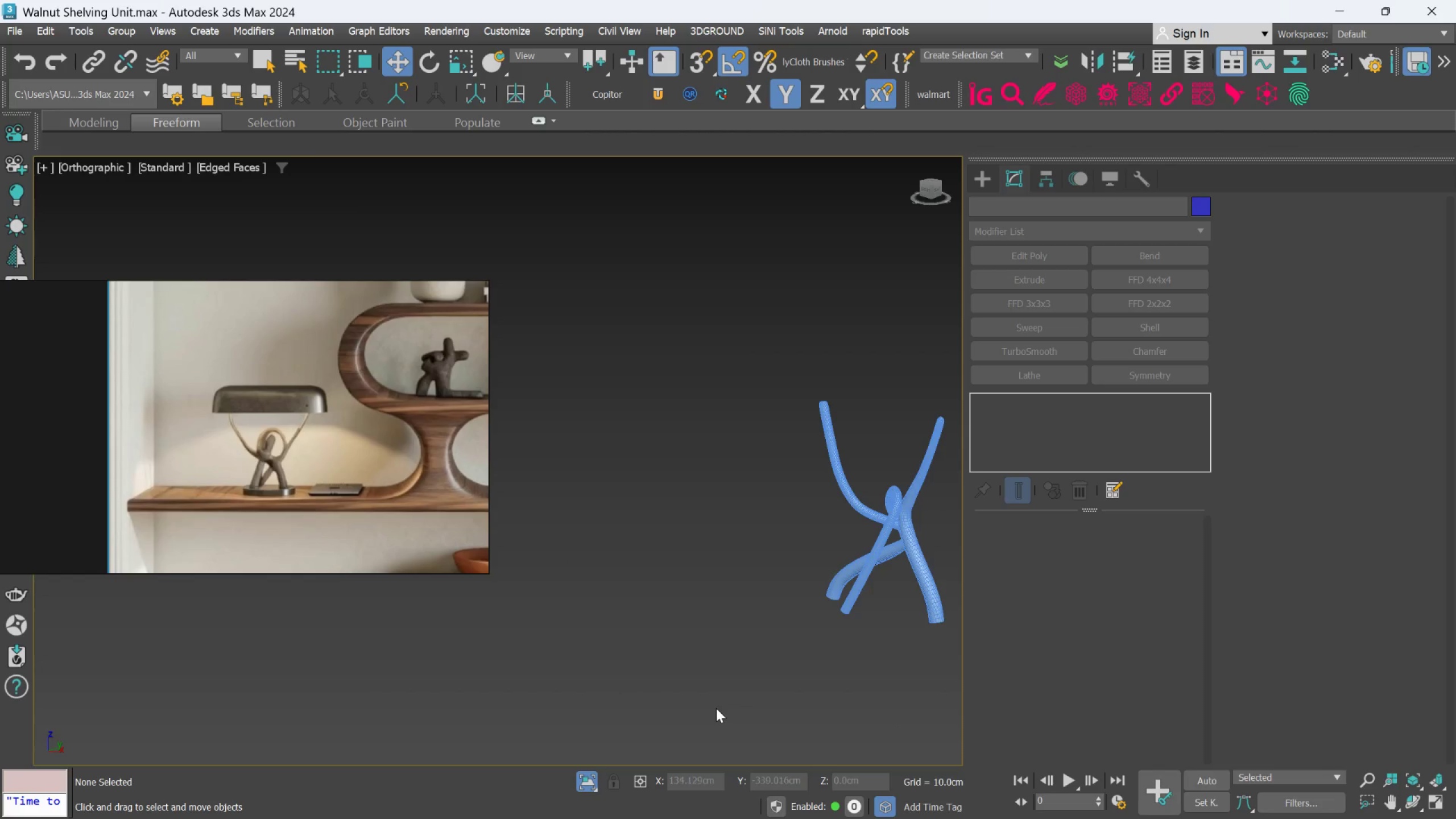 
key(F)
 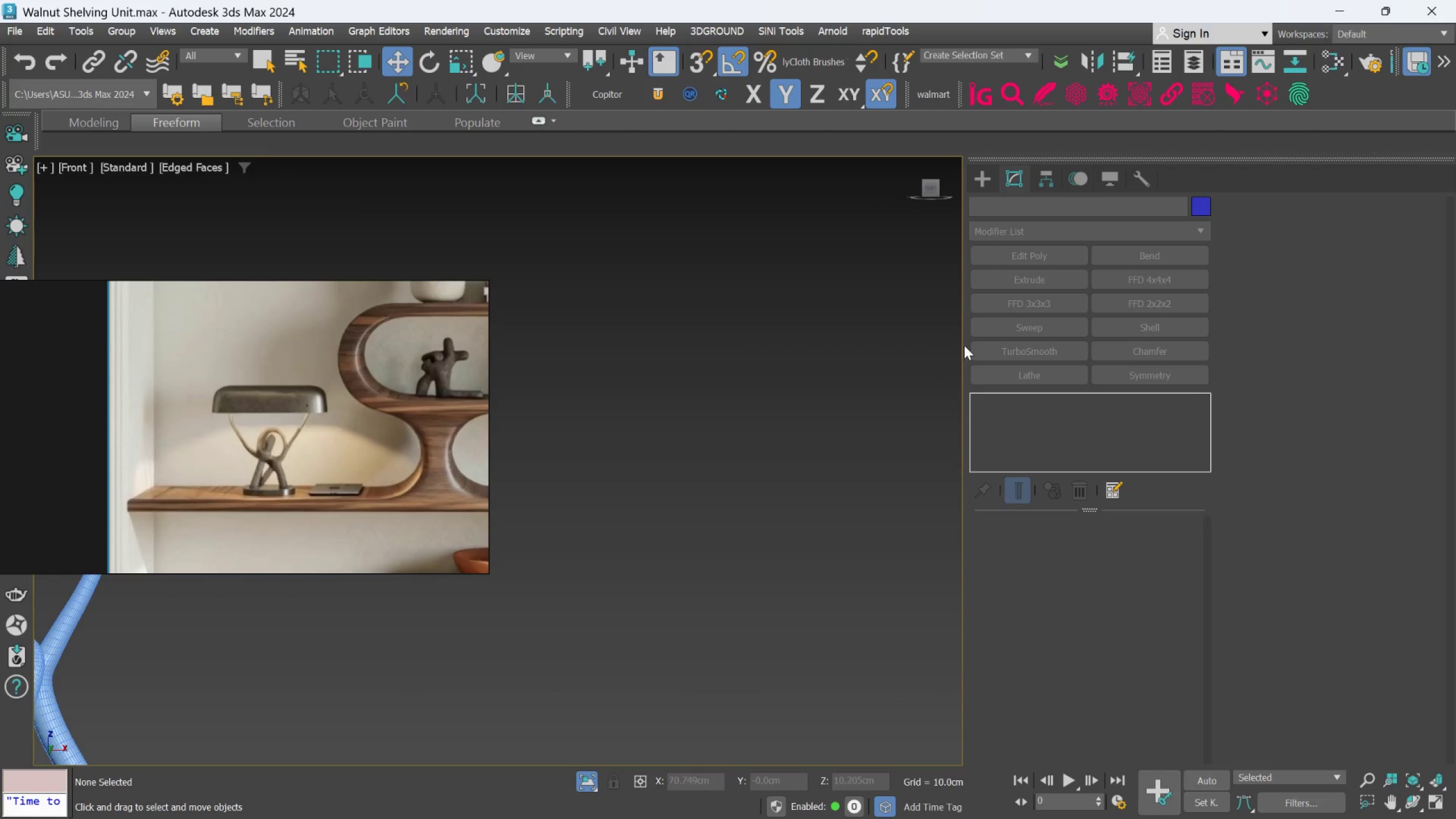 
scroll: coordinate [786, 594], scroll_direction: down, amount: 4.0
 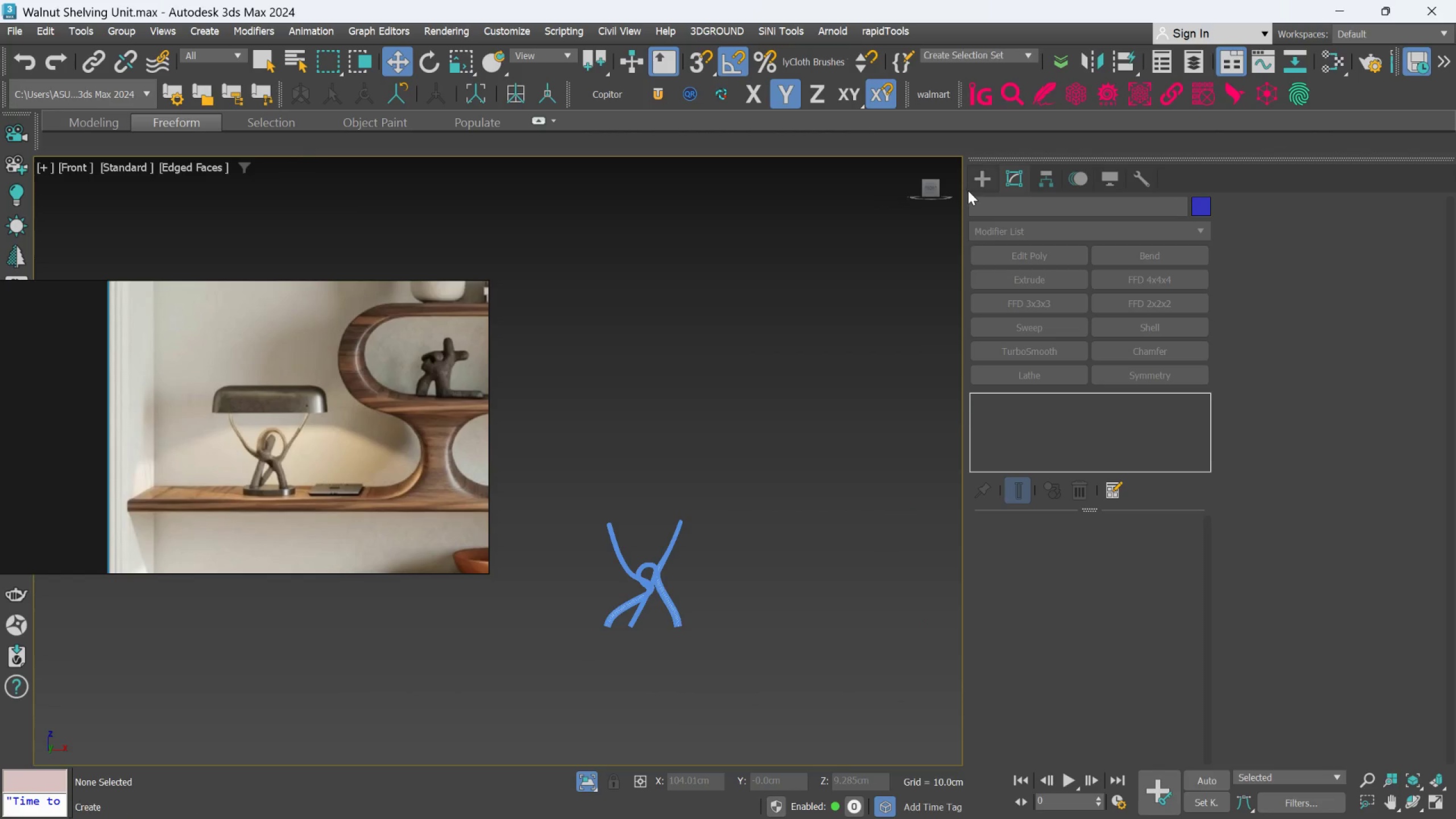 
left_click([987, 184])
 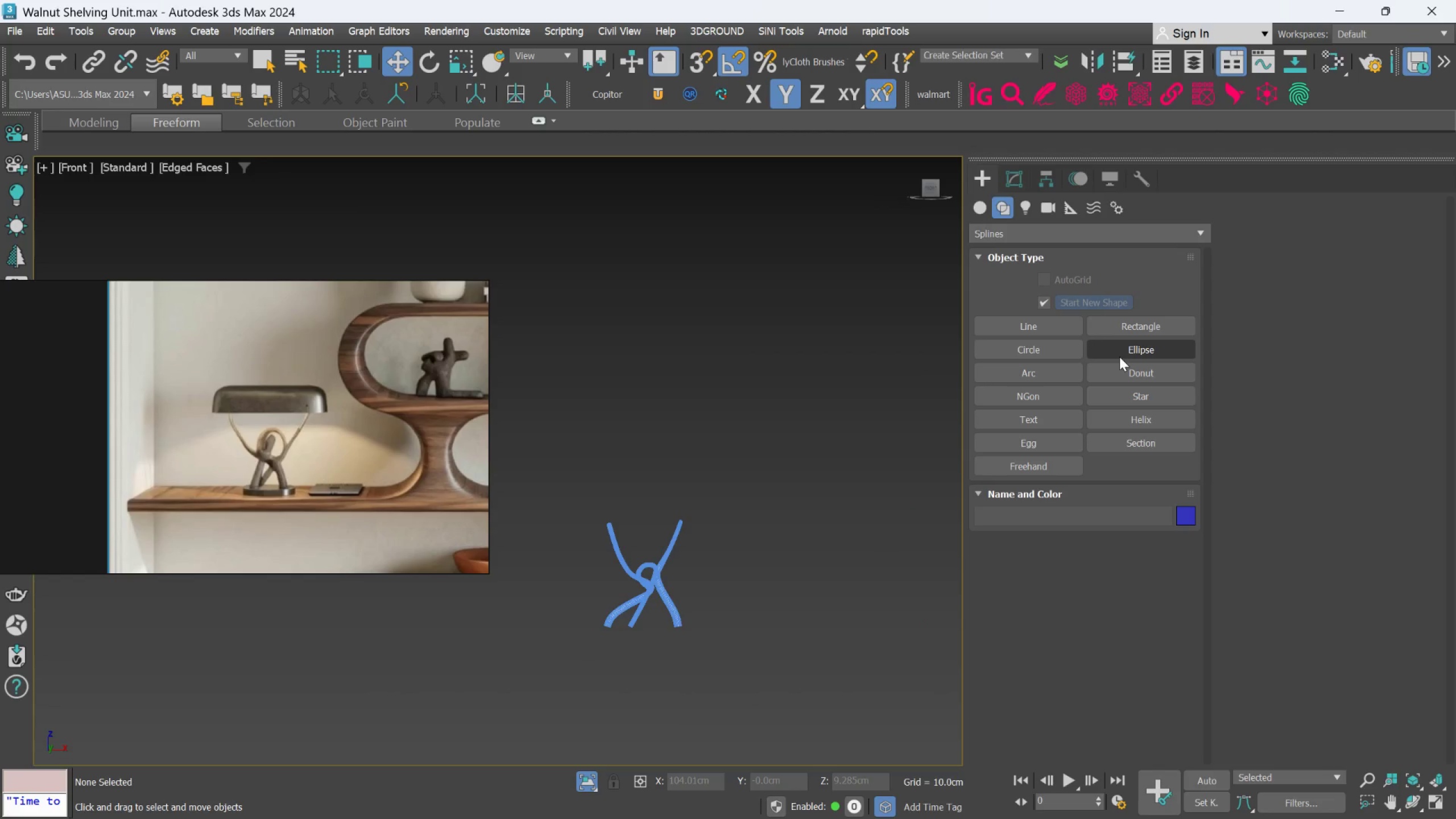 
left_click([979, 200])
 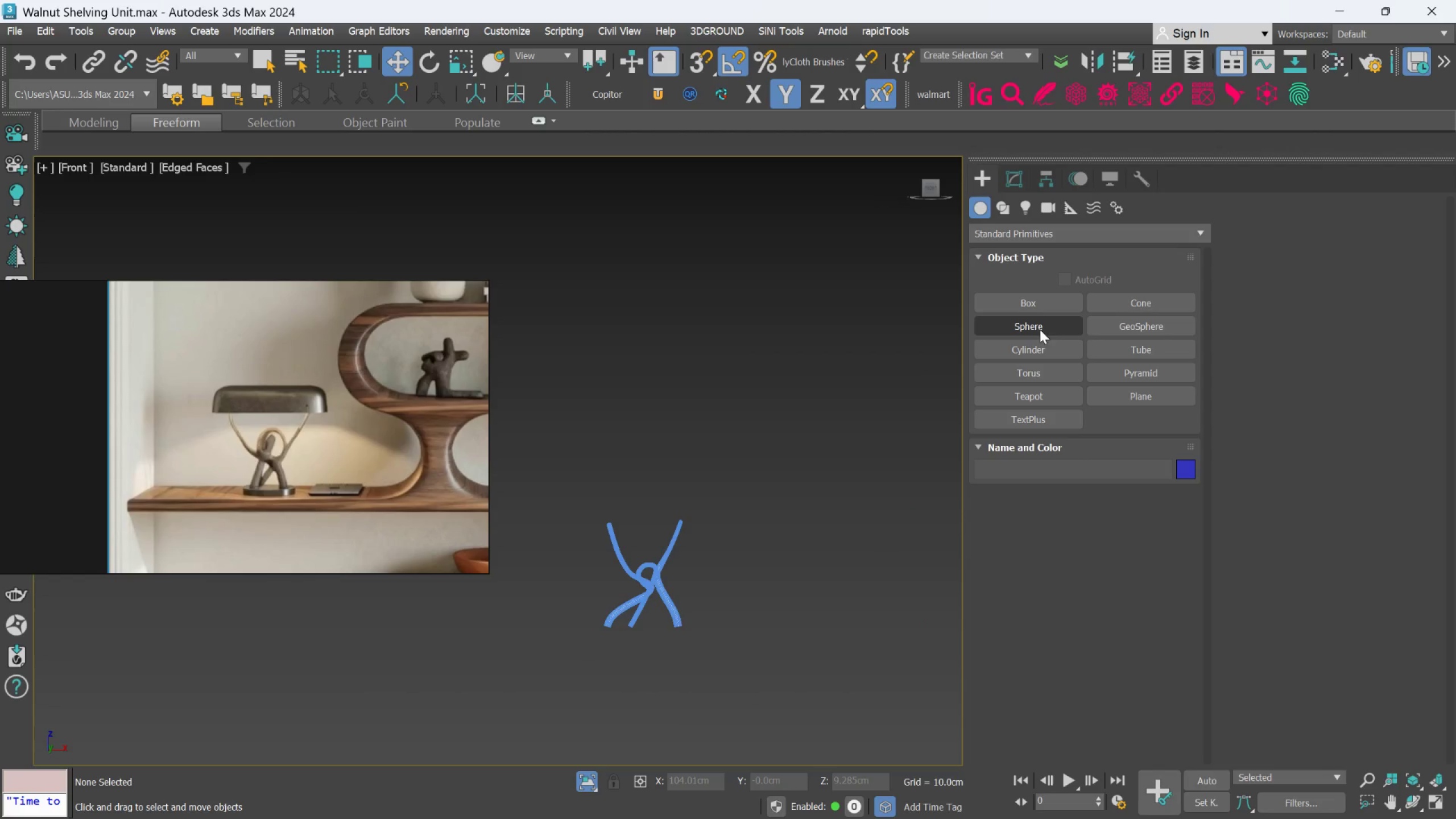 
left_click_drag(start_coordinate=[1033, 350], to_coordinate=[1029, 361])
 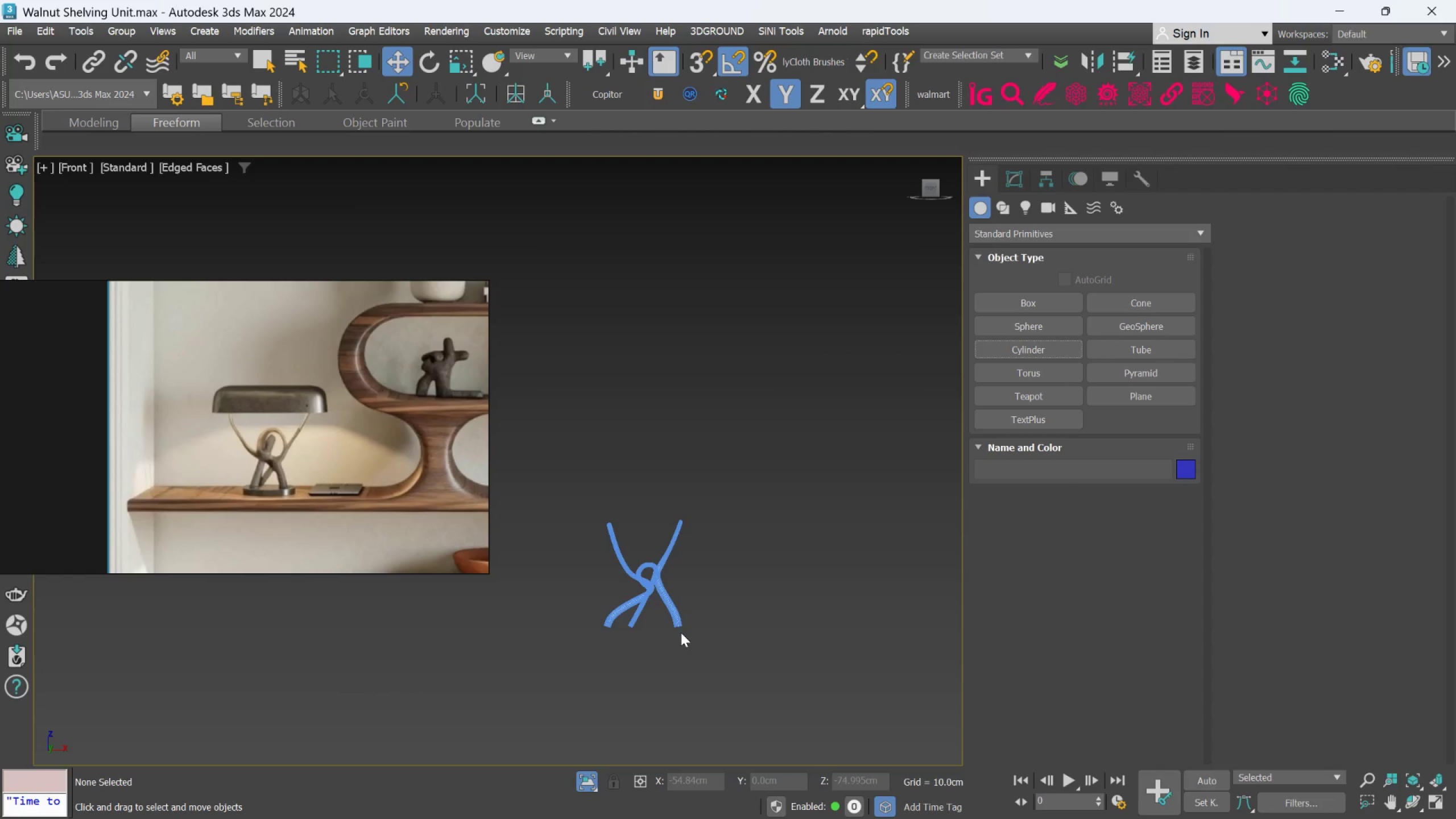 
key(T)
 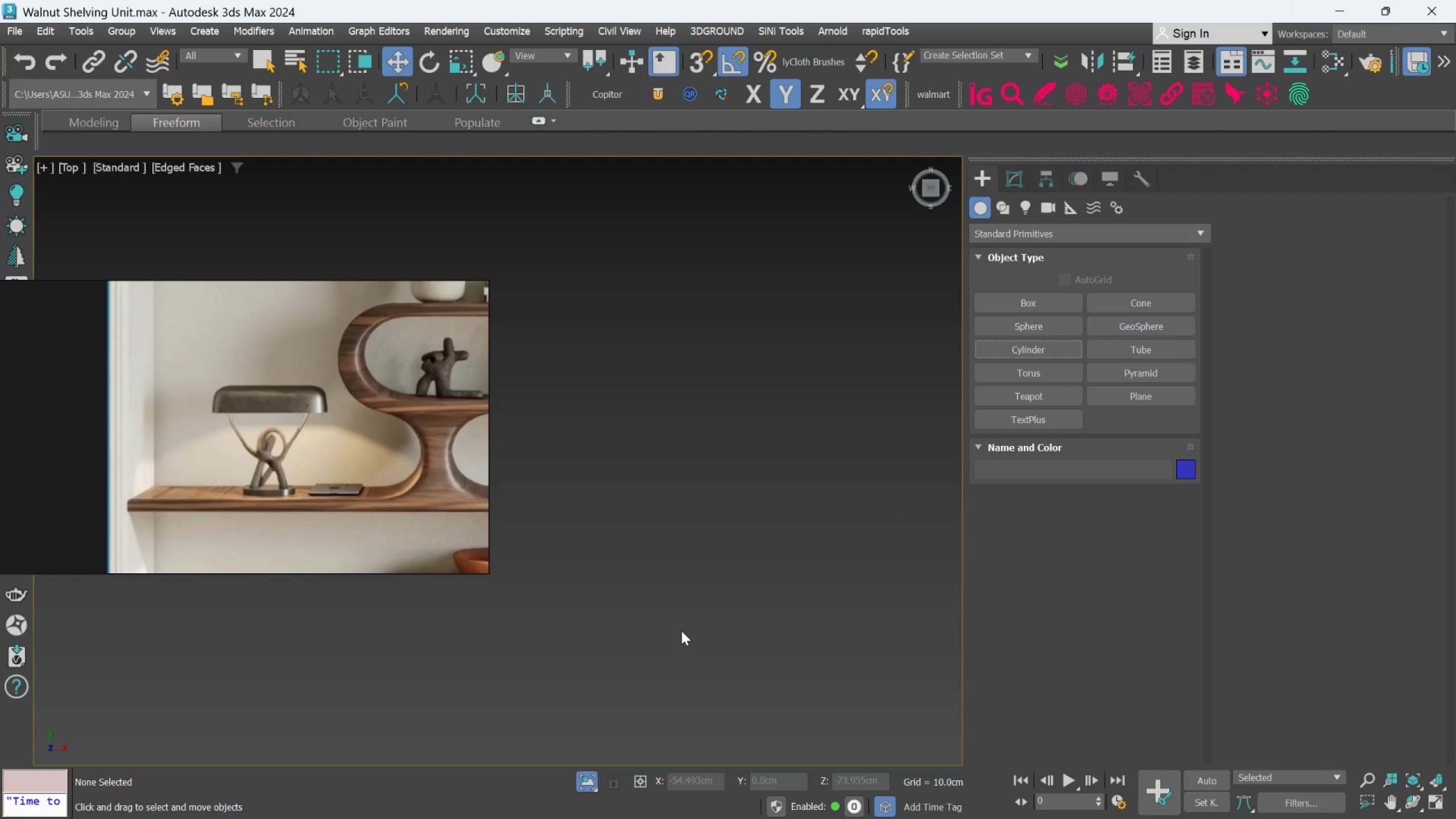 
scroll: coordinate [696, 592], scroll_direction: up, amount: 2.0
 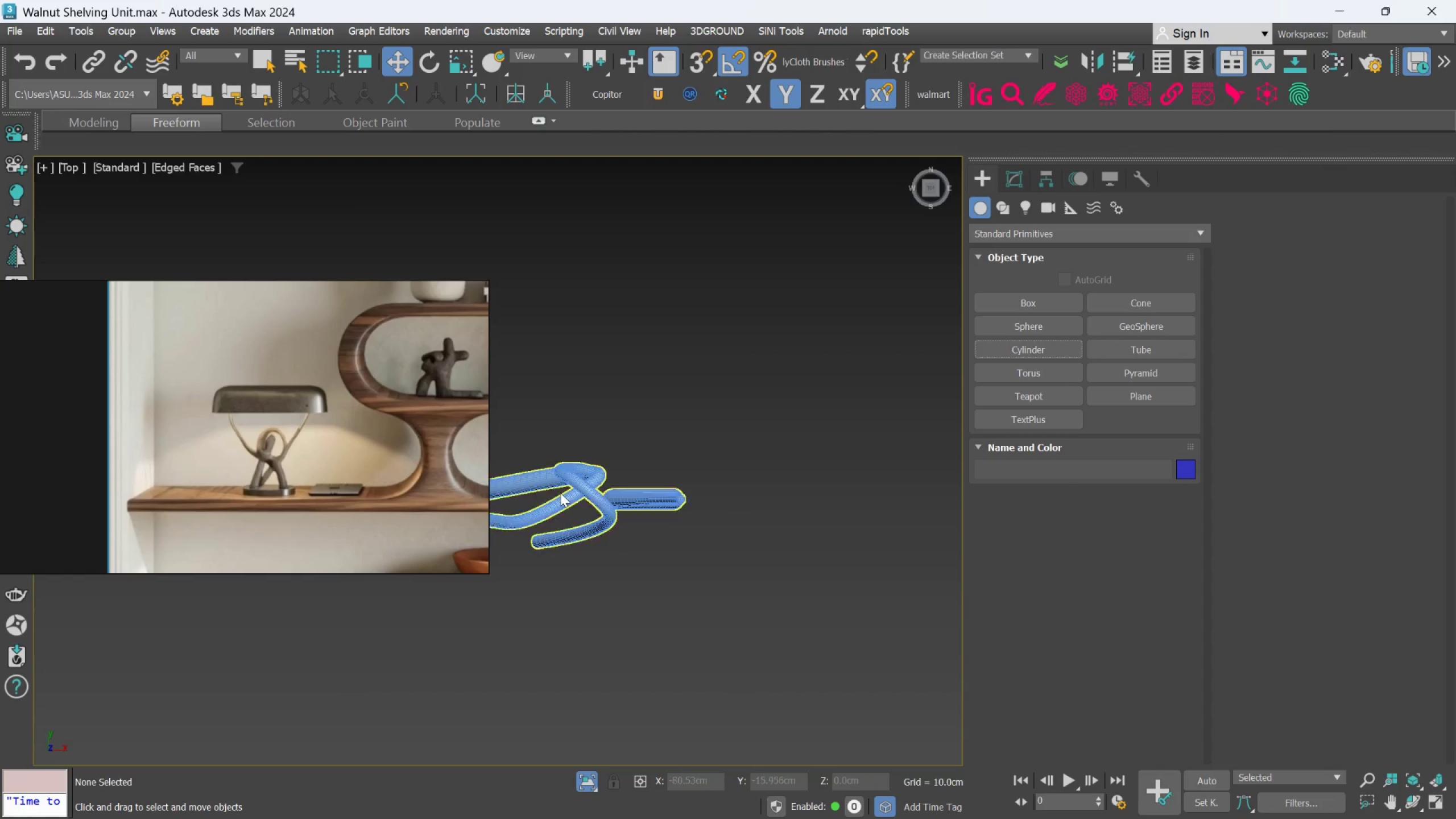 
left_click_drag(start_coordinate=[560, 493], to_coordinate=[647, 561])
 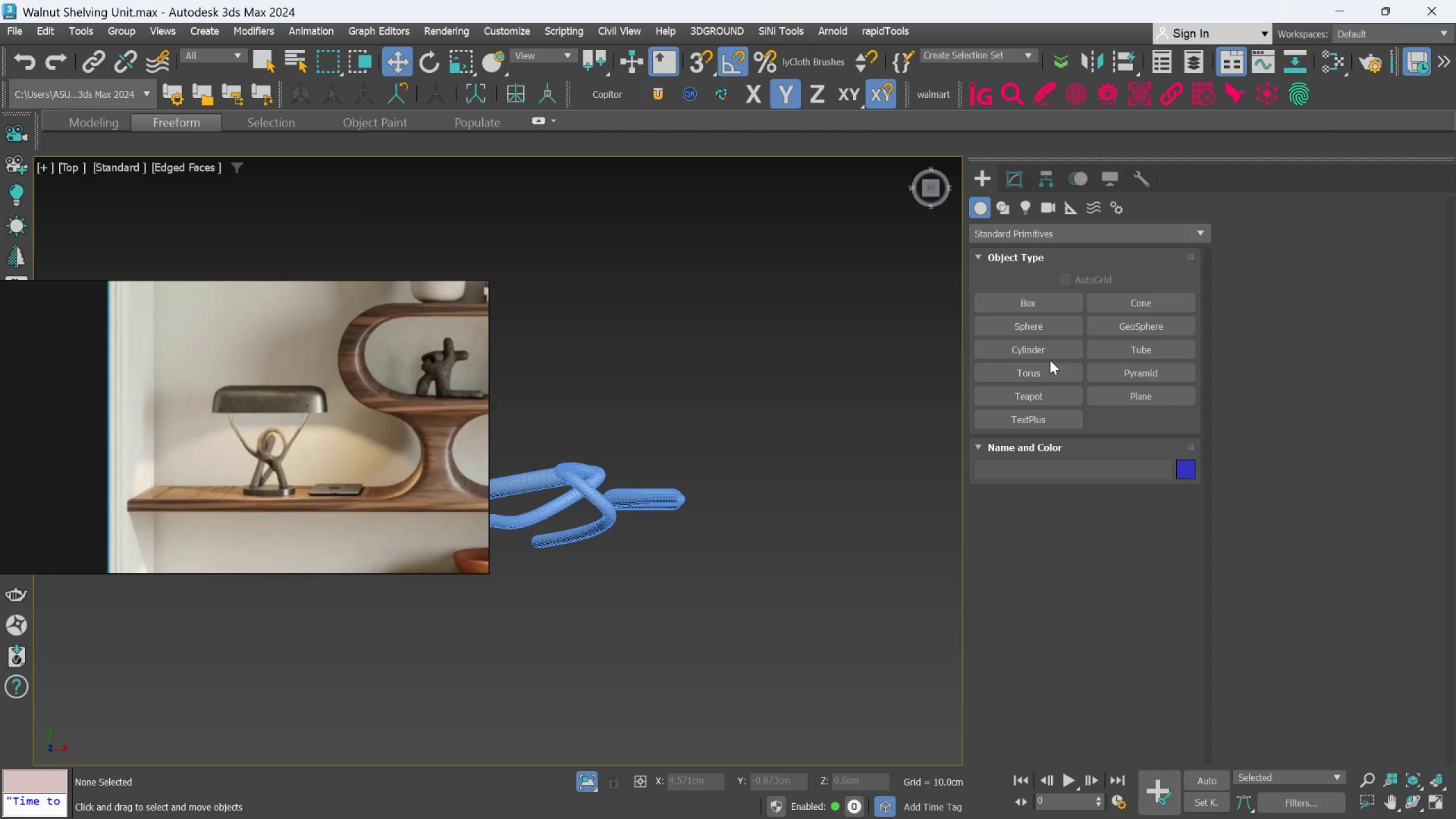 
left_click([1050, 350])
 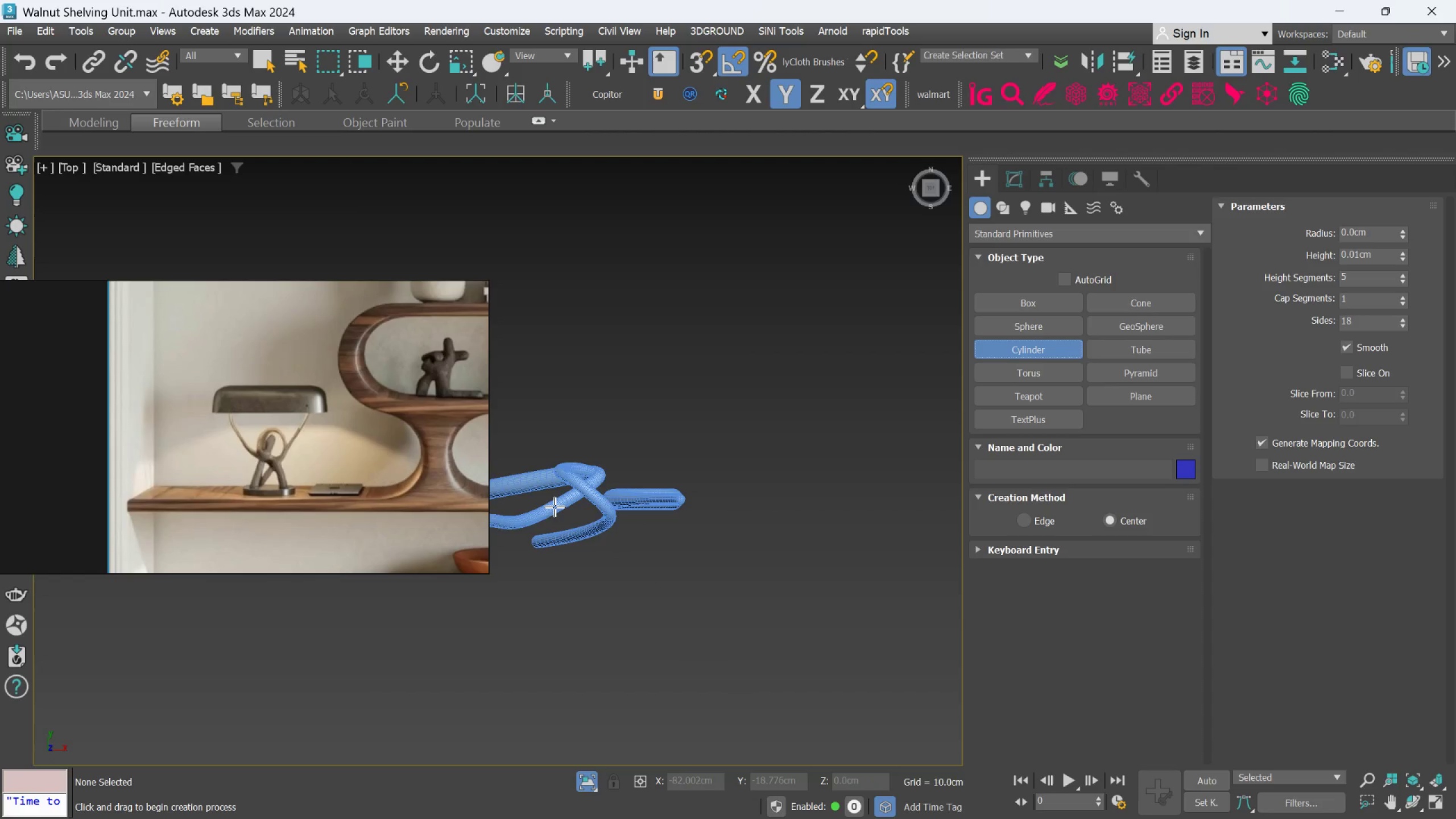 
scroll: coordinate [564, 510], scroll_direction: down, amount: 2.0
 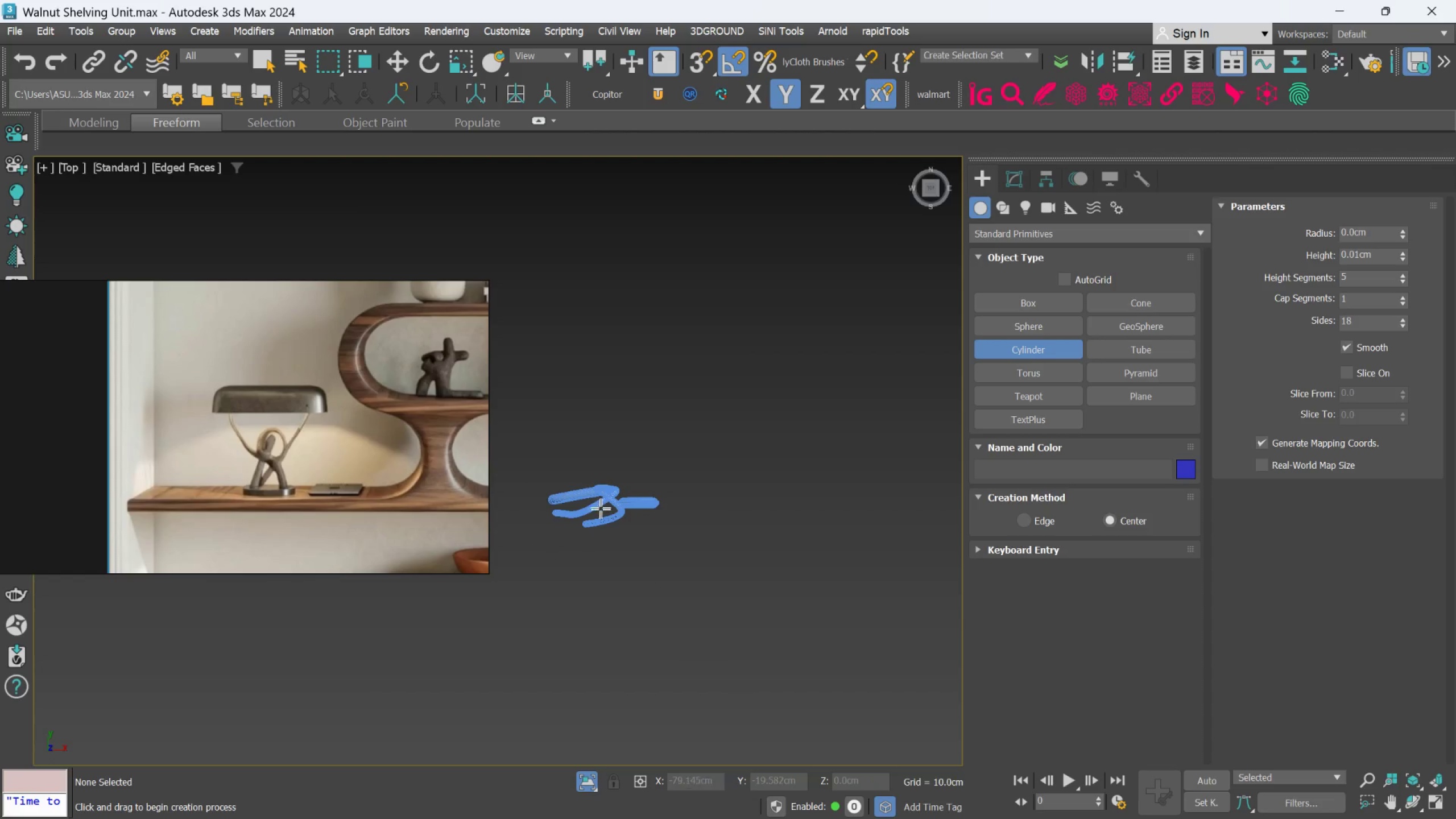 
left_click_drag(start_coordinate=[588, 503], to_coordinate=[652, 543])
 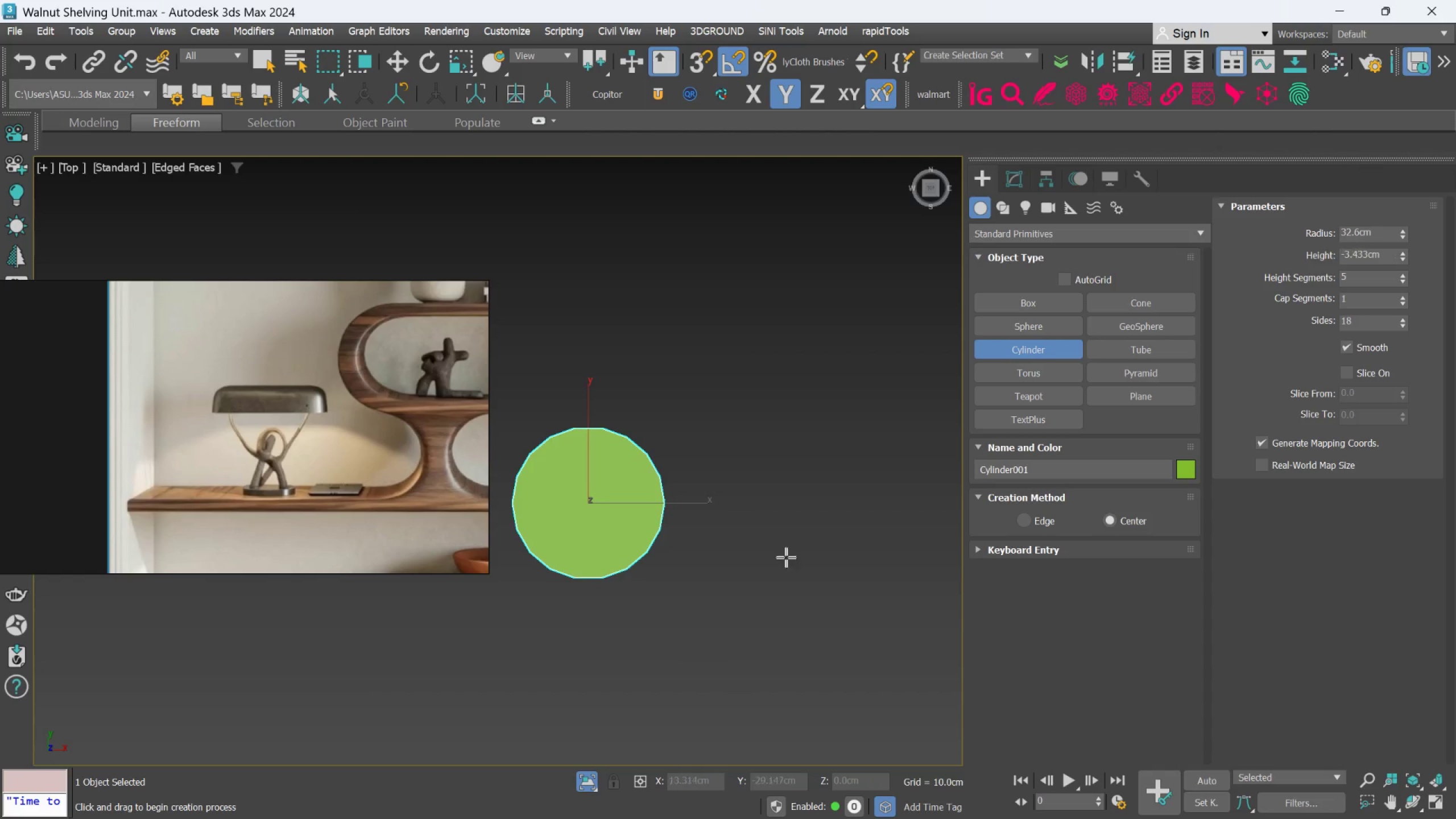 
hold_key(key=AltLeft, duration=0.49)
 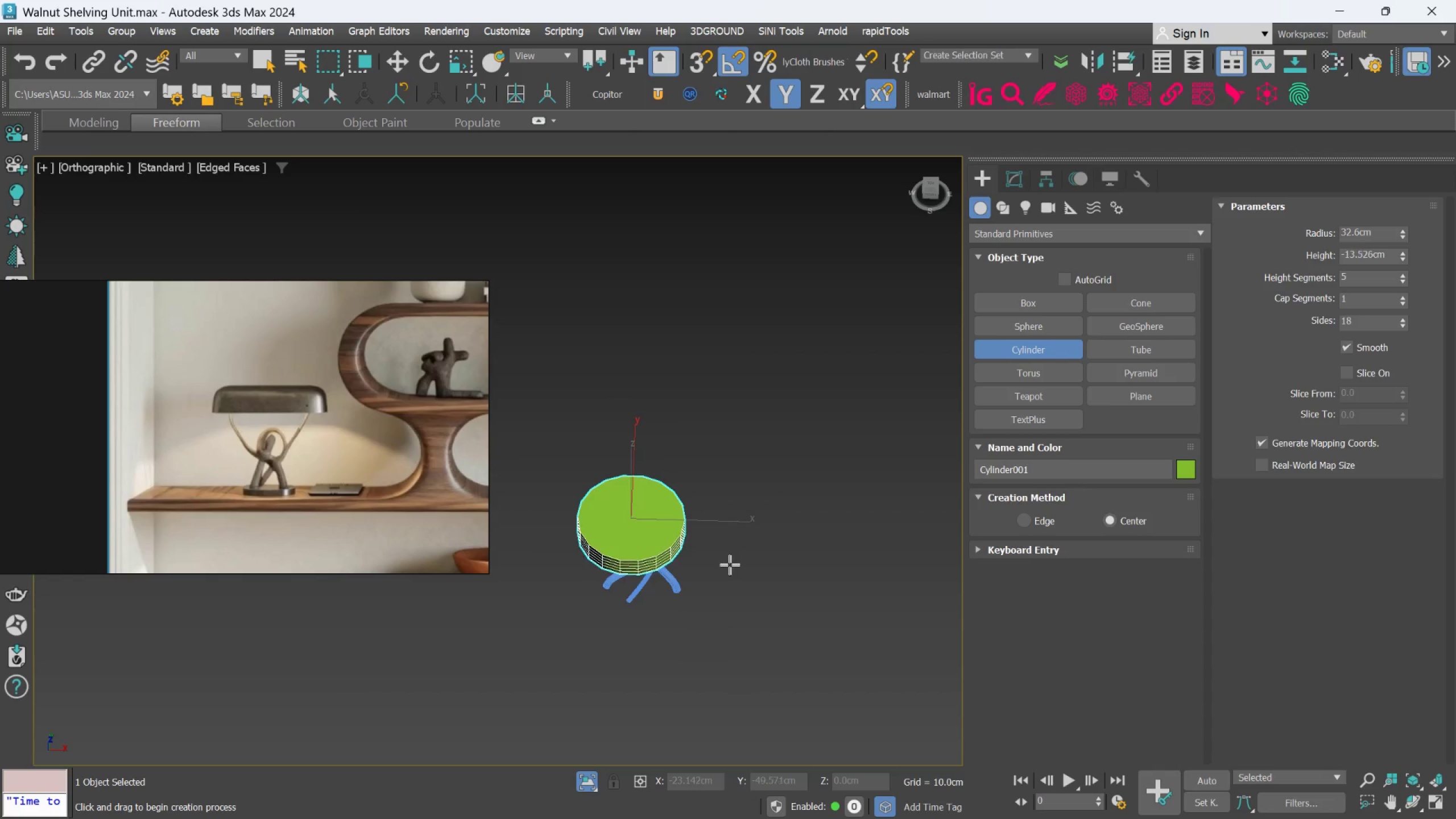 
scroll: coordinate [734, 590], scroll_direction: down, amount: 1.0
 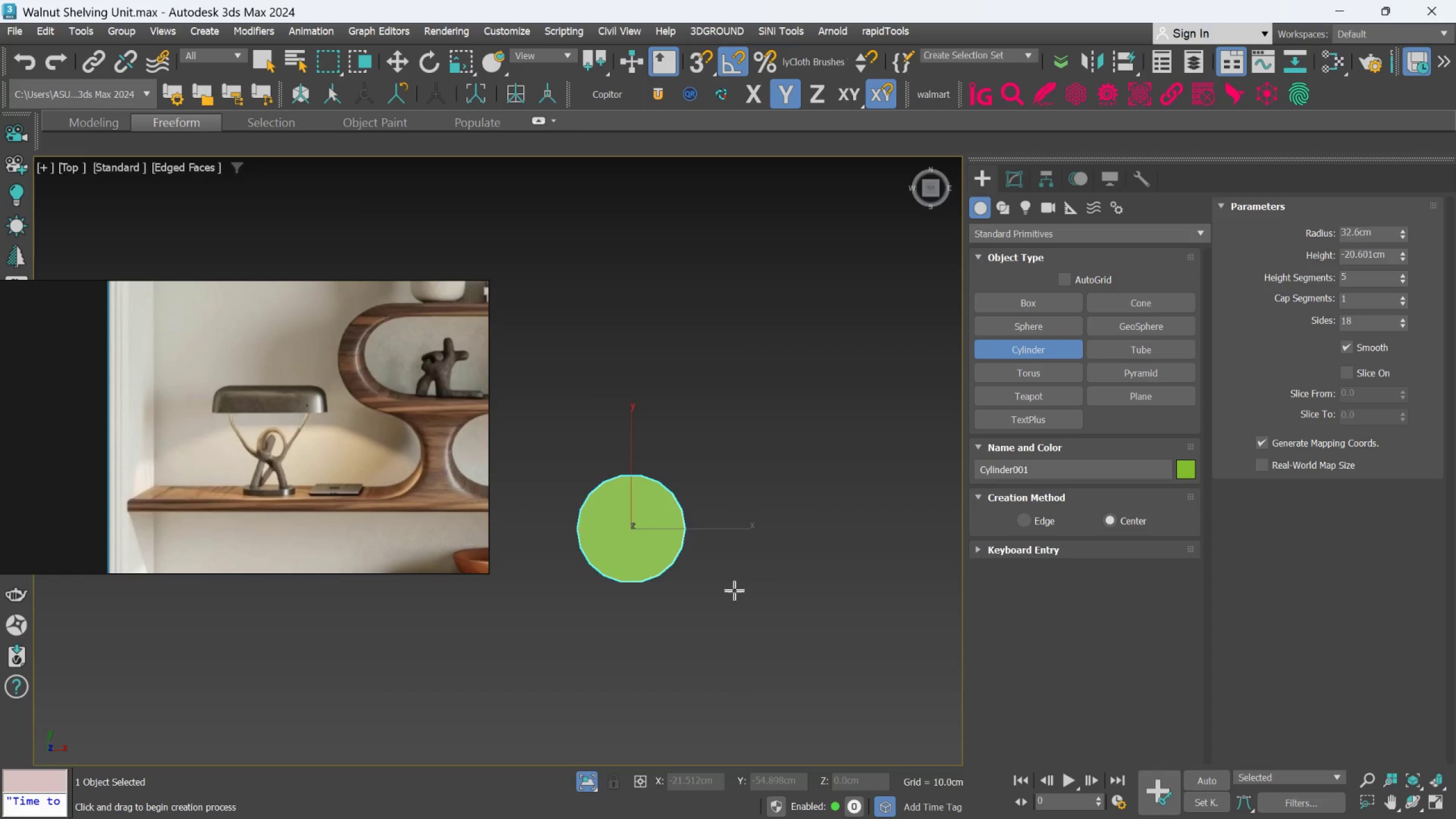 
left_click([730, 565])
 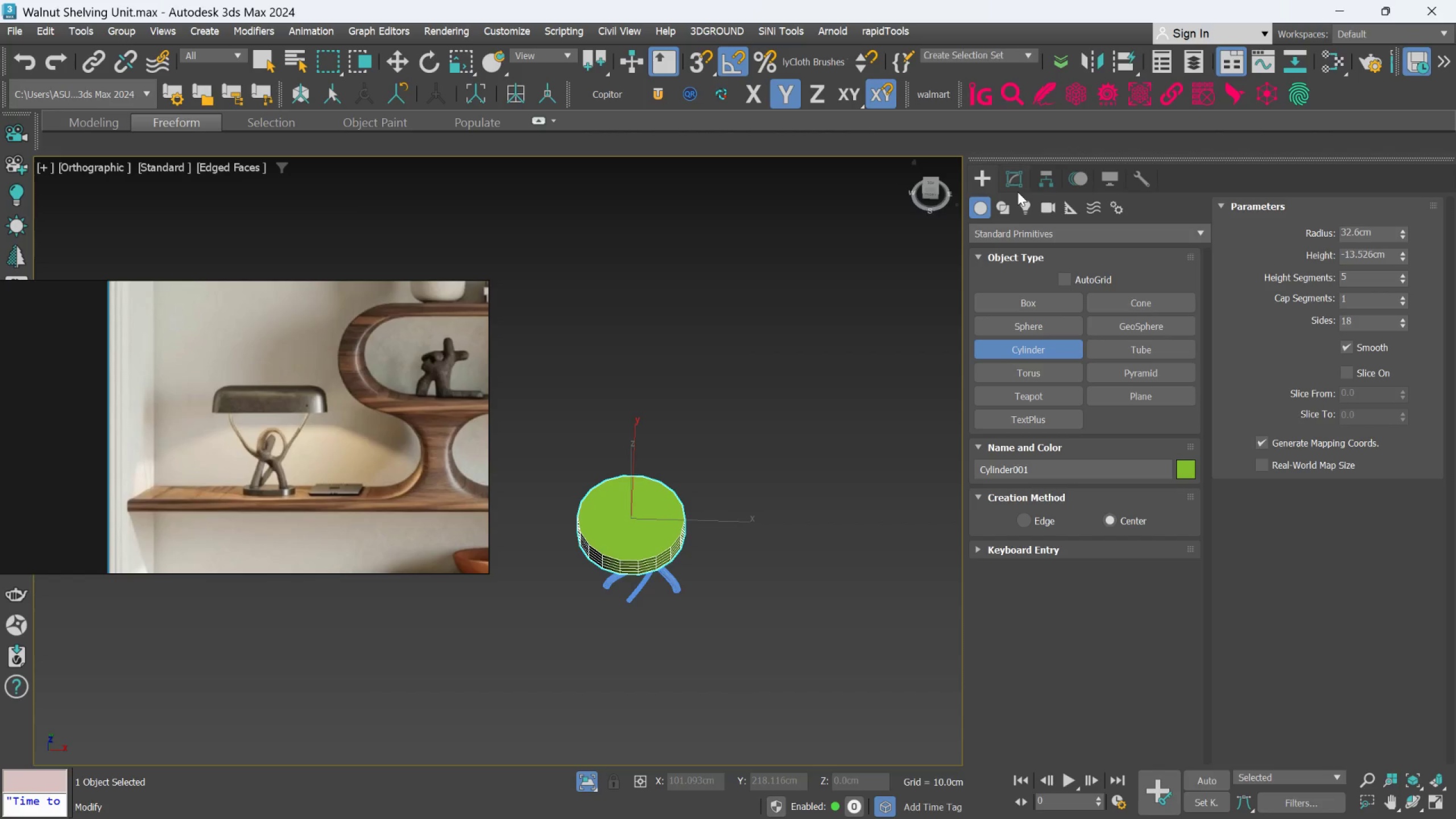 
left_click([1012, 181])
 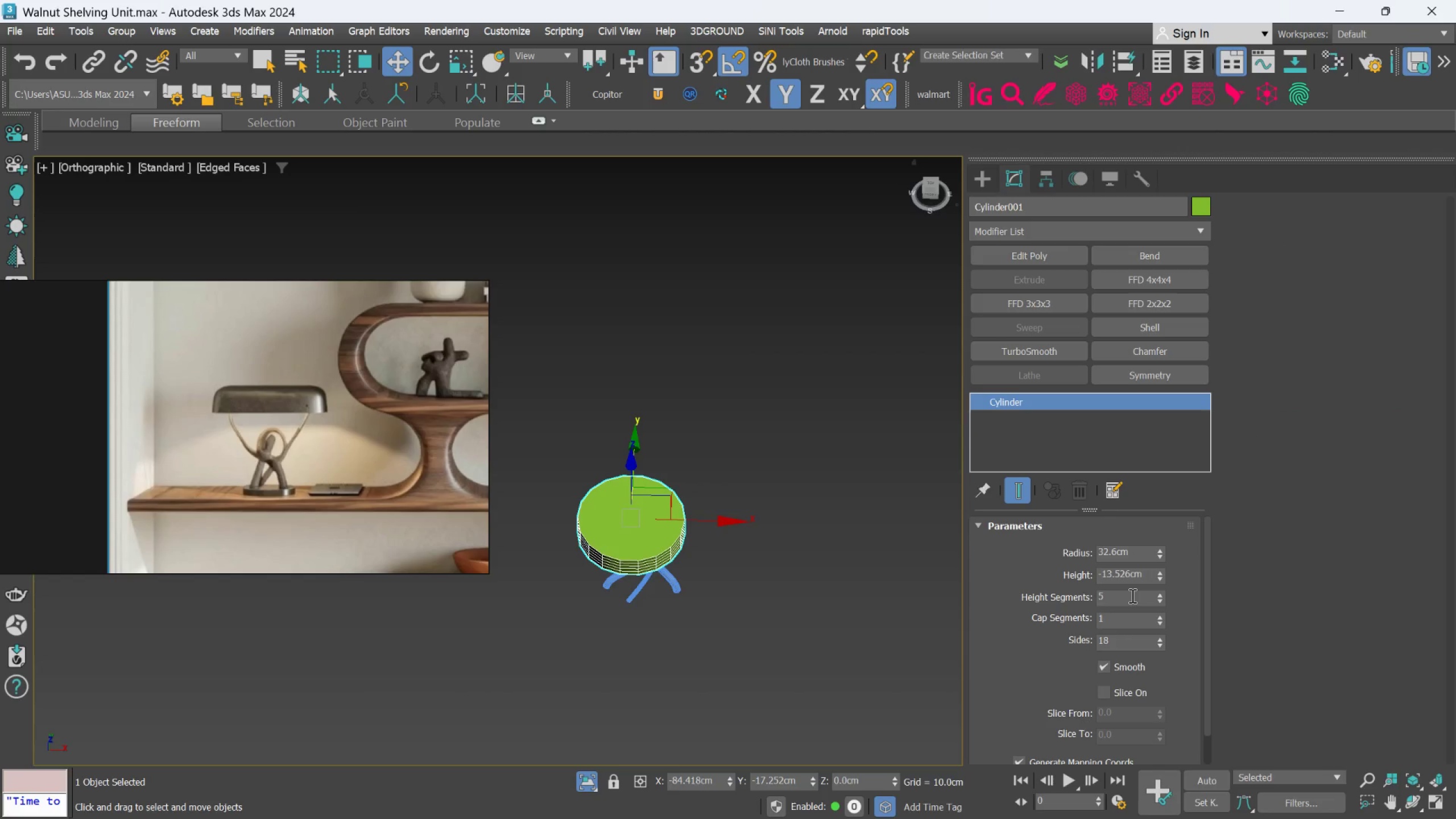 
double_click([1124, 644])
 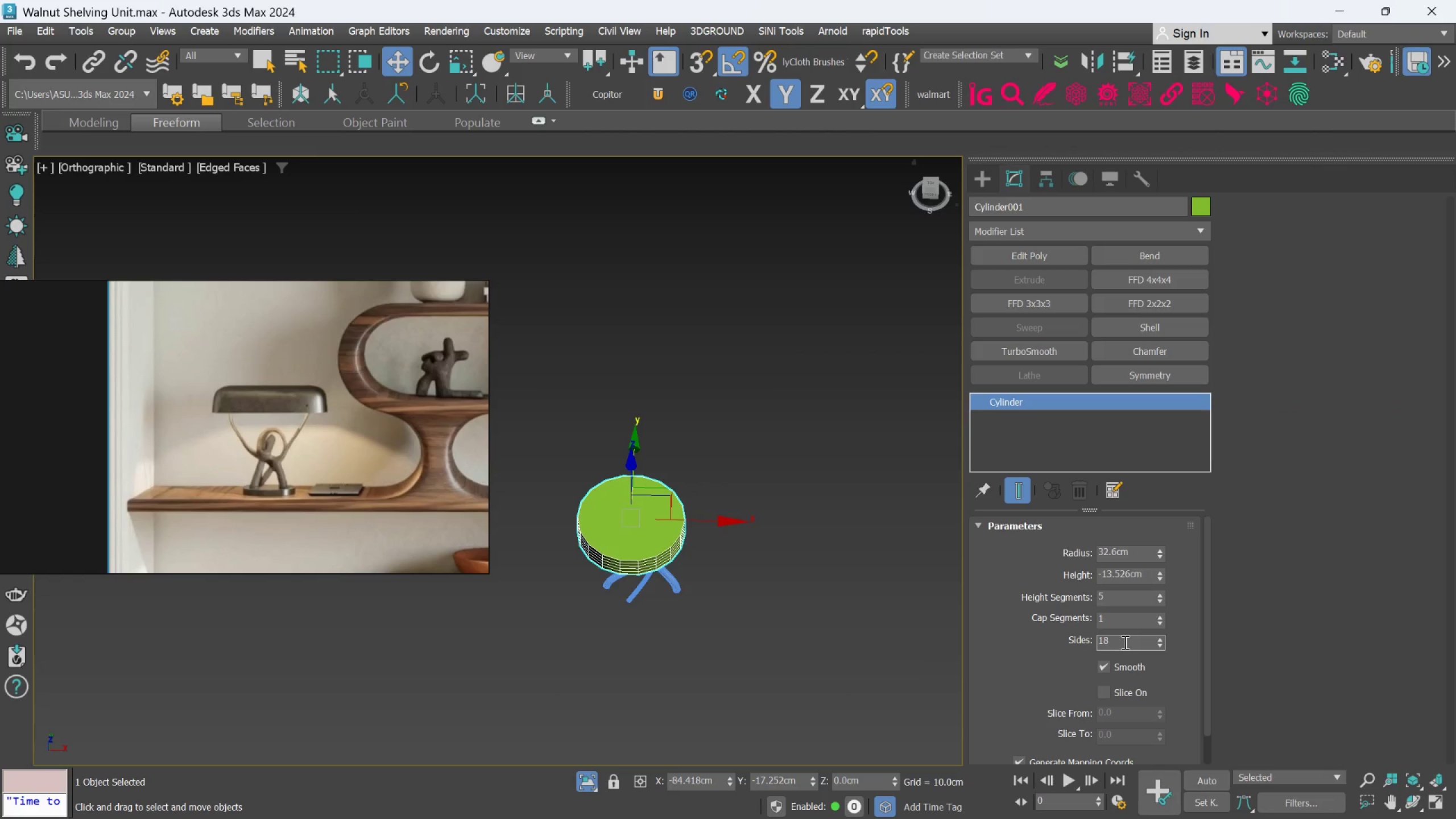 
double_click([1123, 640])
 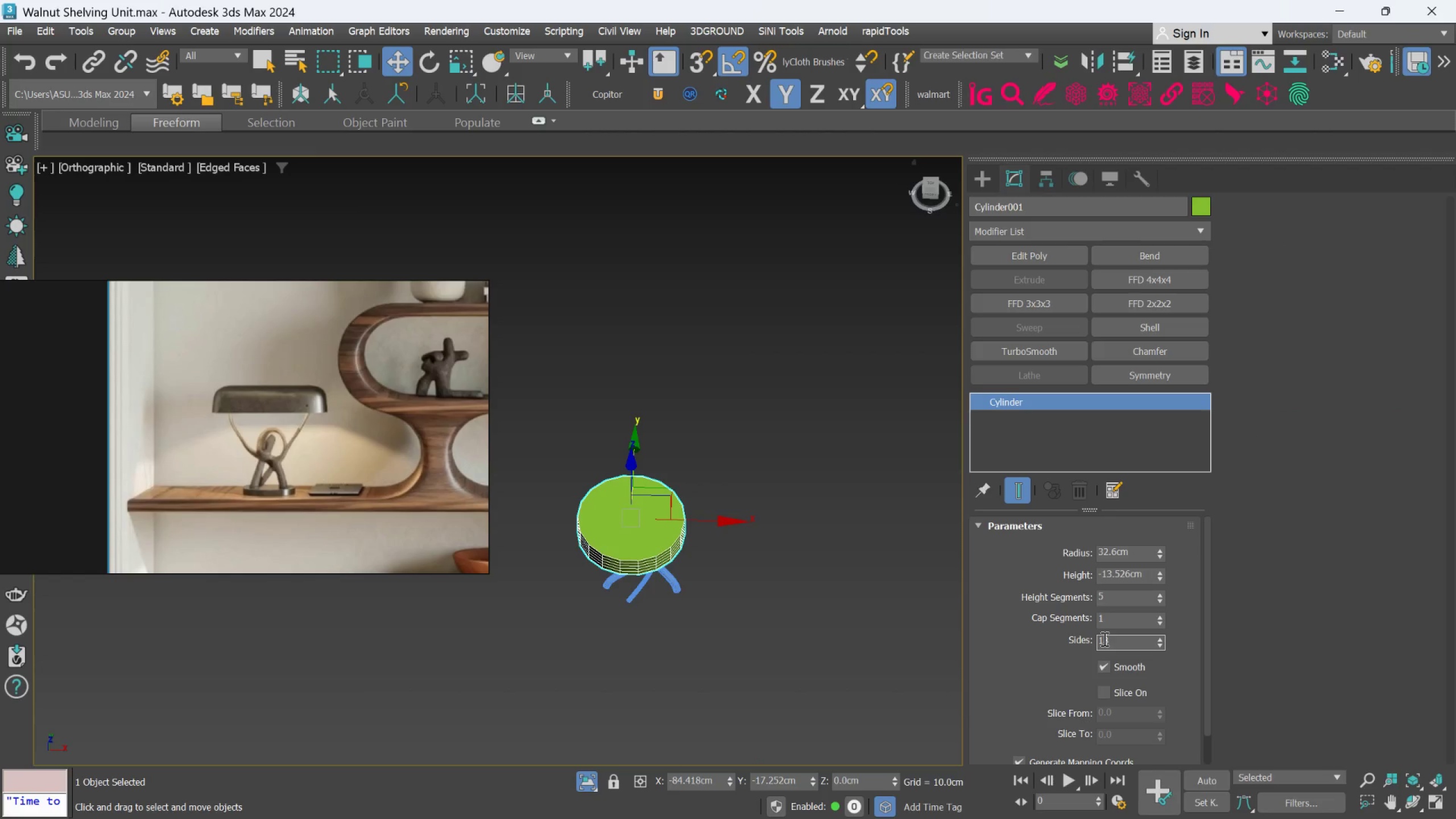 
triple_click([1103, 638])
 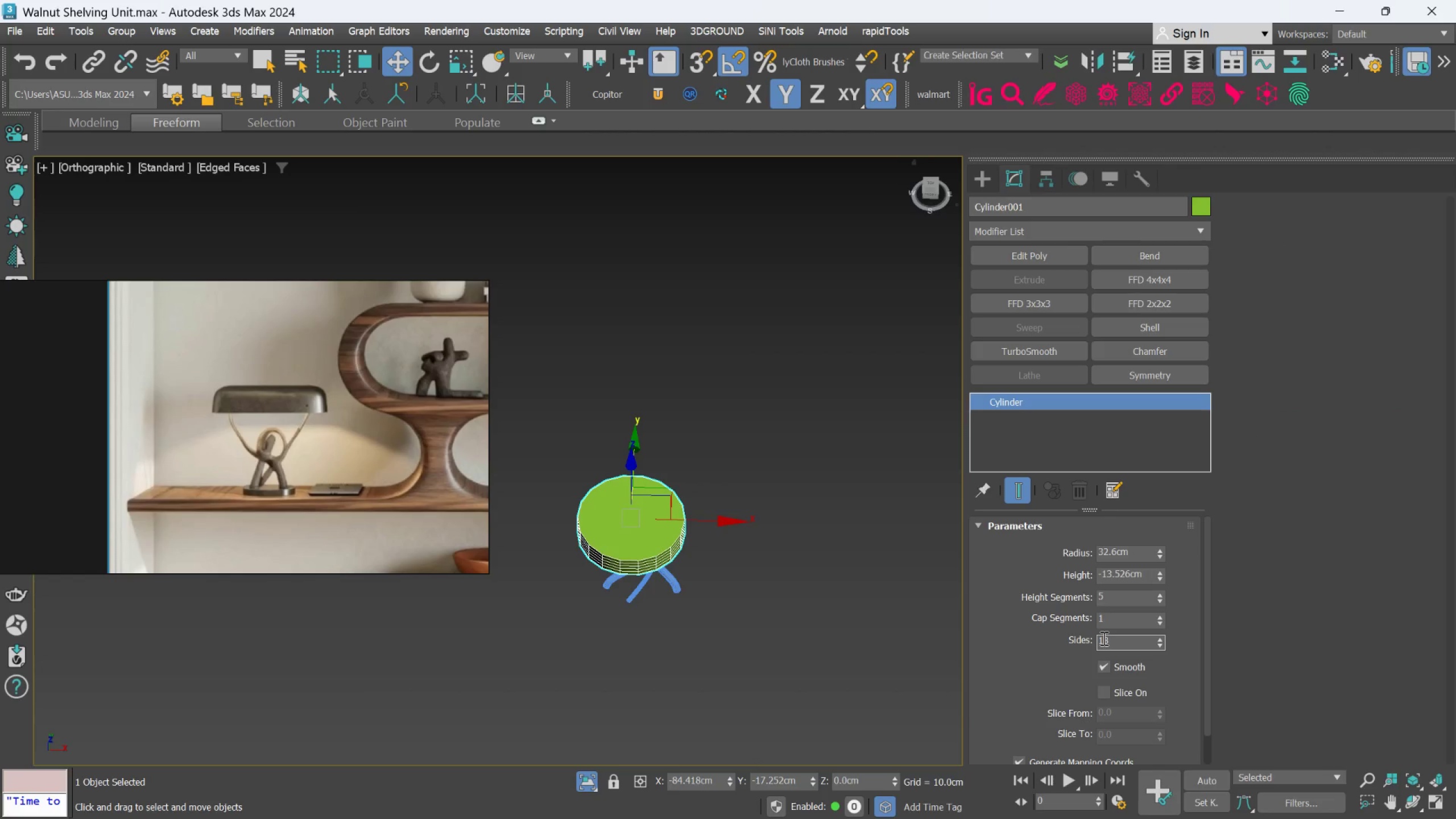 
triple_click([1103, 638])
 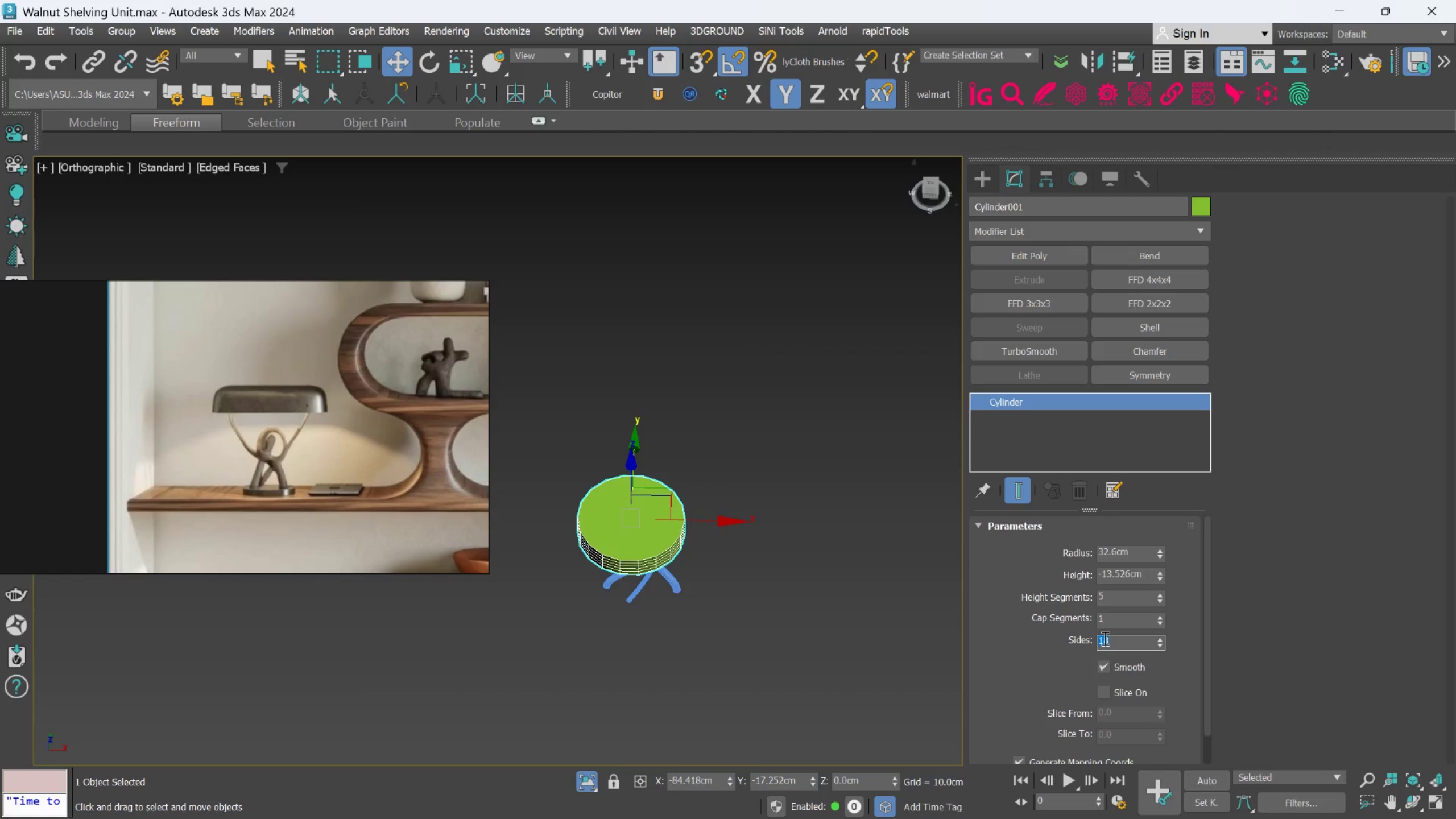 
key(8)
 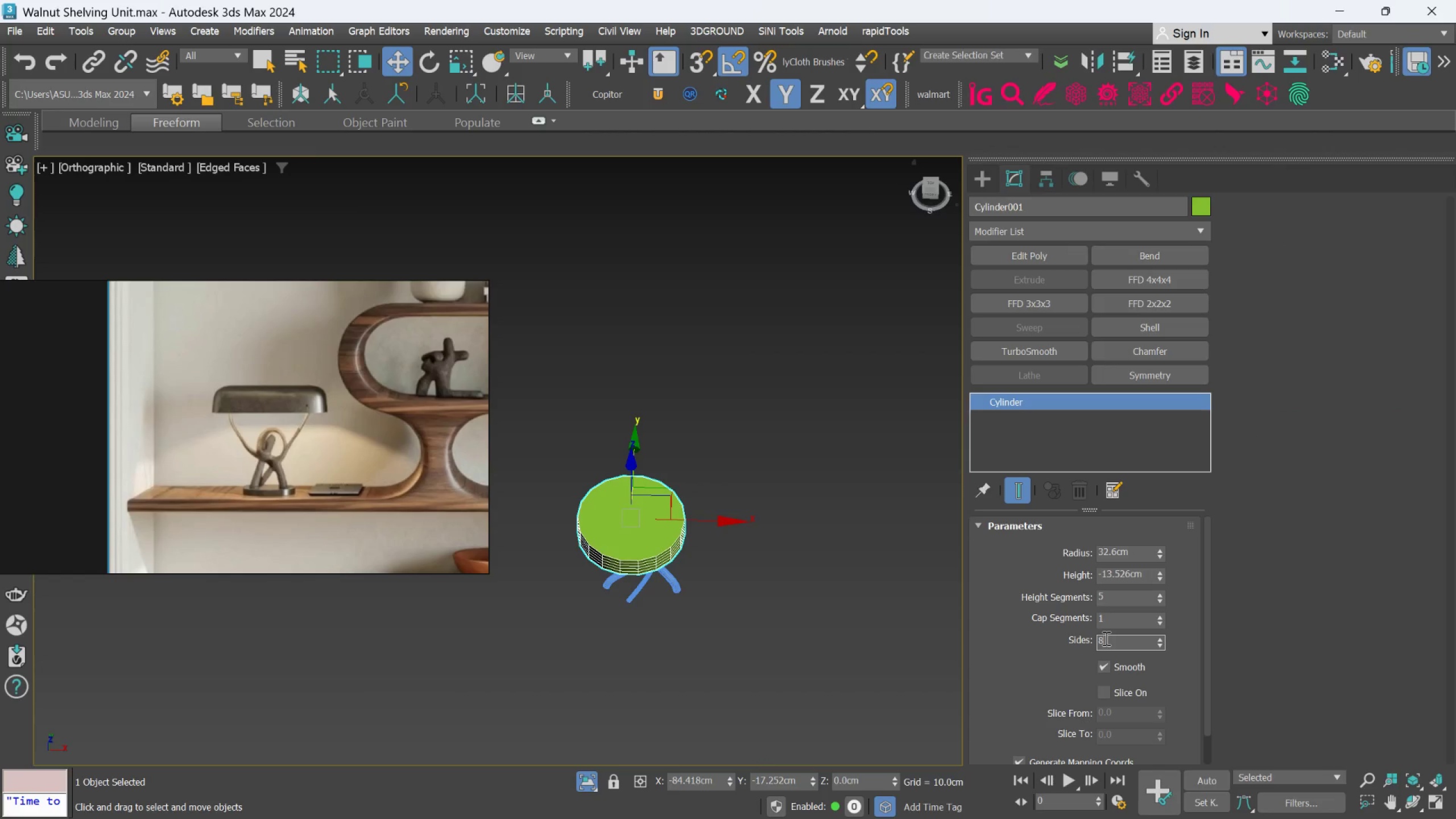 
key(Enter)
 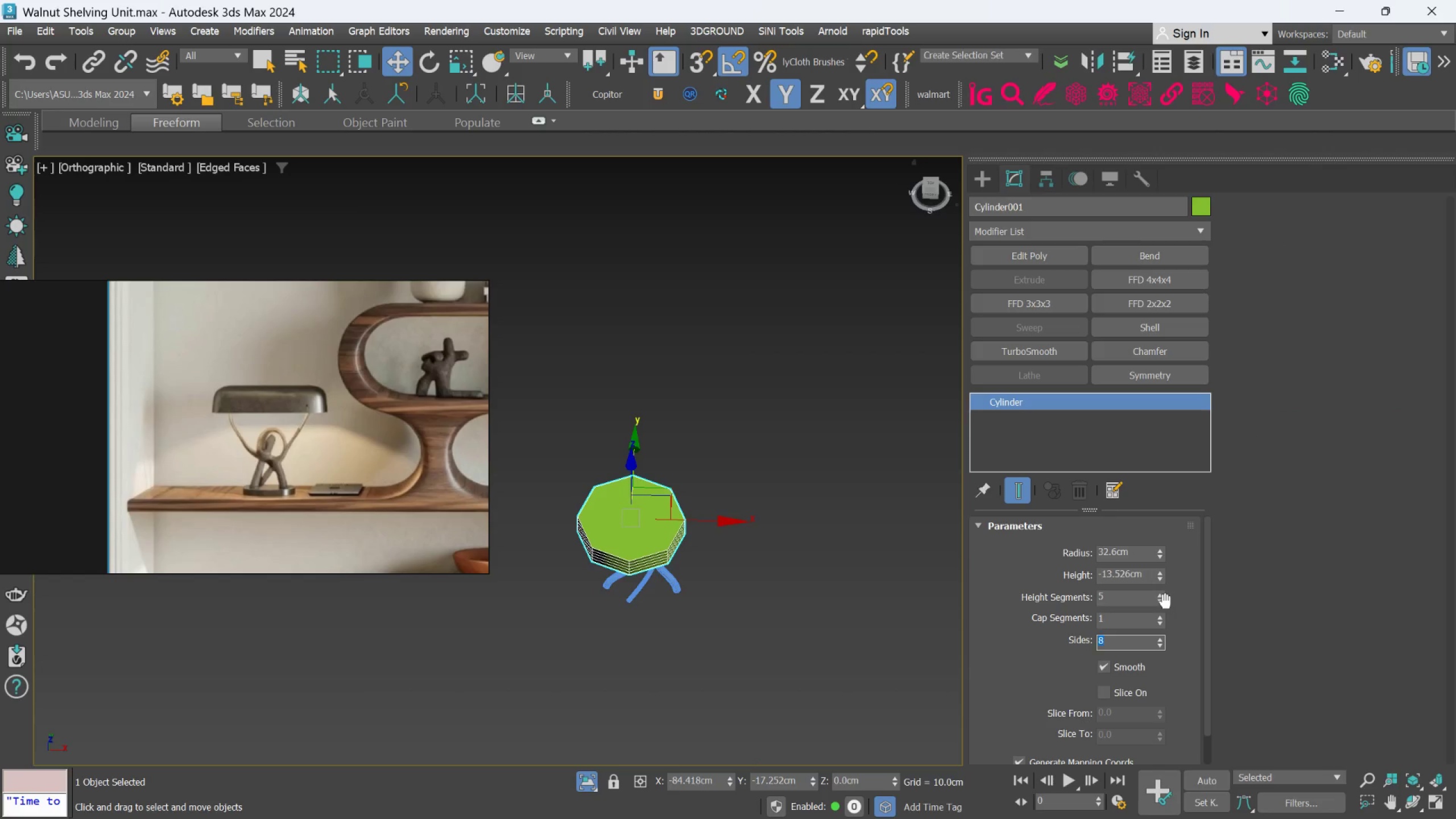 
left_click([1160, 599])
 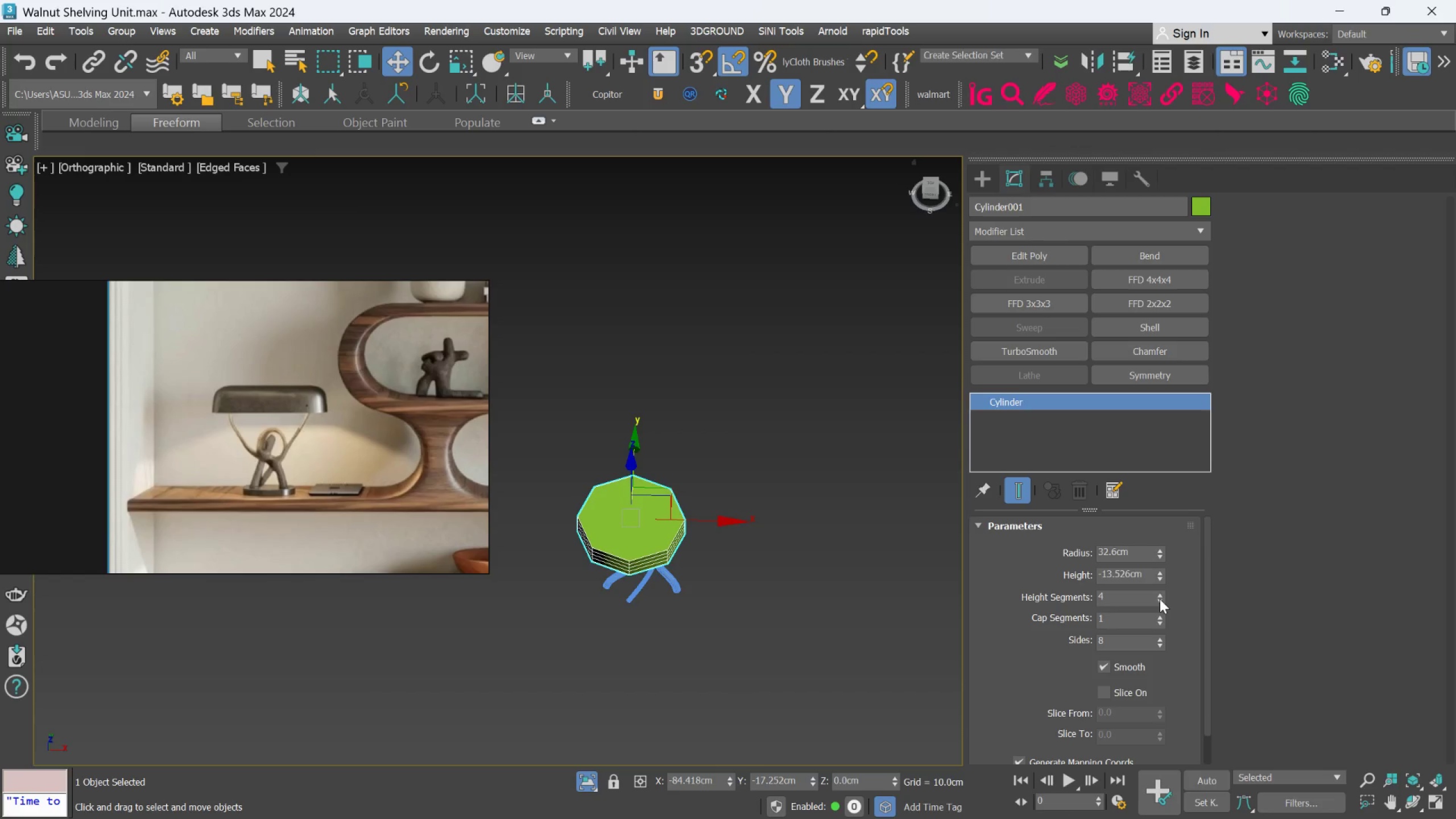 
right_click([1160, 599])
 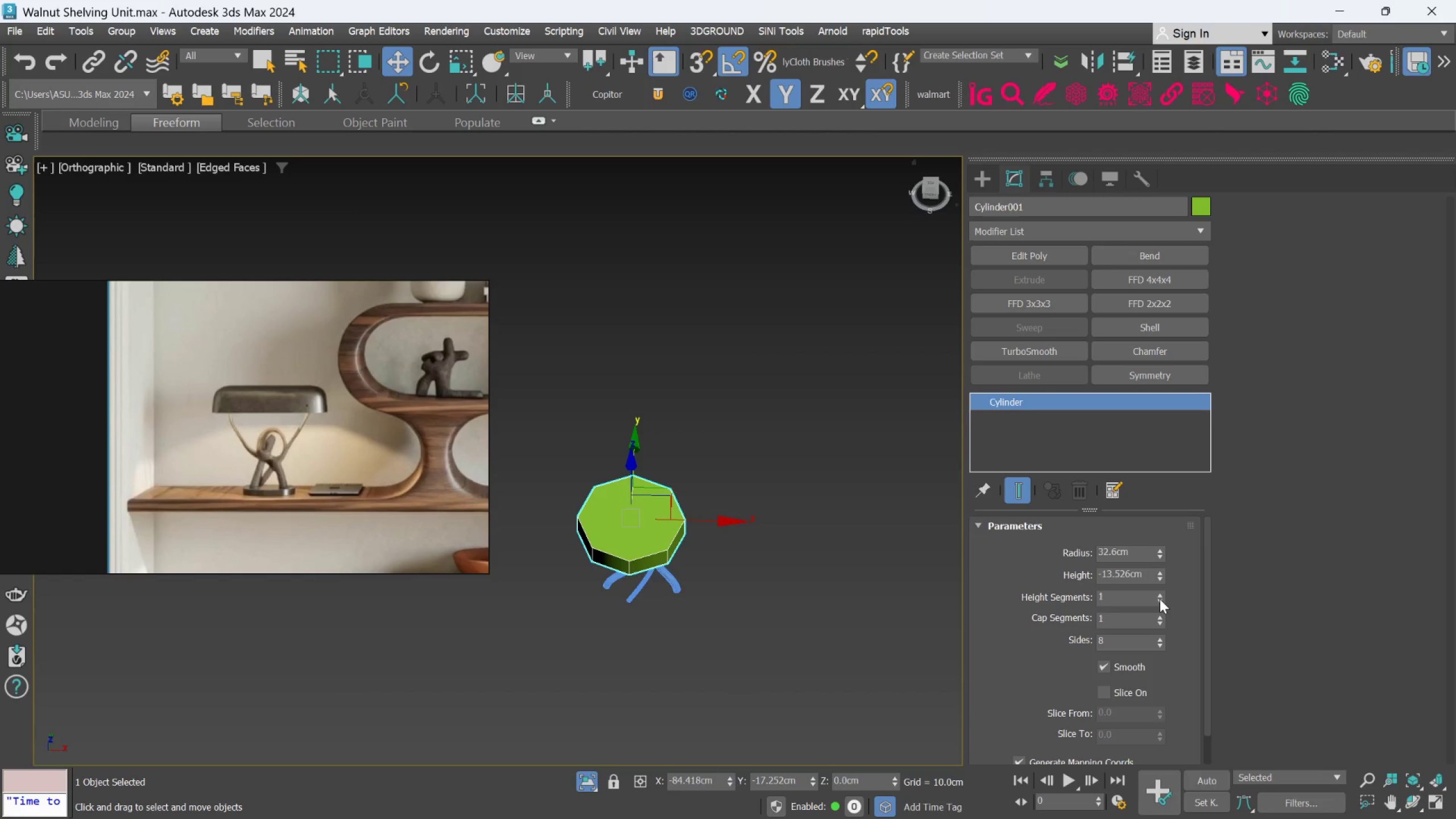 
left_click([1160, 595])
 